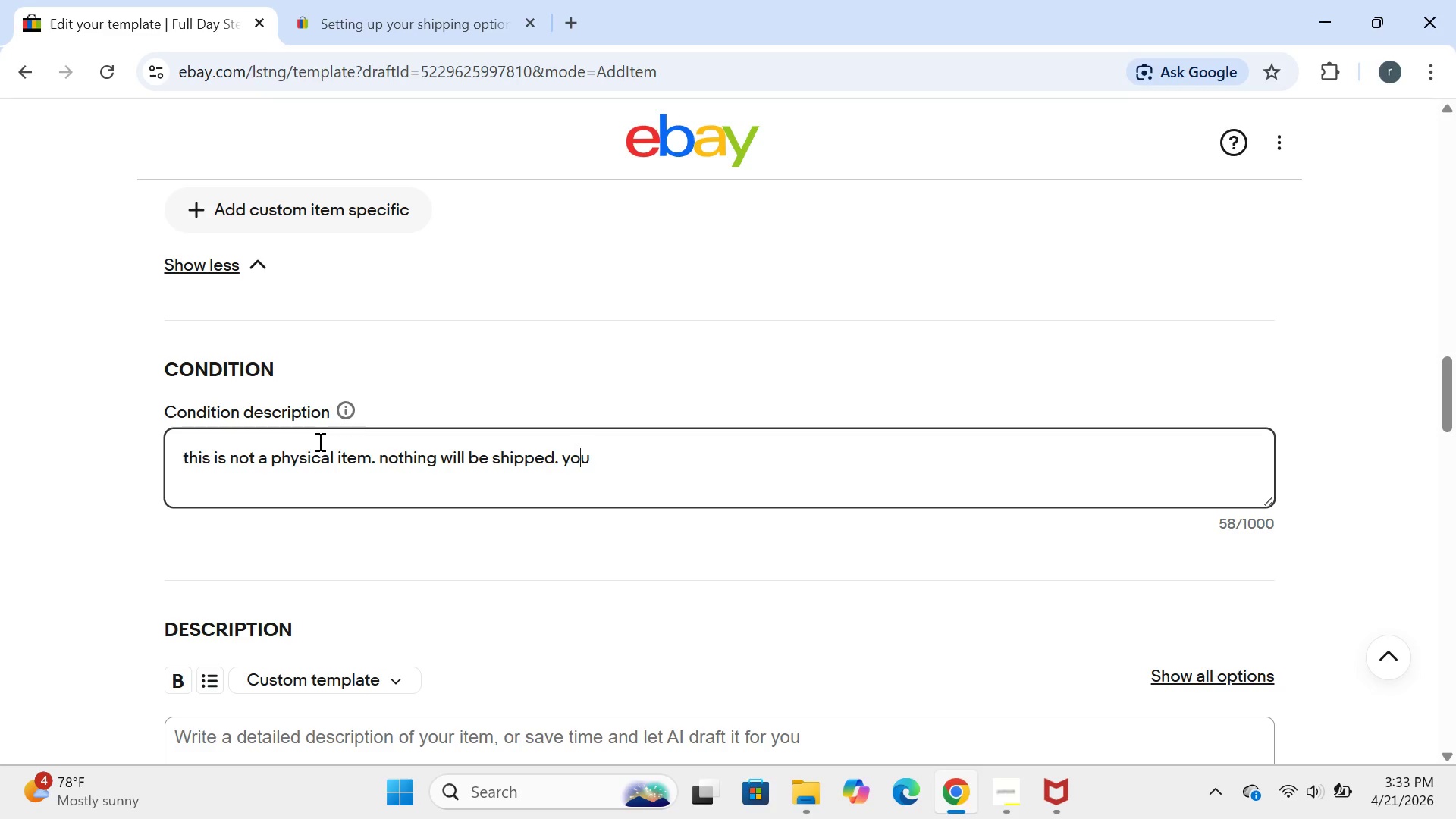 
key(ArrowRight)
 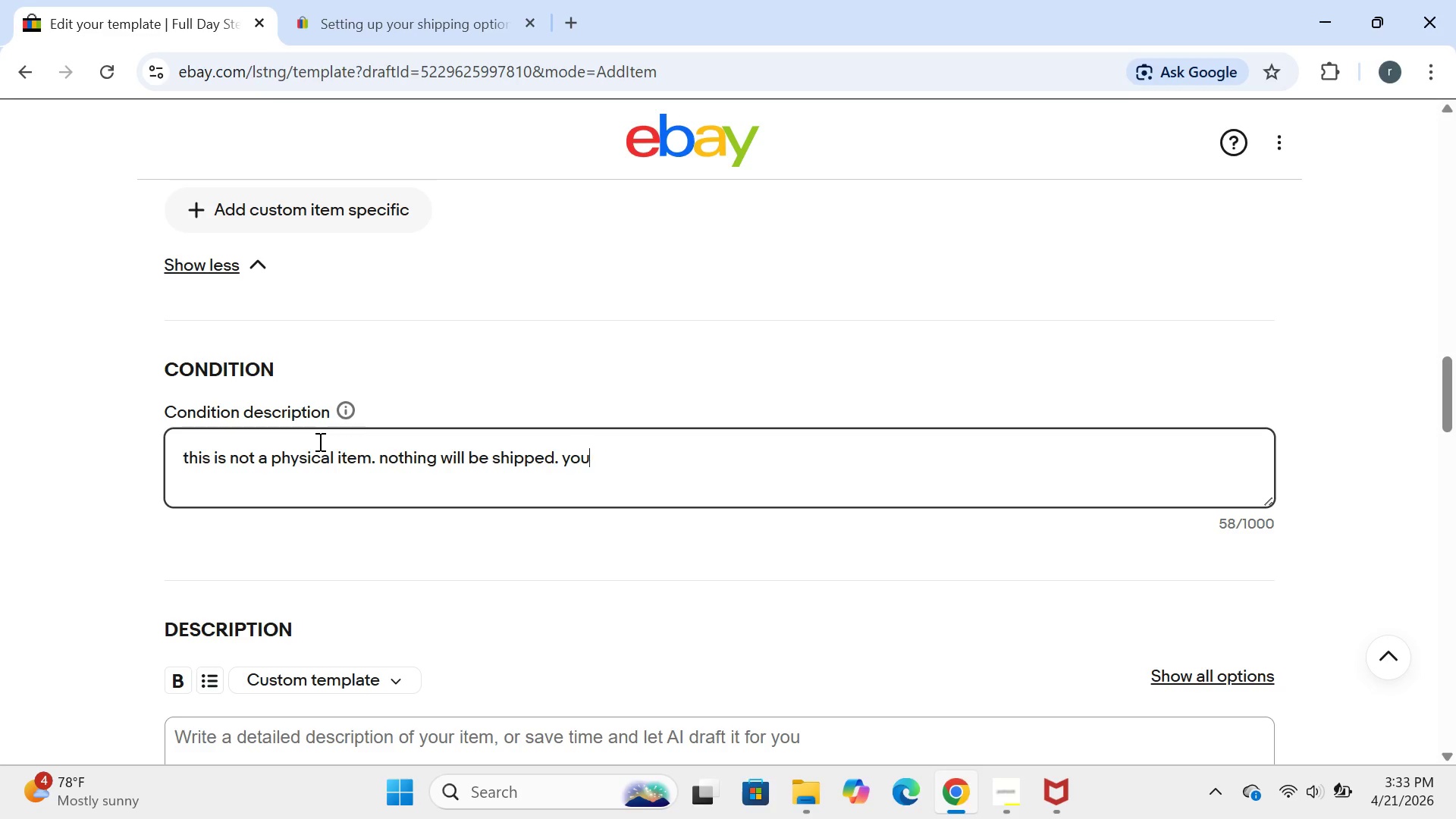 
key(ArrowRight)
 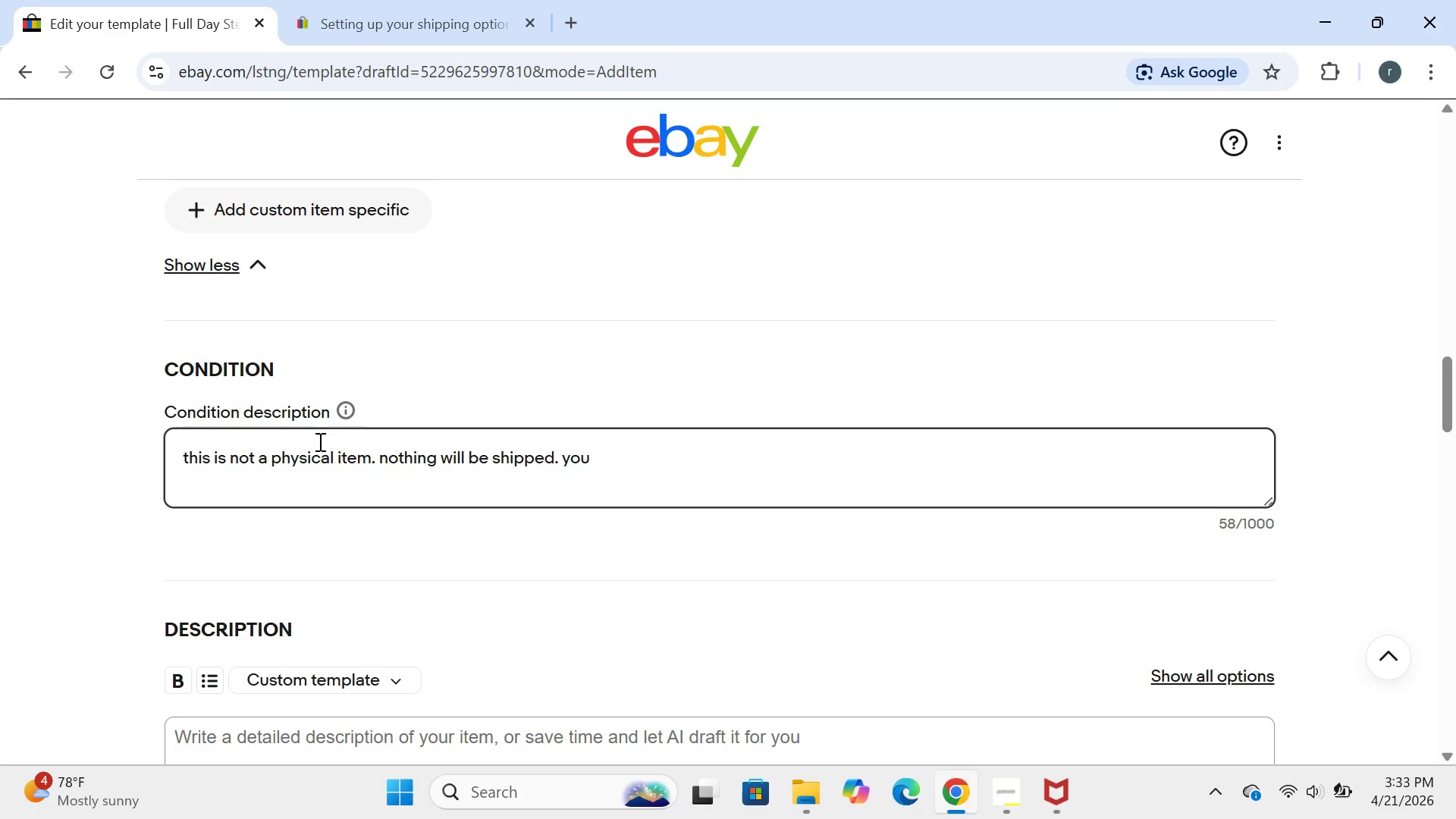 
key(Space)
 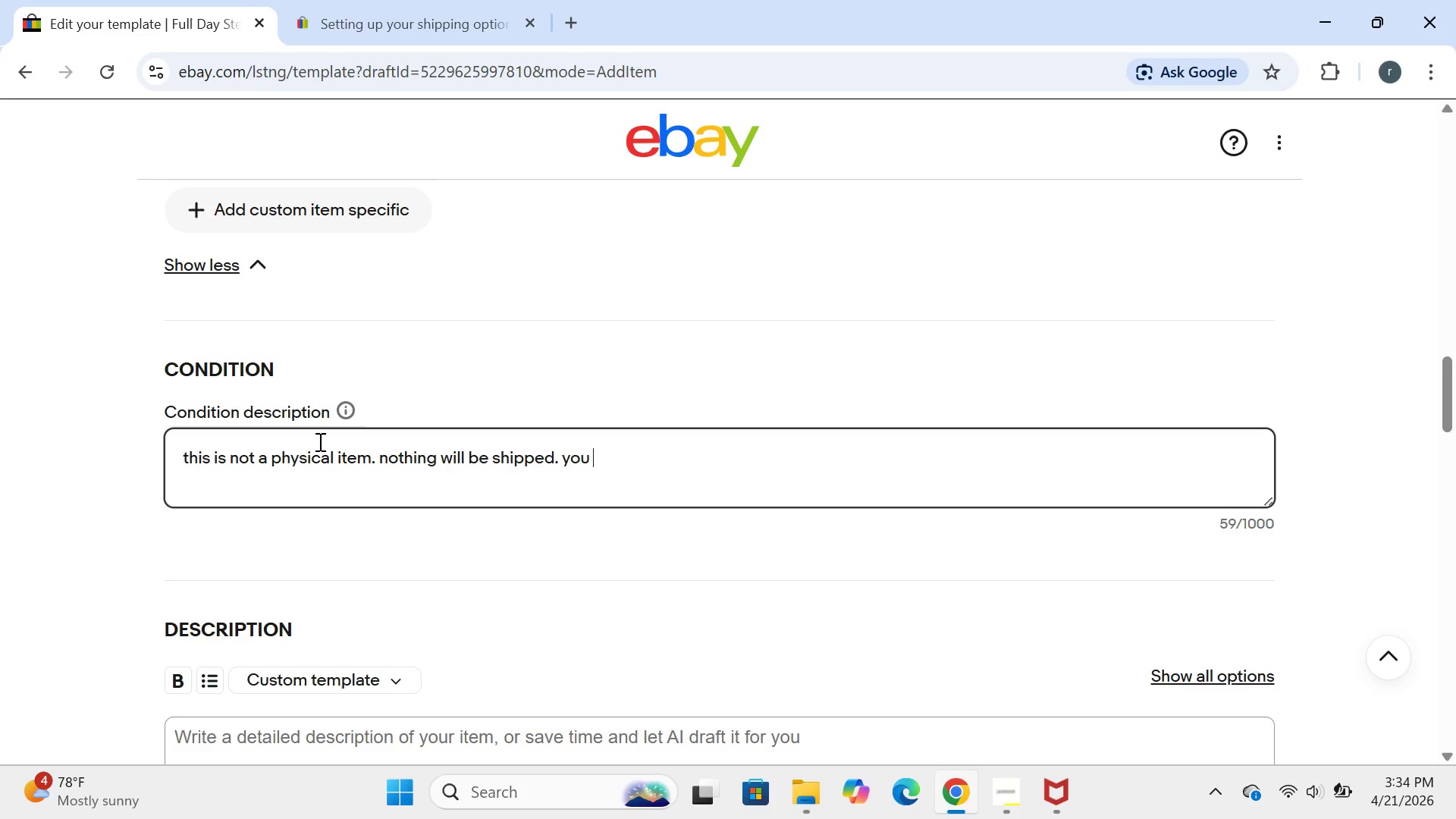 
type(are buying )
 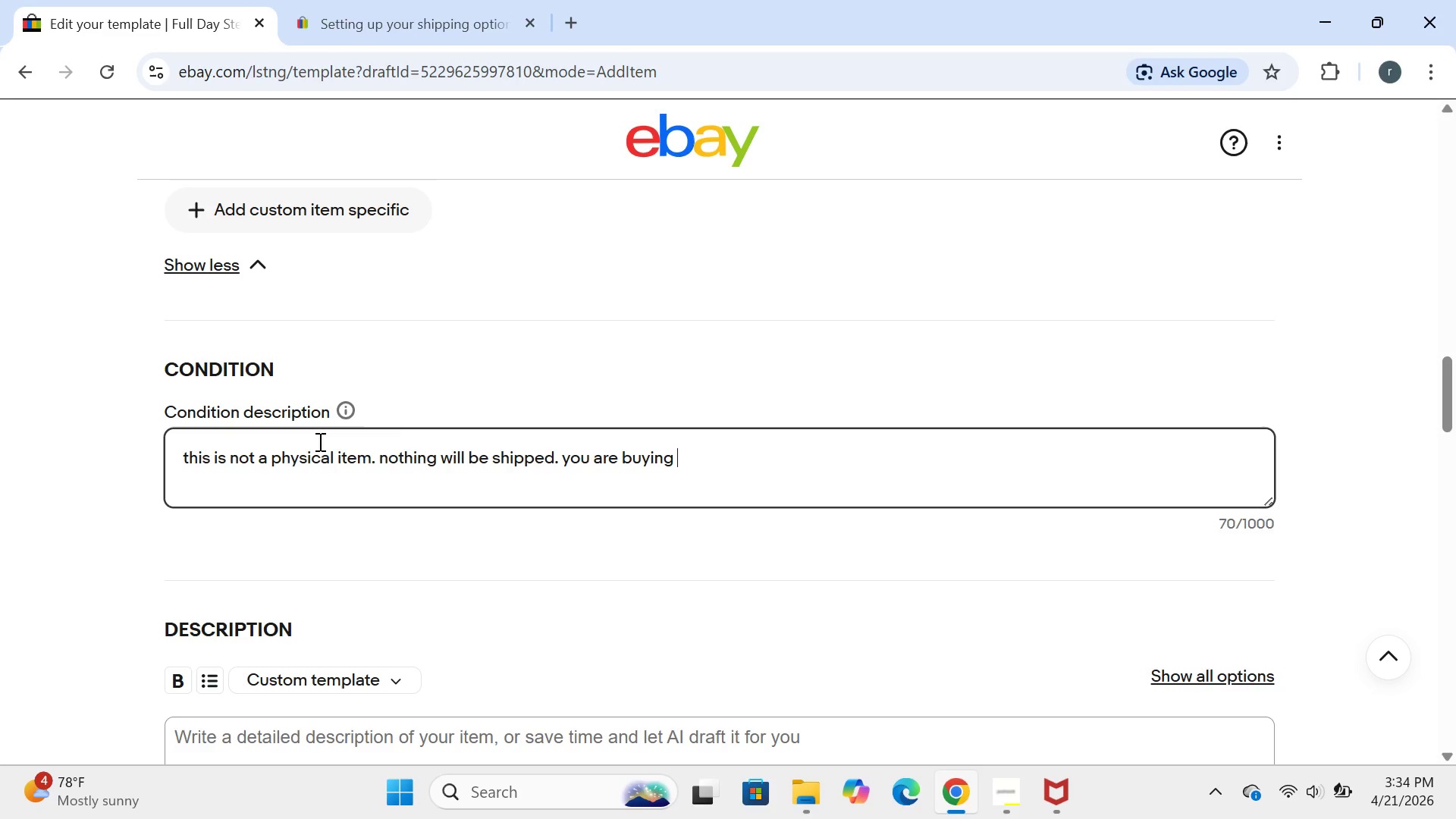 
wait(18.06)
 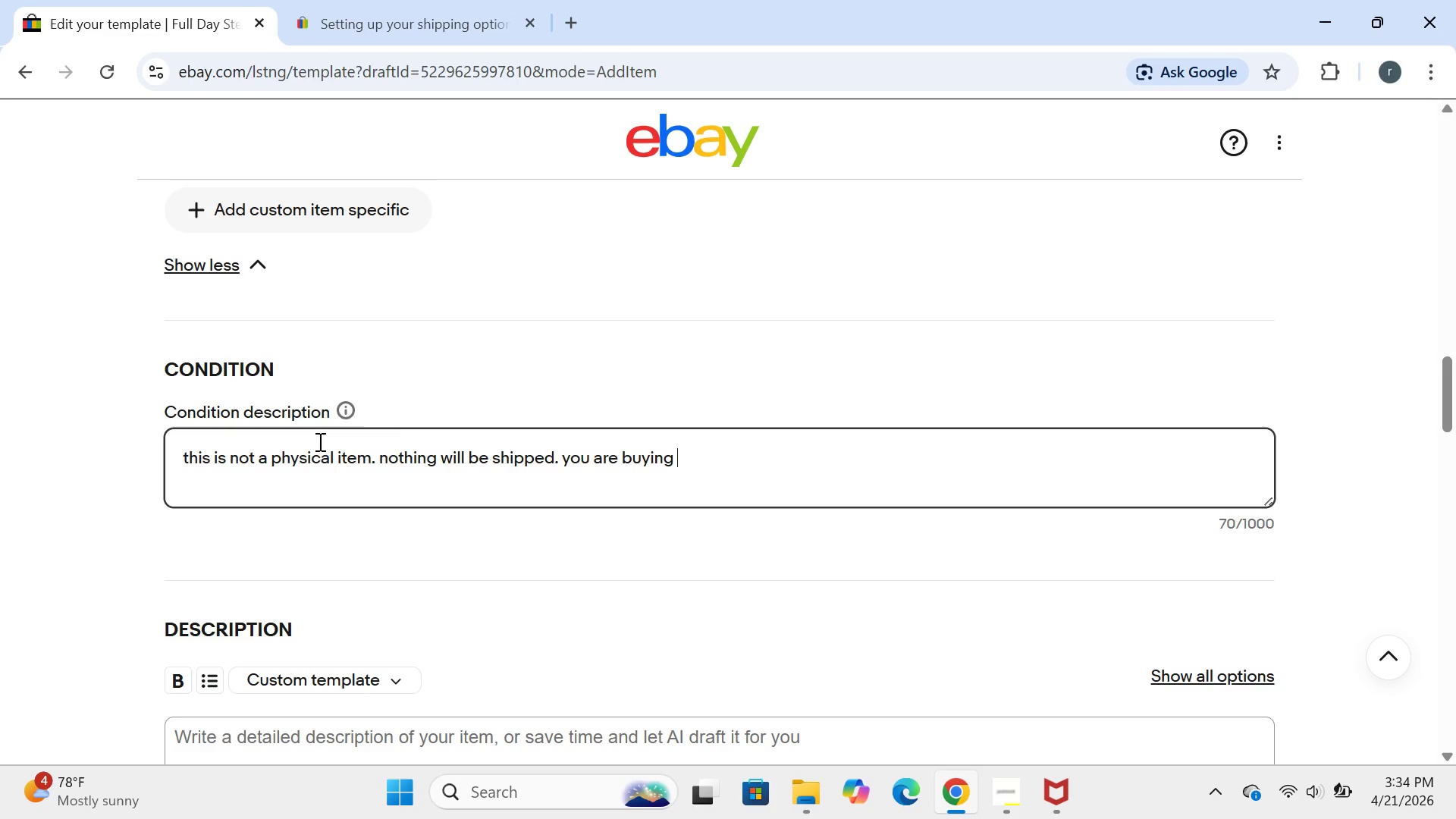 
key(A)
 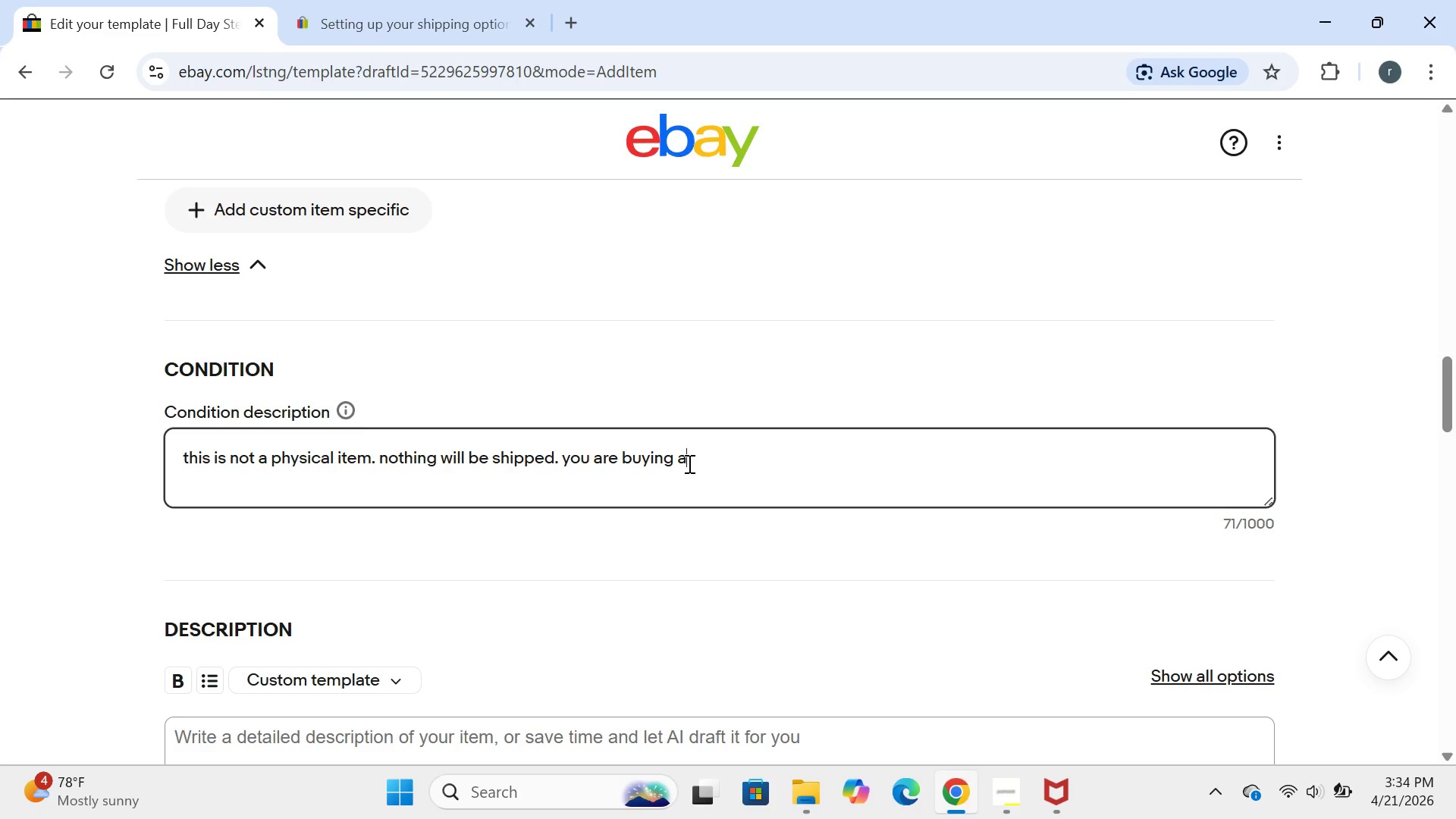 
key(Space)
 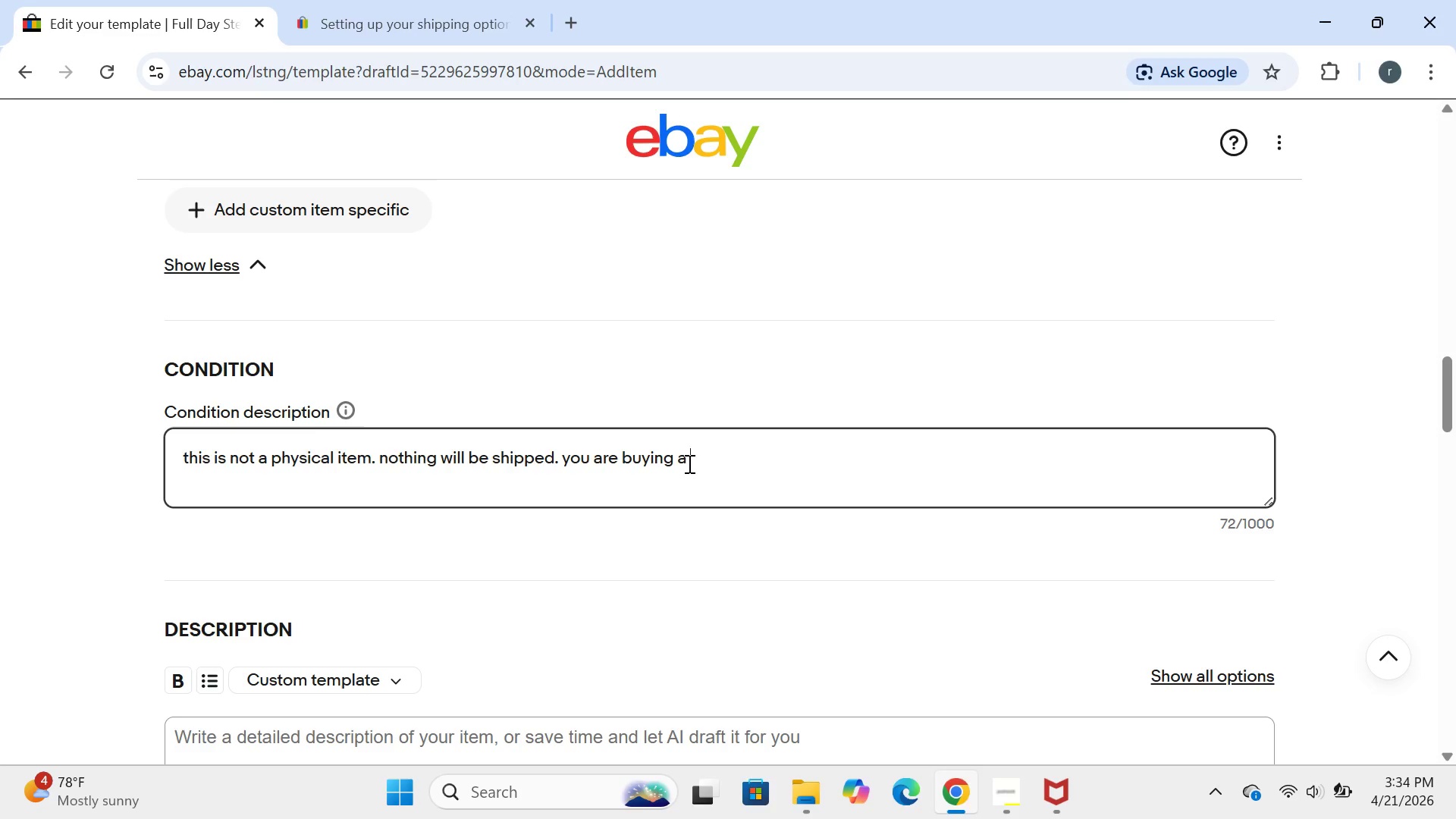 
wait(5.45)
 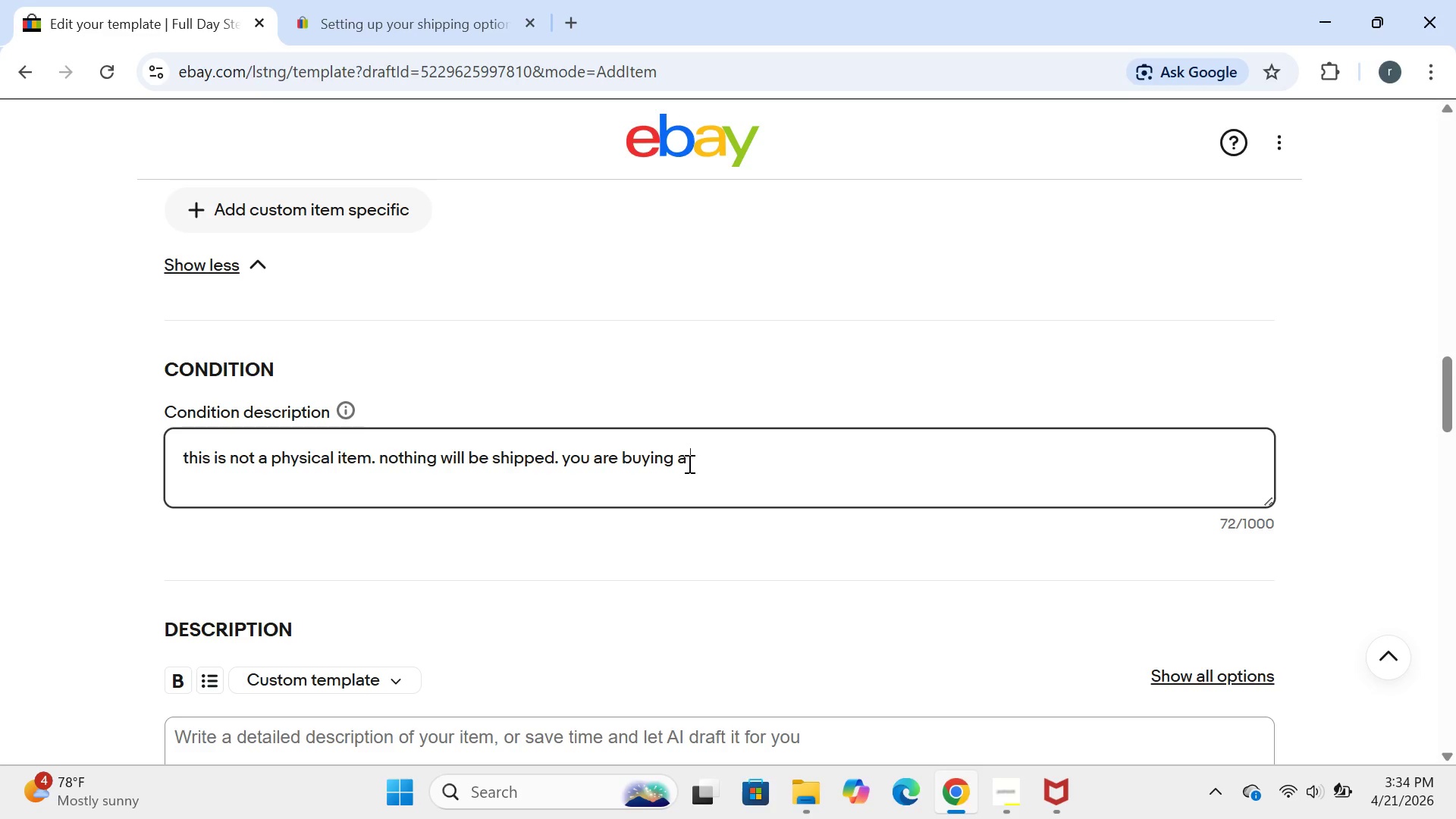 
type(digital vo)
 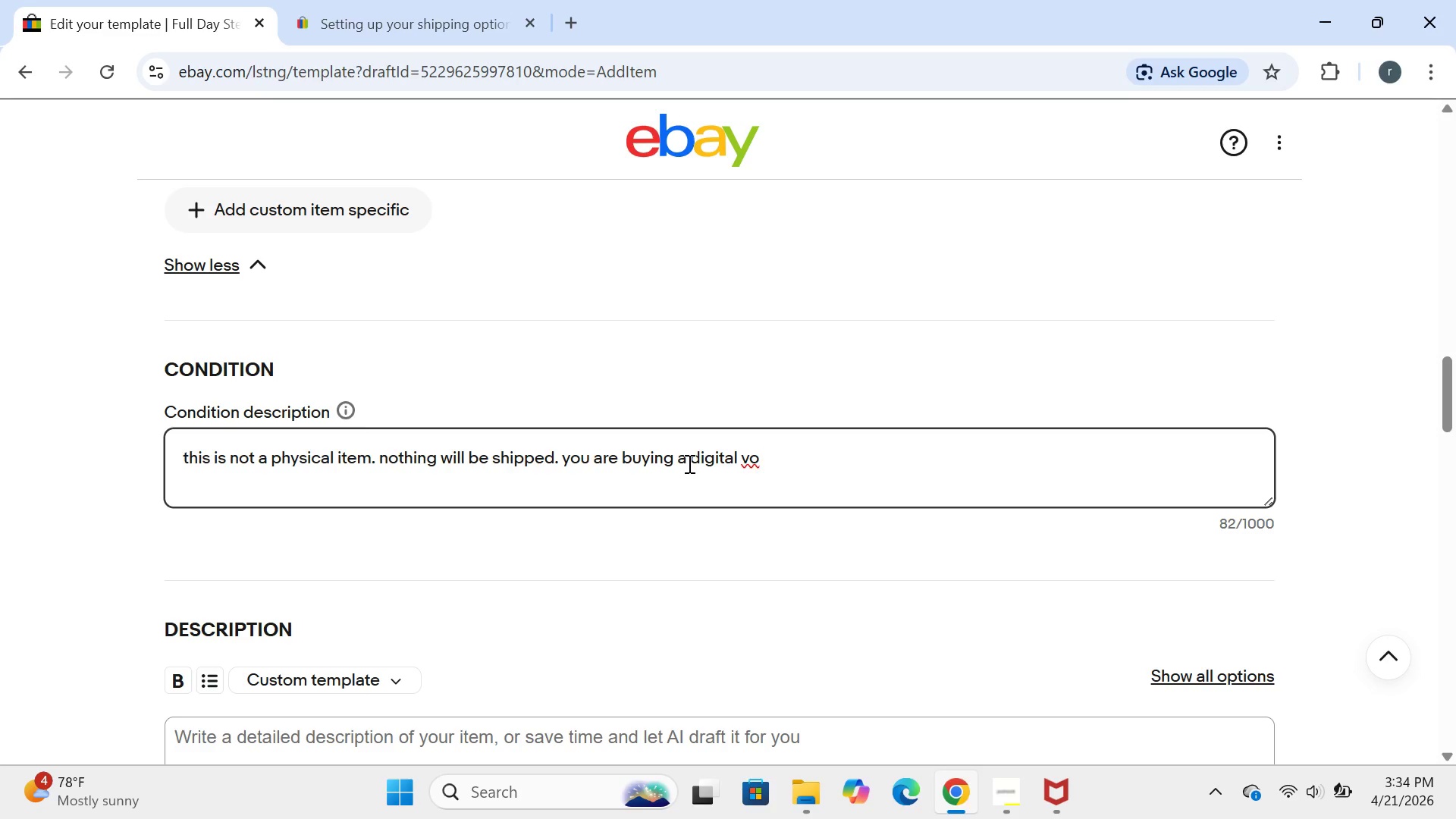 
type(ucher )
 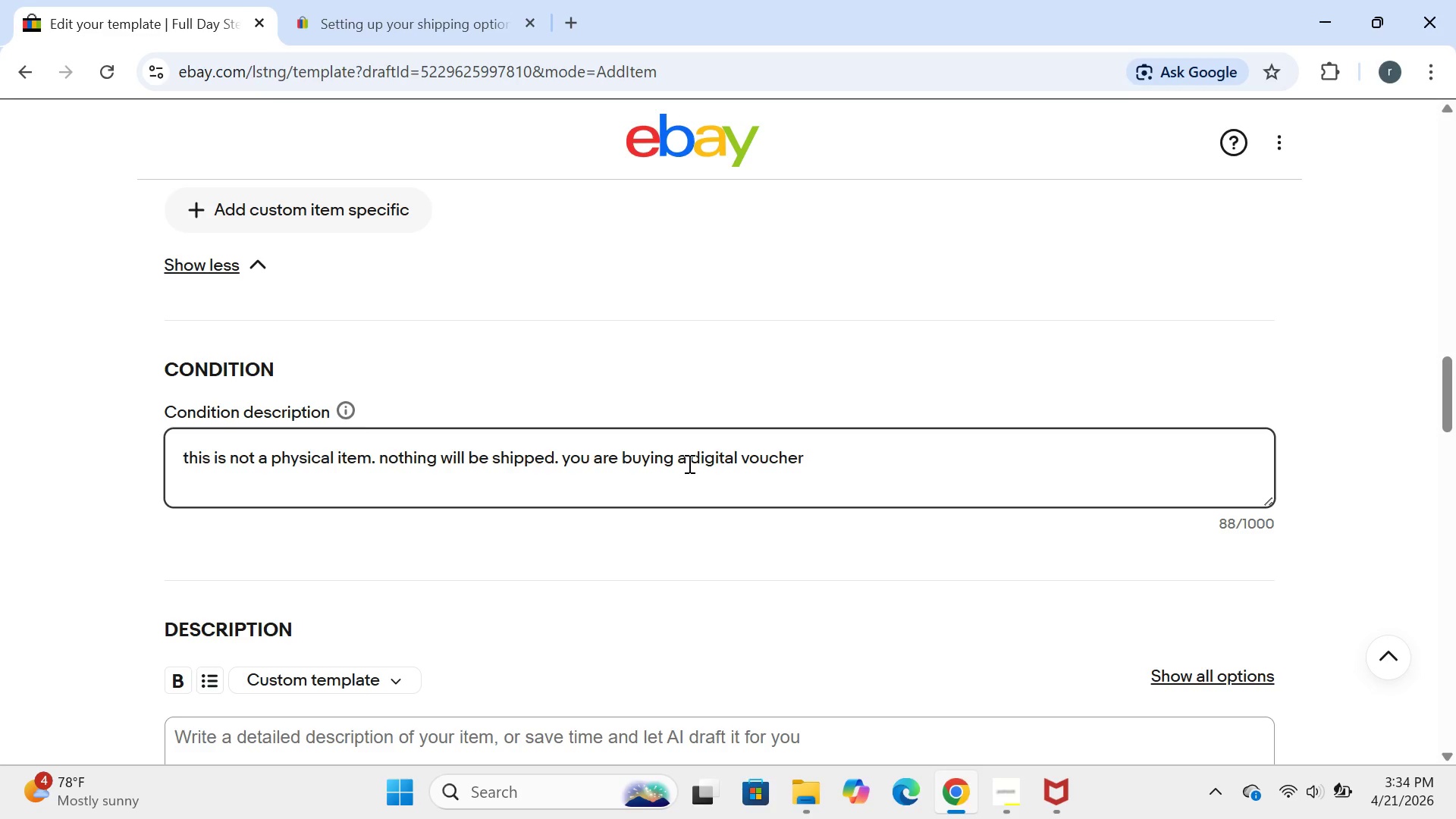 
type( for a privatev)
key(Backspace)
type( 6)
 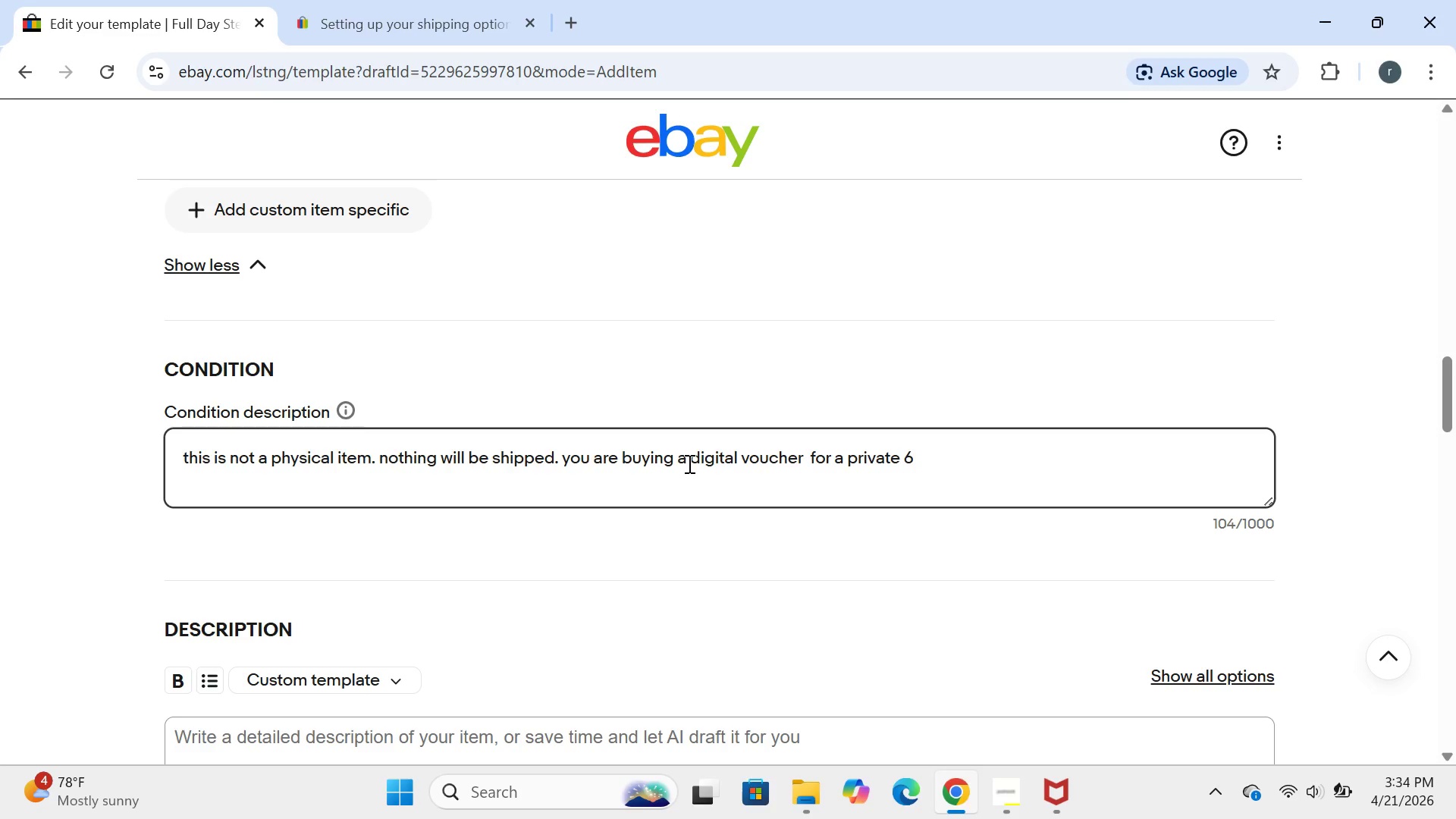 
wait(5.36)
 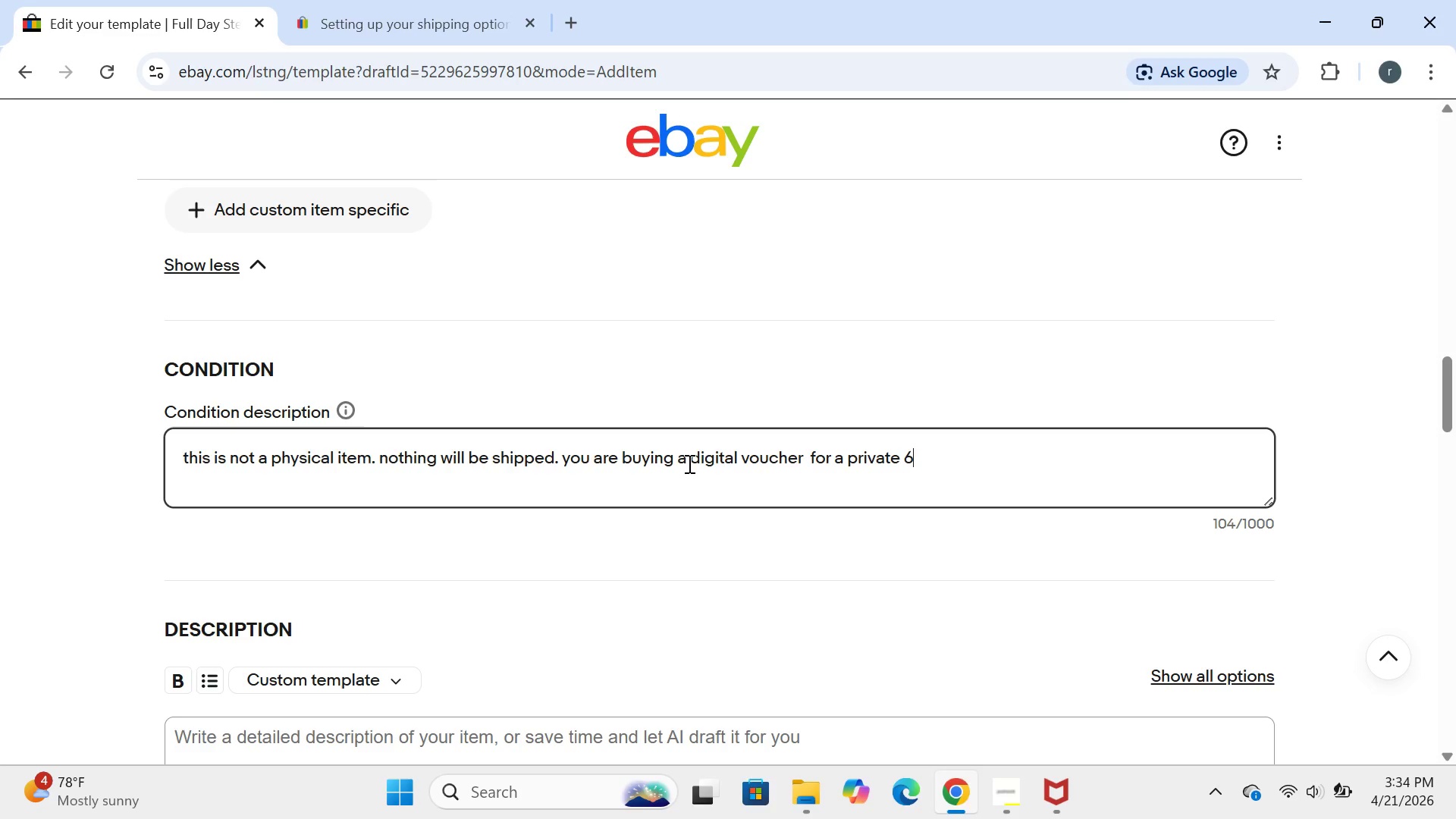 
type(-hoy)
key(Backspace)
type(ur fulll )
key(Backspace)
key(Backspace)
type(0)
key(Backspace)
type(-dayb)
key(Backspace)
 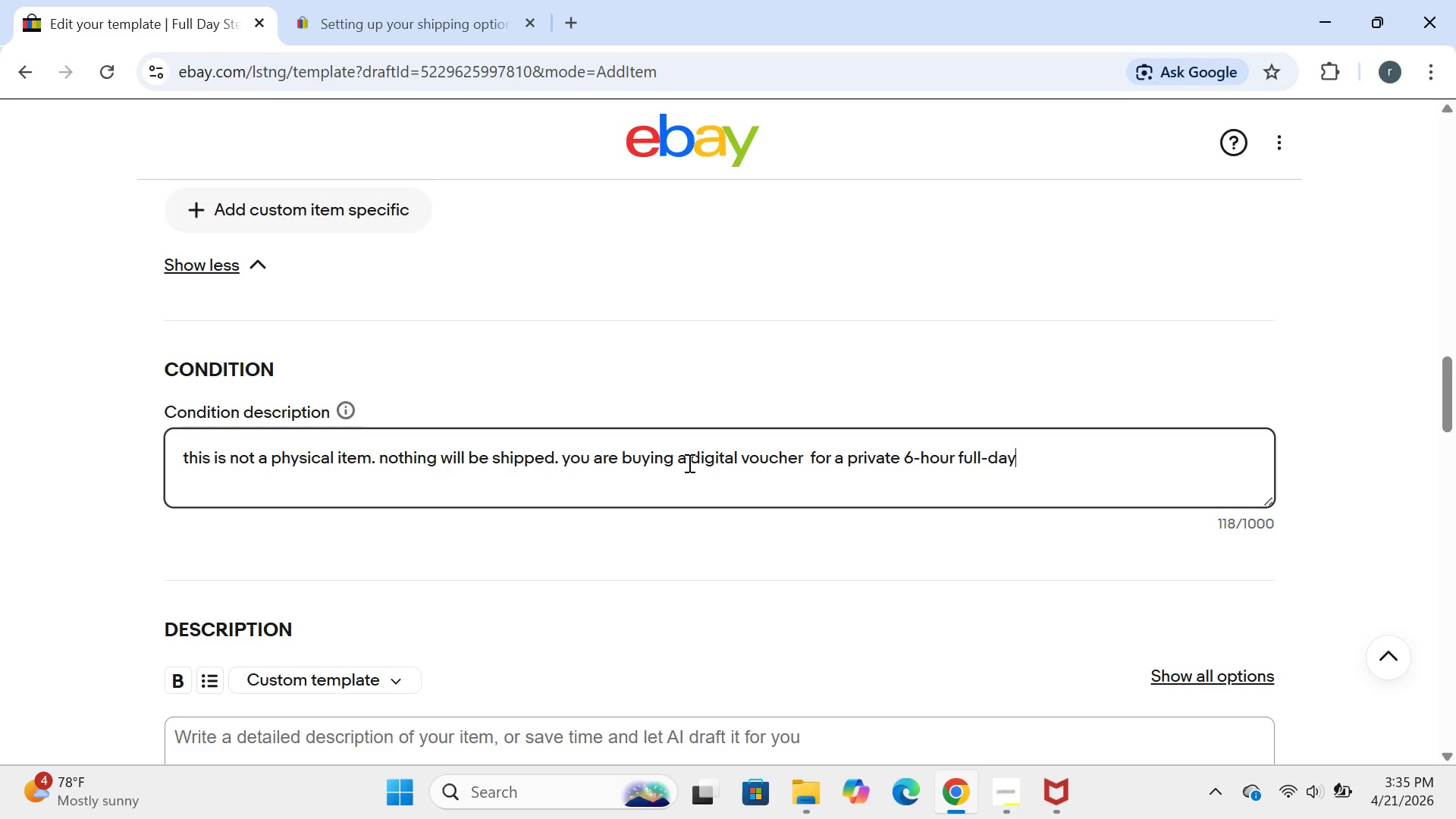 
wait(7.59)
 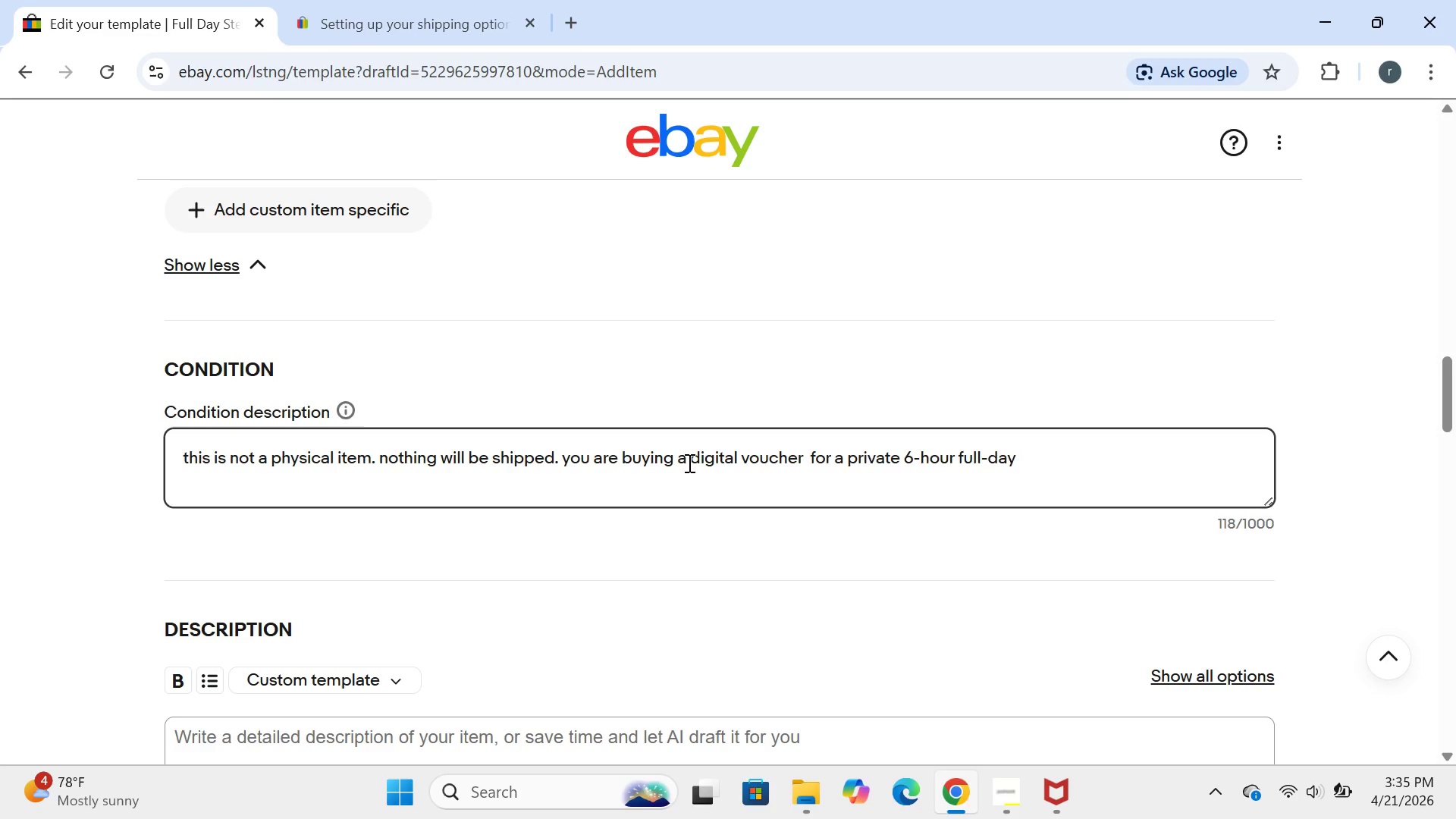 
type( boat tour on a restored 1903)
key(Backspace)
type(2 )
 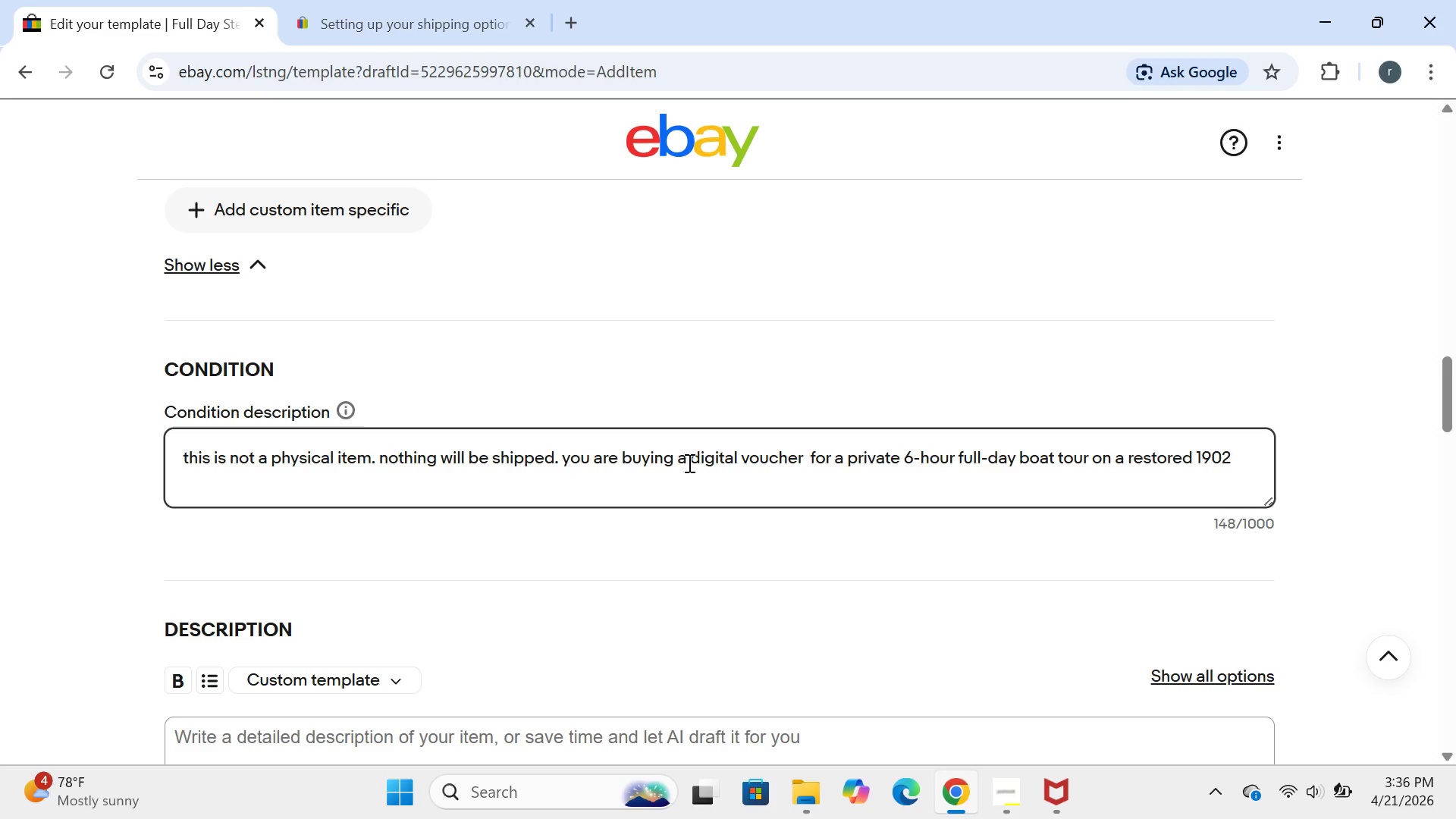 
wait(37.44)
 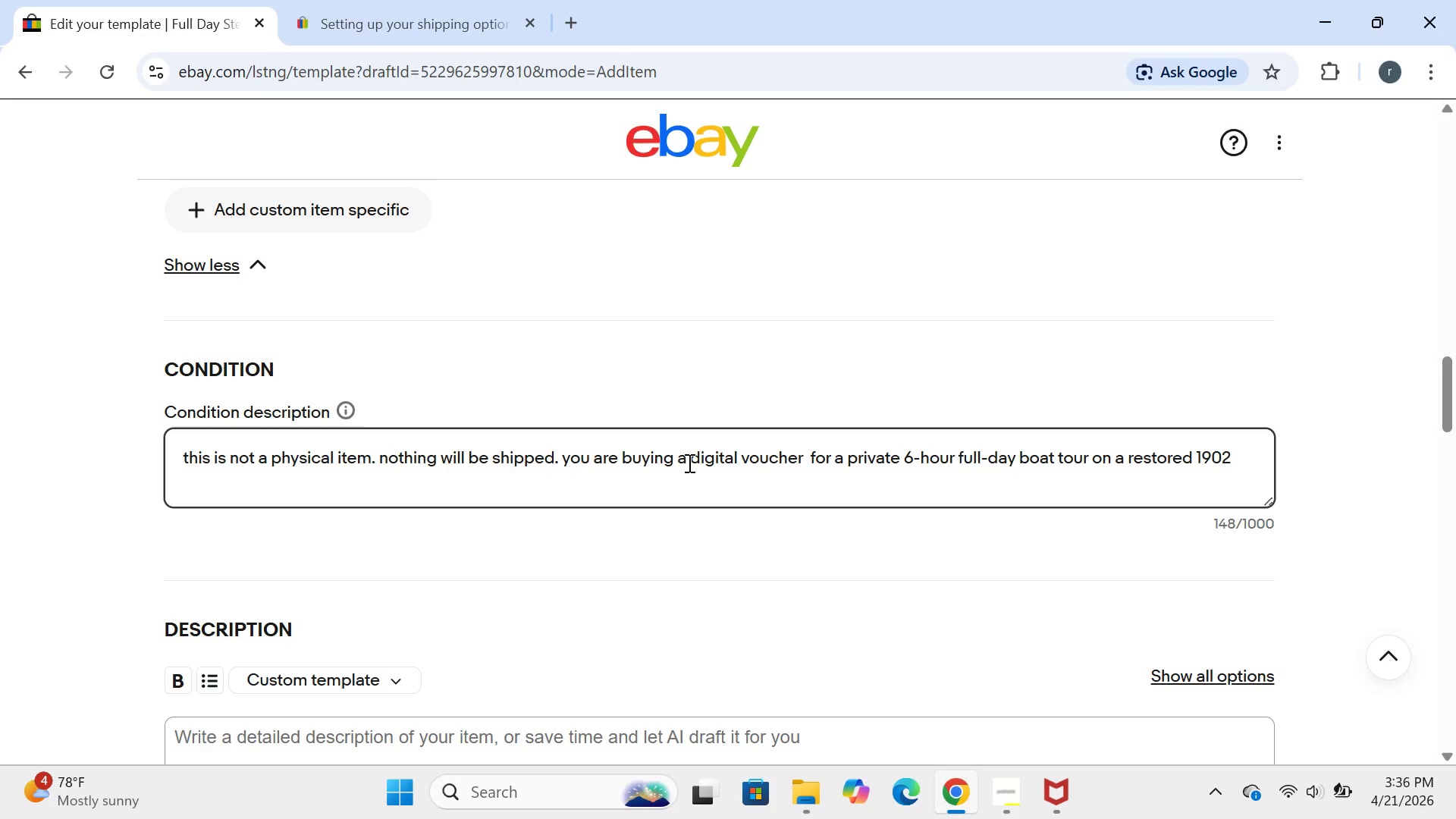 
key(S)
 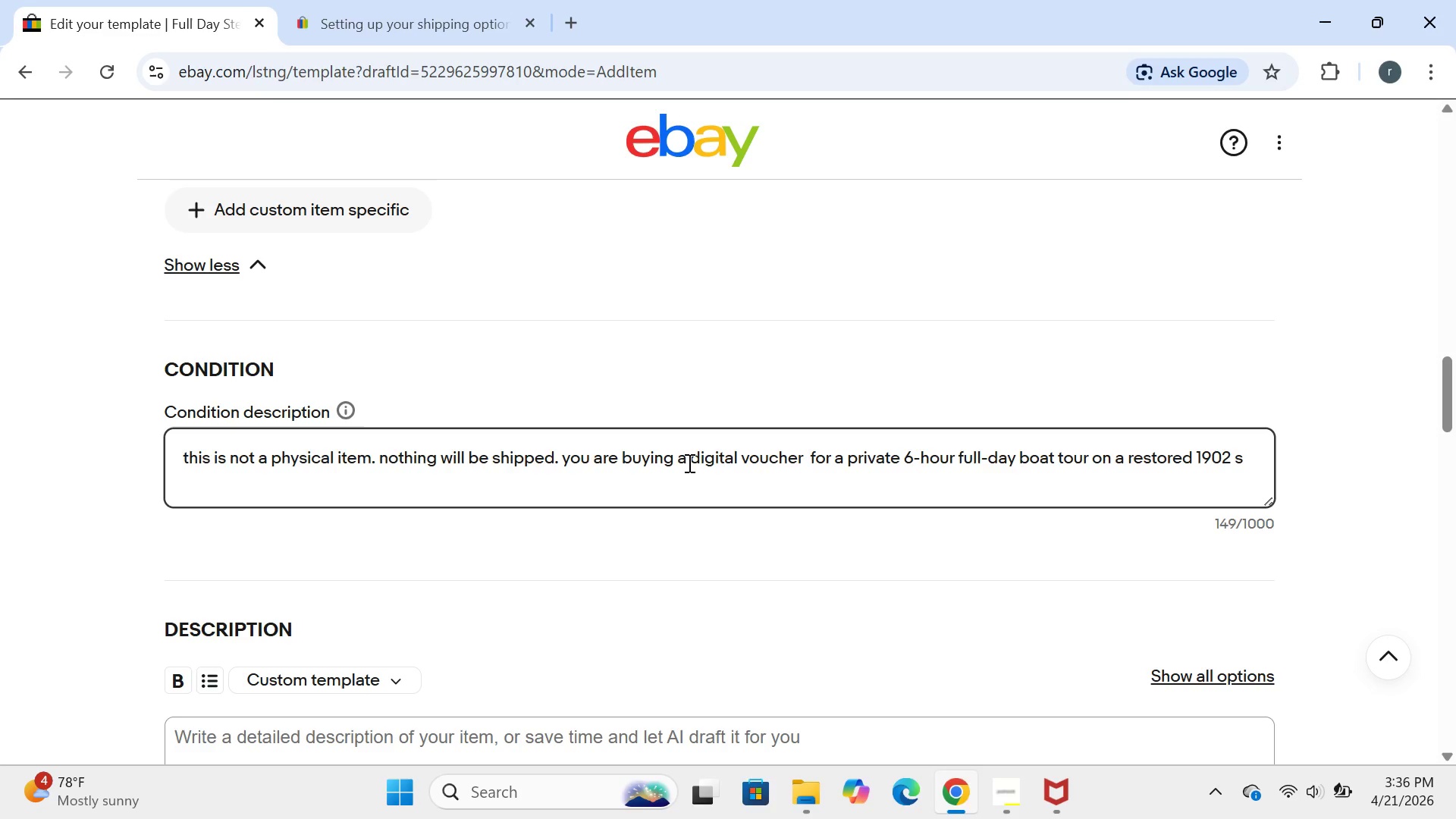 
type(team laau)
key(Backspace)
key(Backspace)
type(unch . th )
key(Backspace)
type(e )
 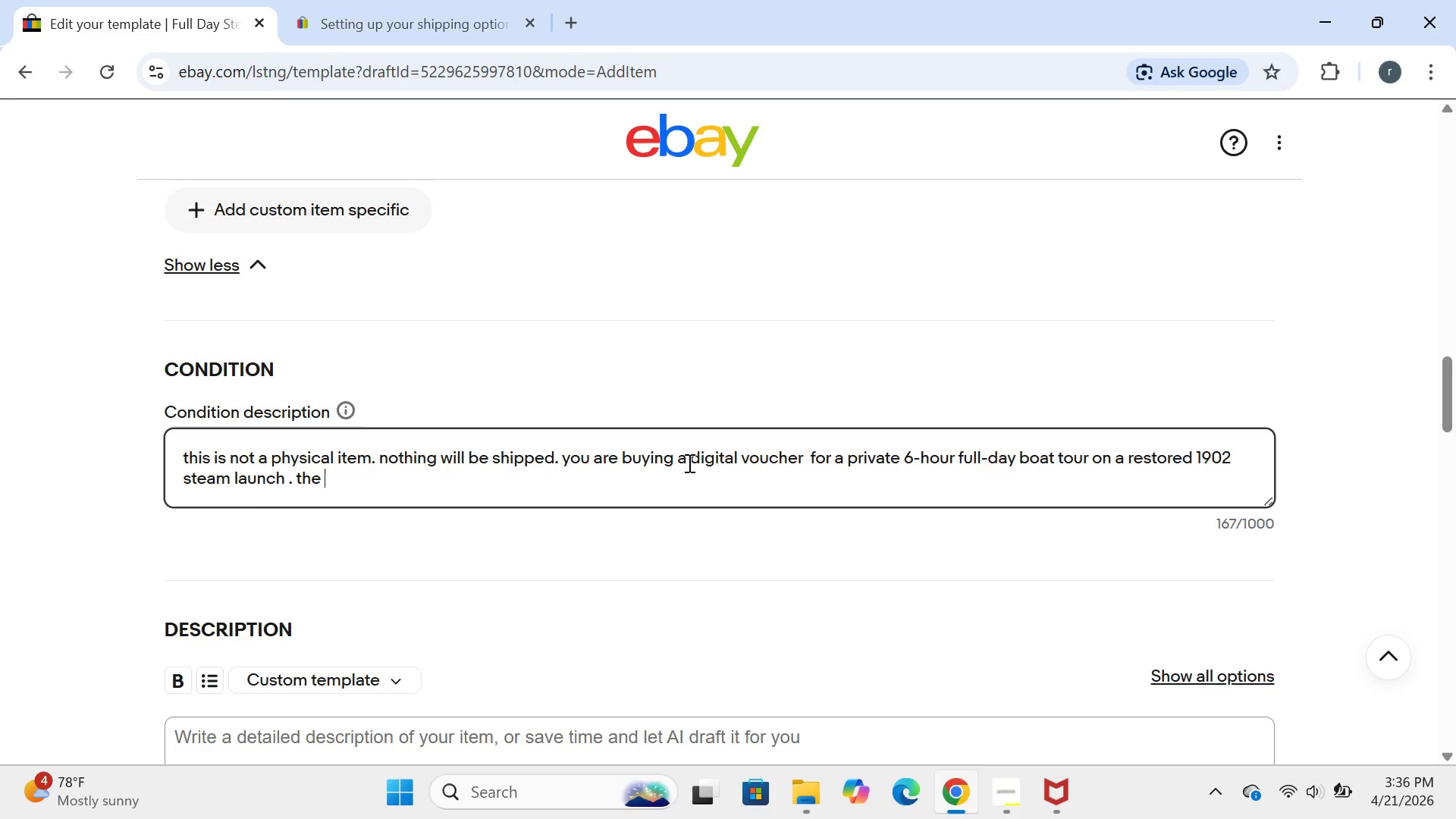 
type(vocher )
 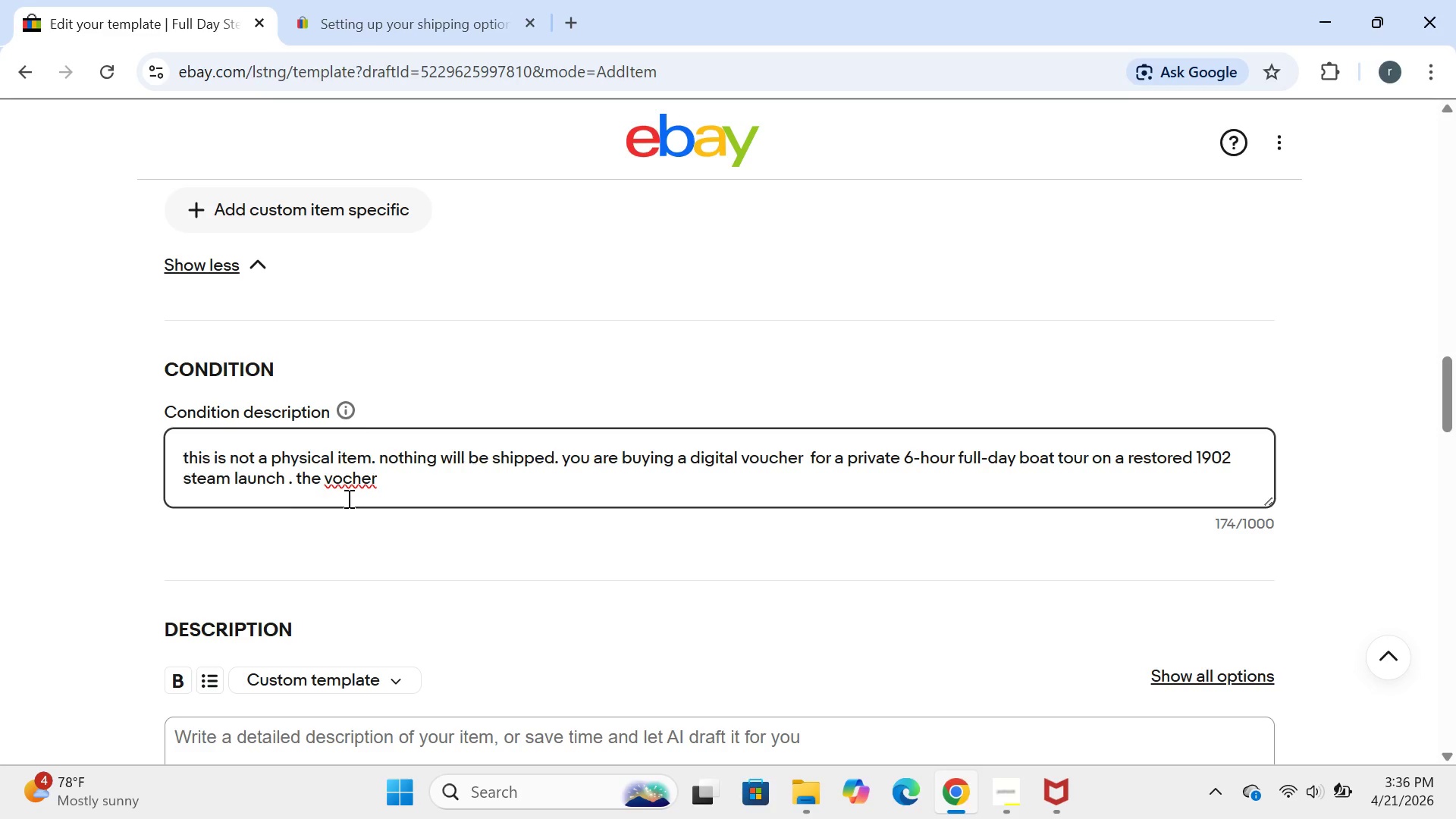 
left_click([338, 483])
 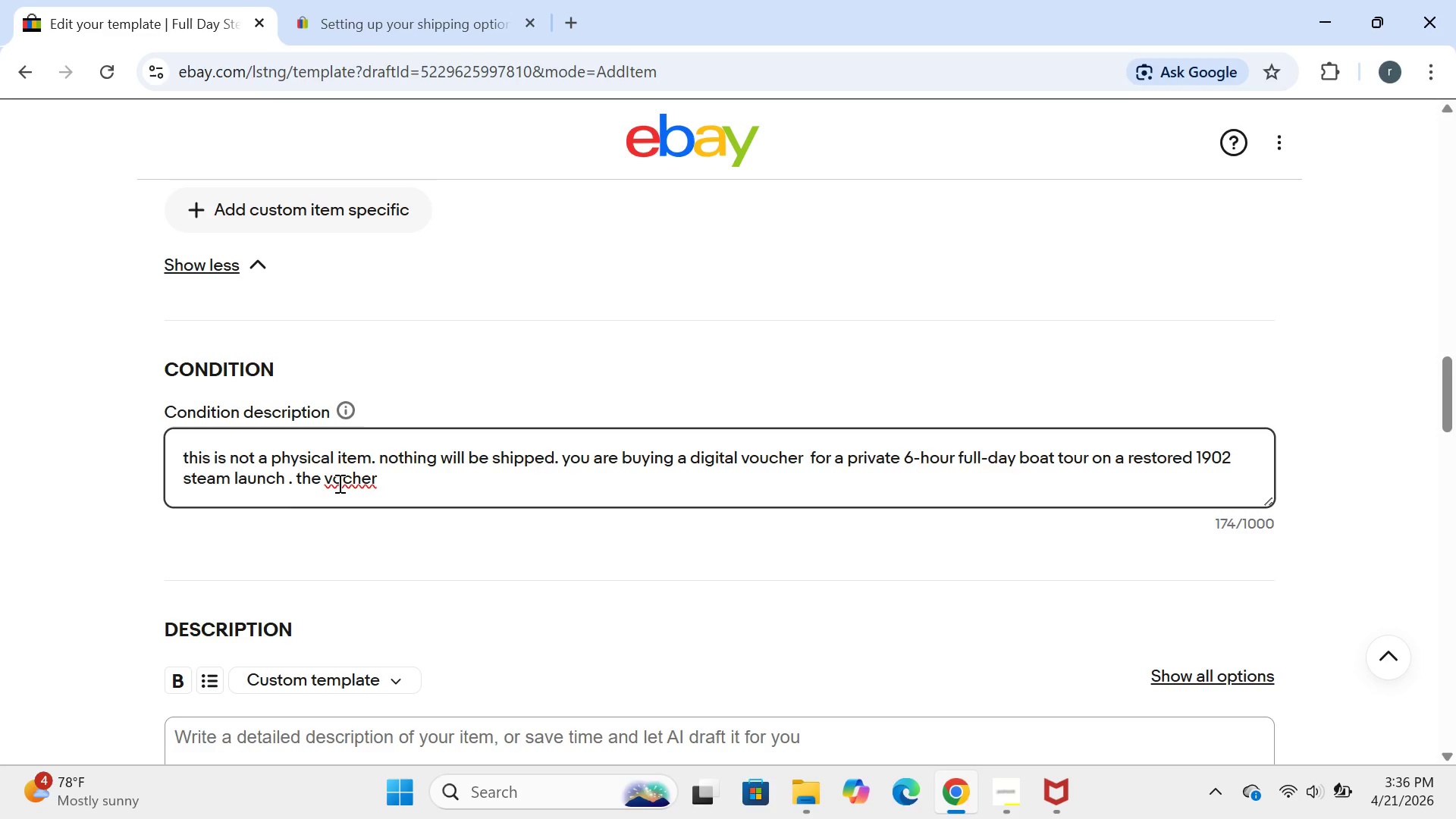 
key(U)
 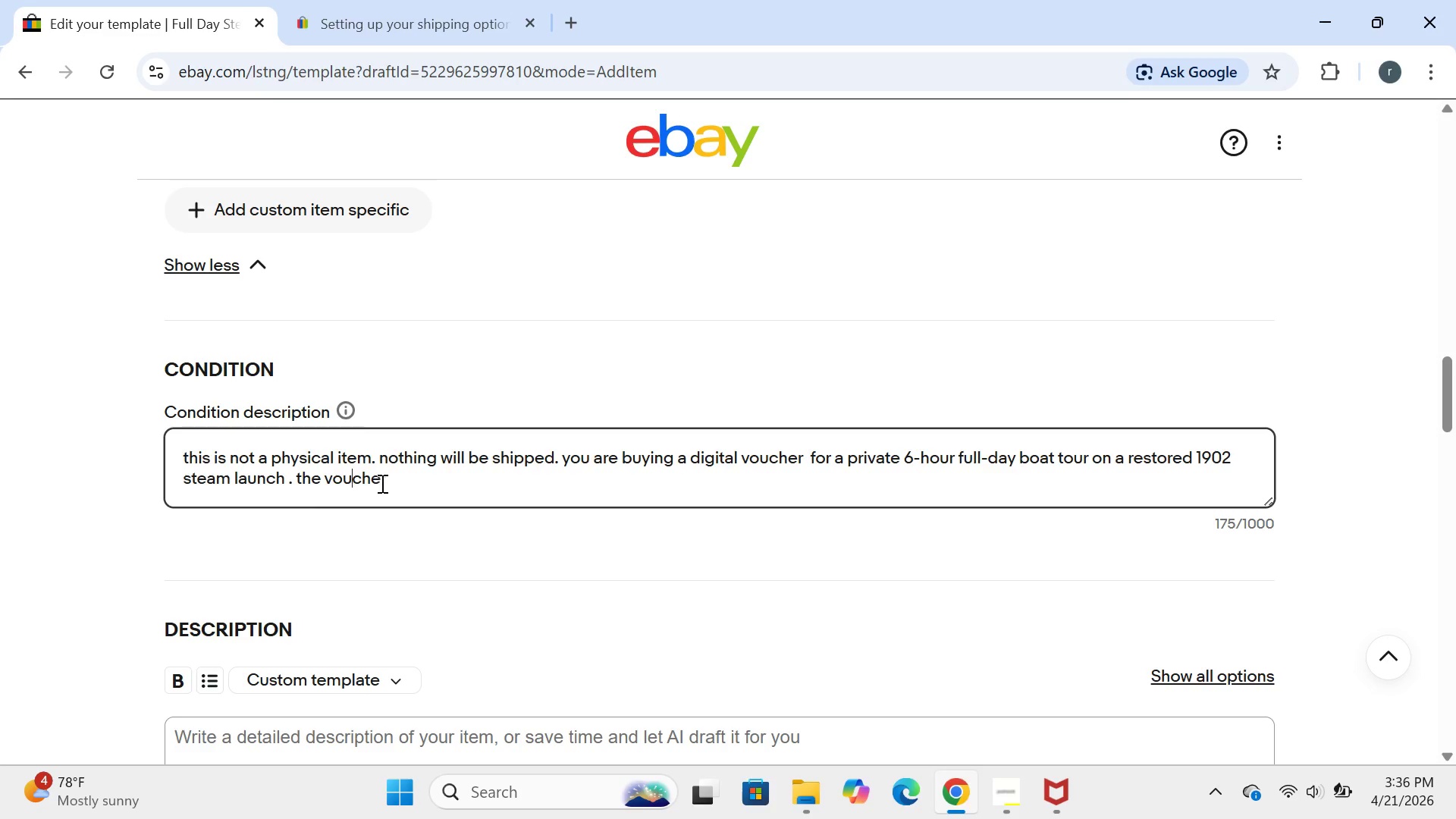 
left_click([414, 470])
 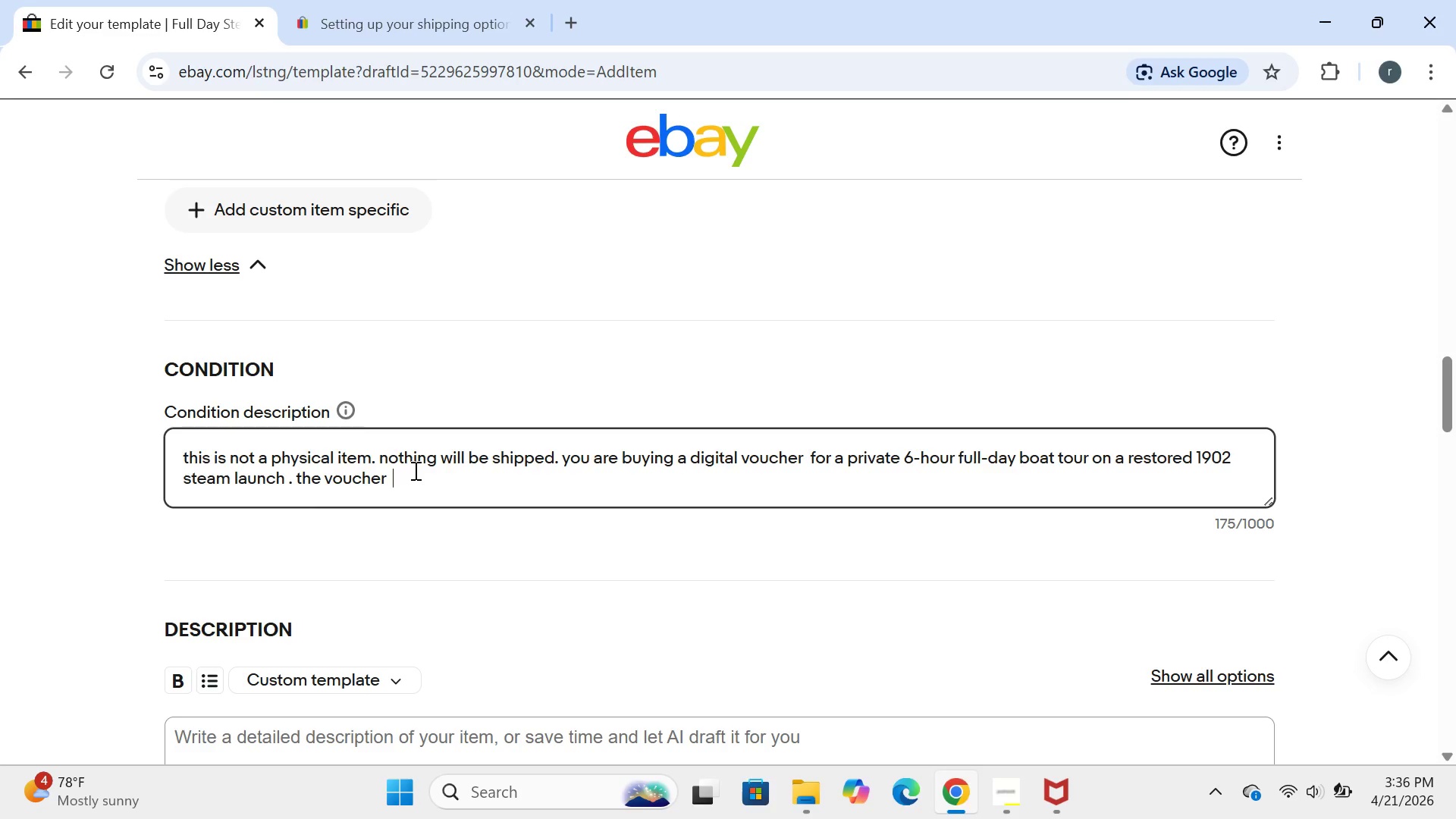 
type(is e)
key(Backspace)
type(sent theough)
key(Backspace)
key(Backspace)
key(Backspace)
key(Backspace)
key(Backspace)
type(rough eBay messages within one hour of pout)
key(Backspace)
type(r)
key(Backspace)
key(Backspace)
key(Backspace)
type(urchase)
 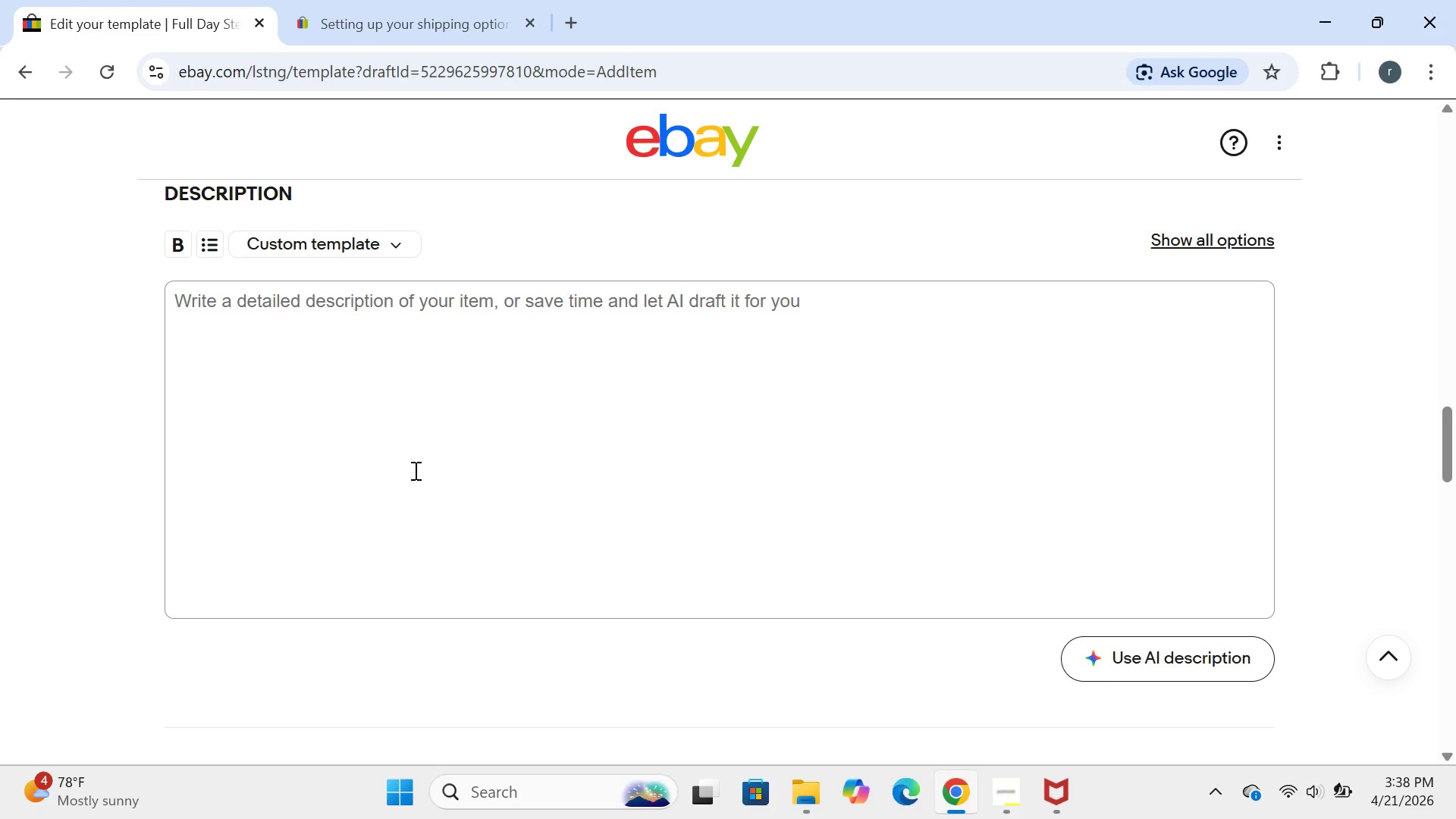 
wait(65.62)
 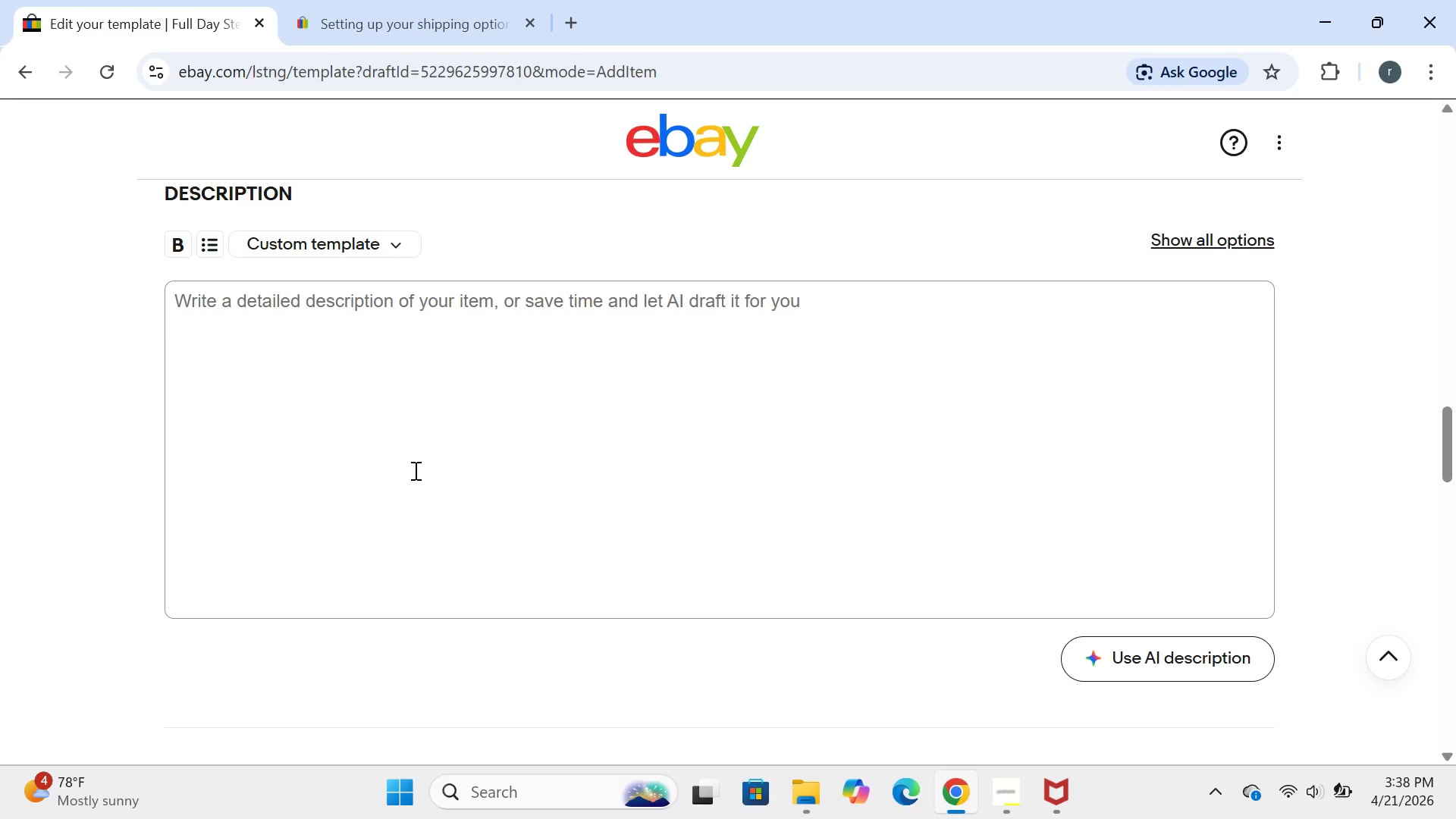 
left_click([218, 306])
 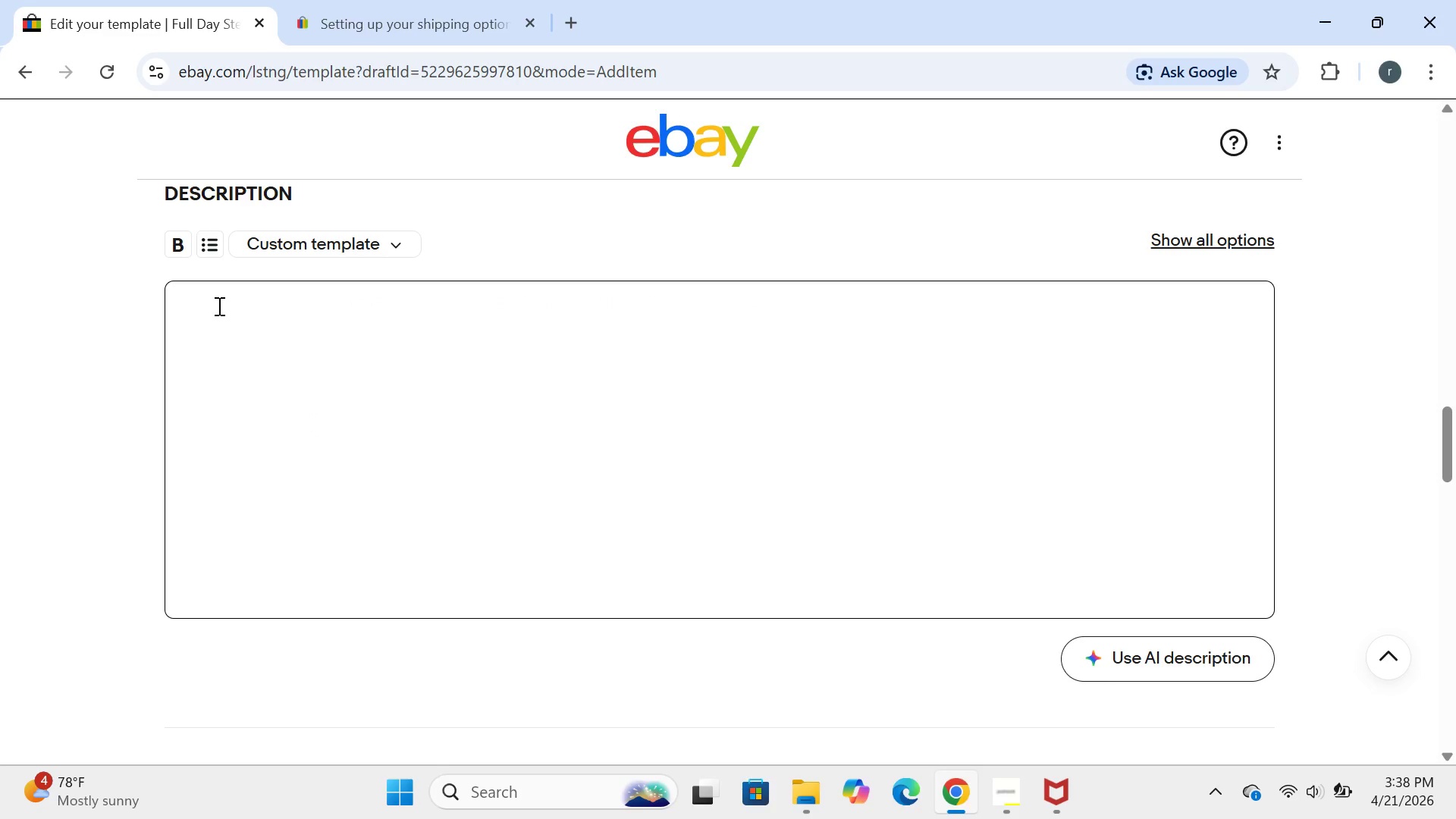 
type(thi)
 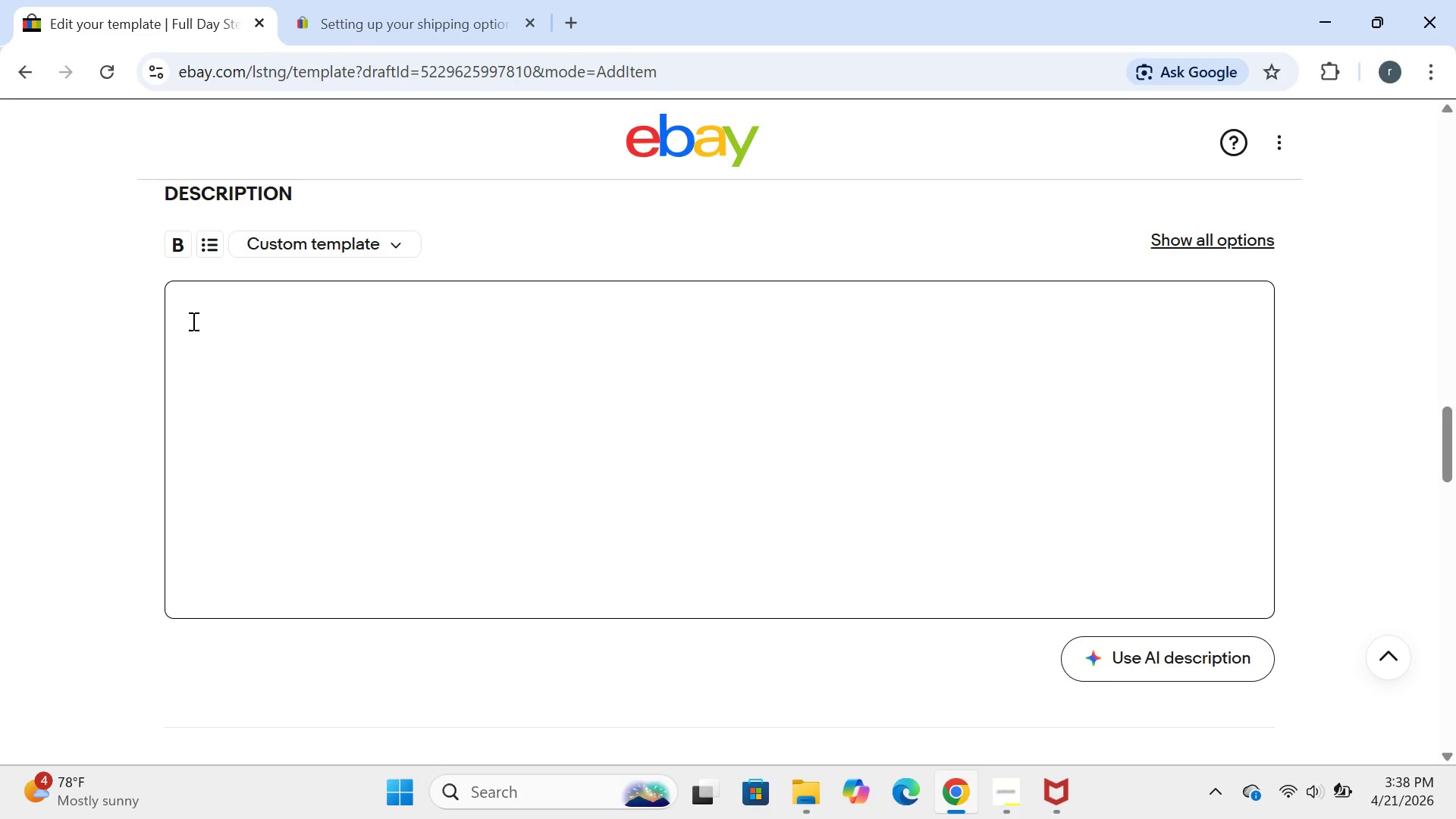 
left_click([193, 318])
 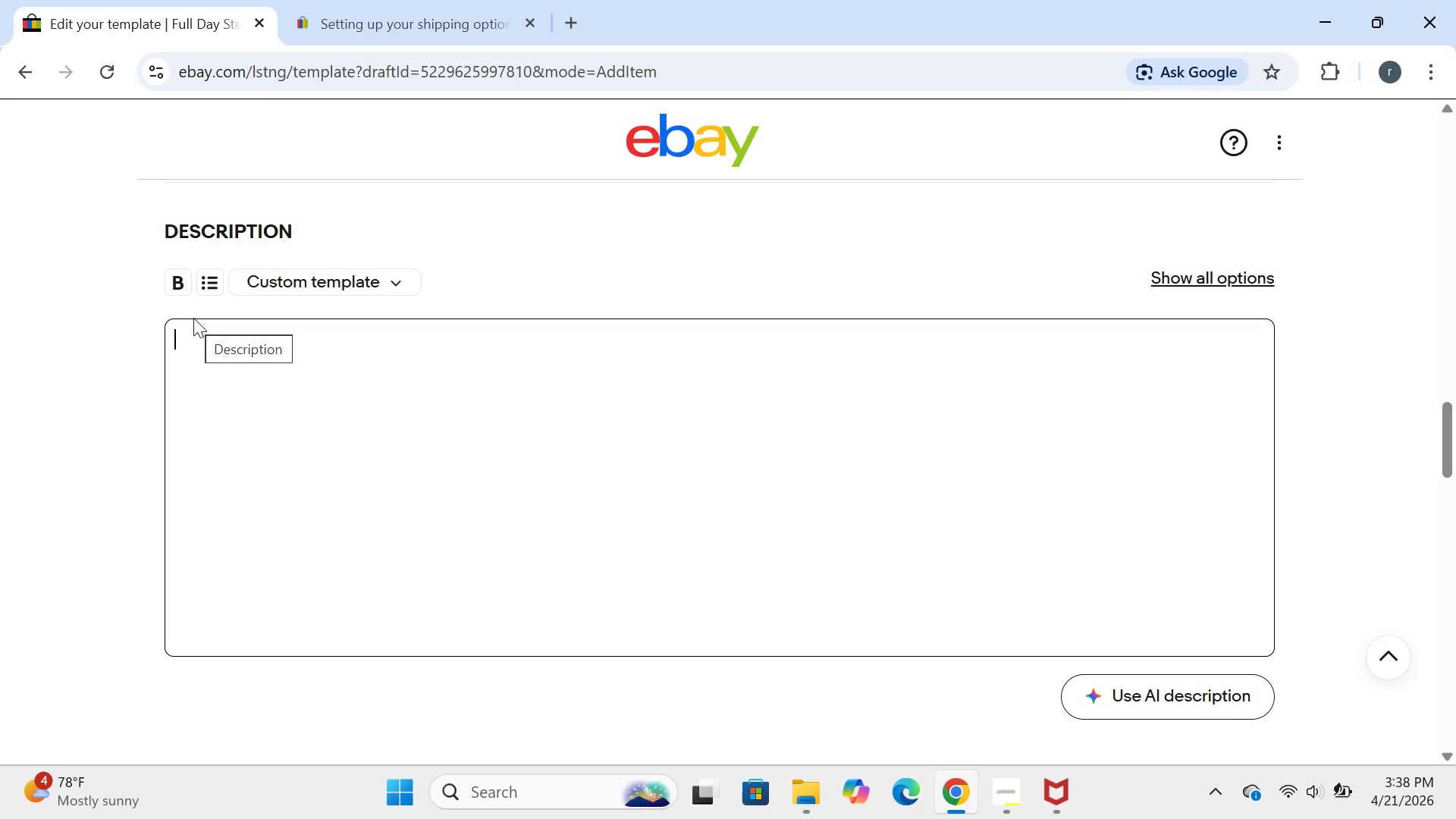 
type(this is )
 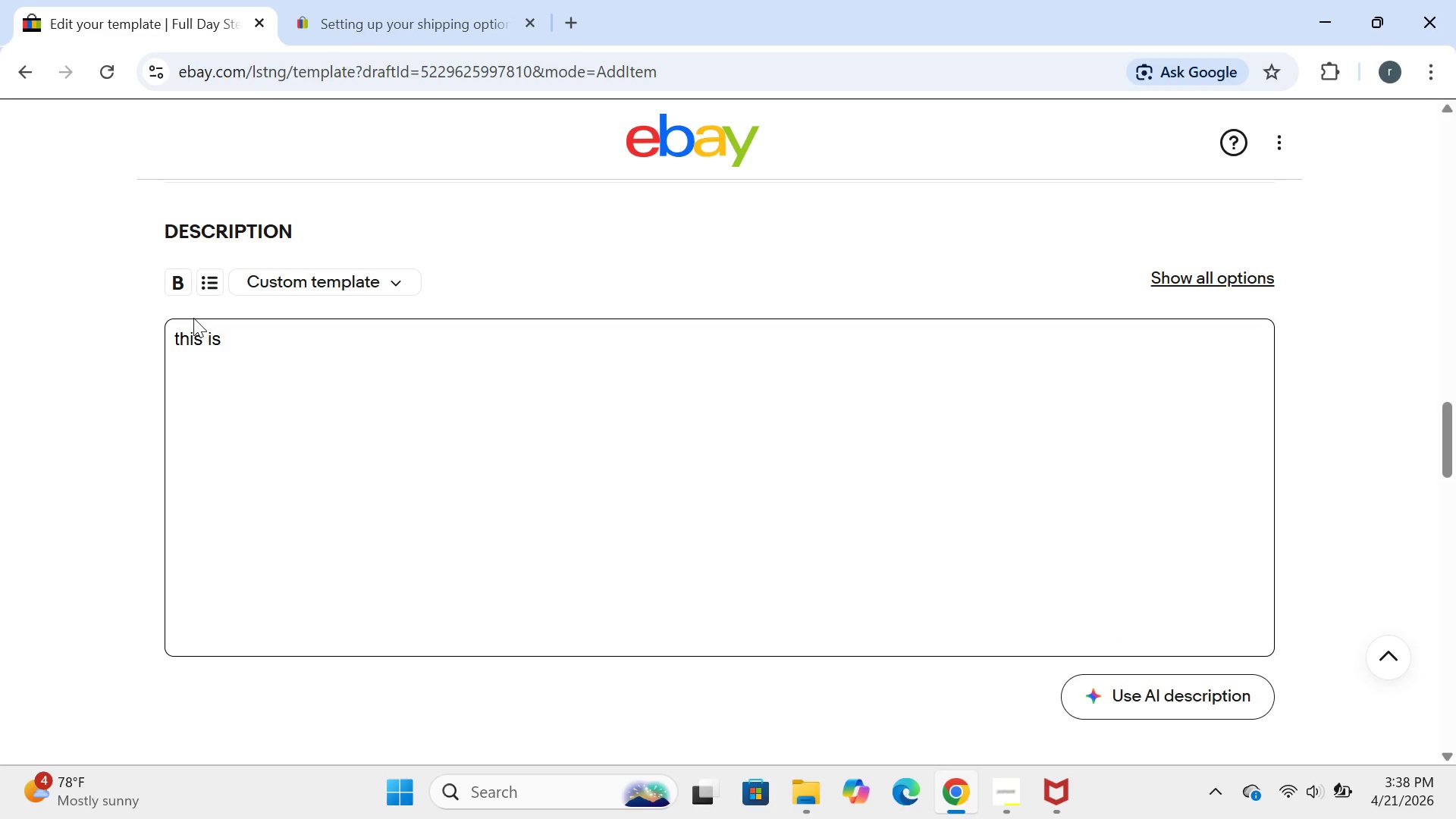 
key(ArrowLeft)
 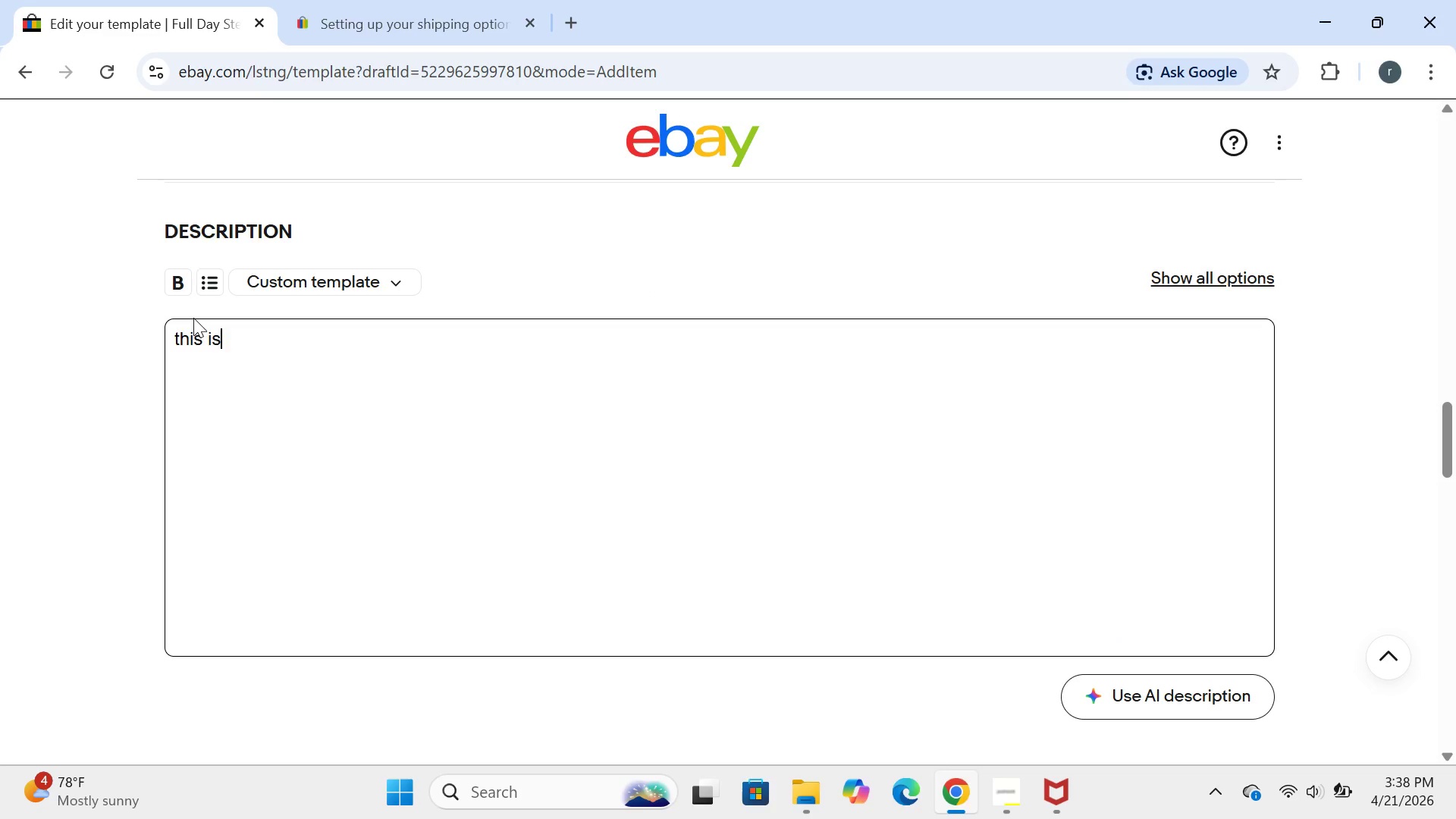 
key(ArrowLeft)
 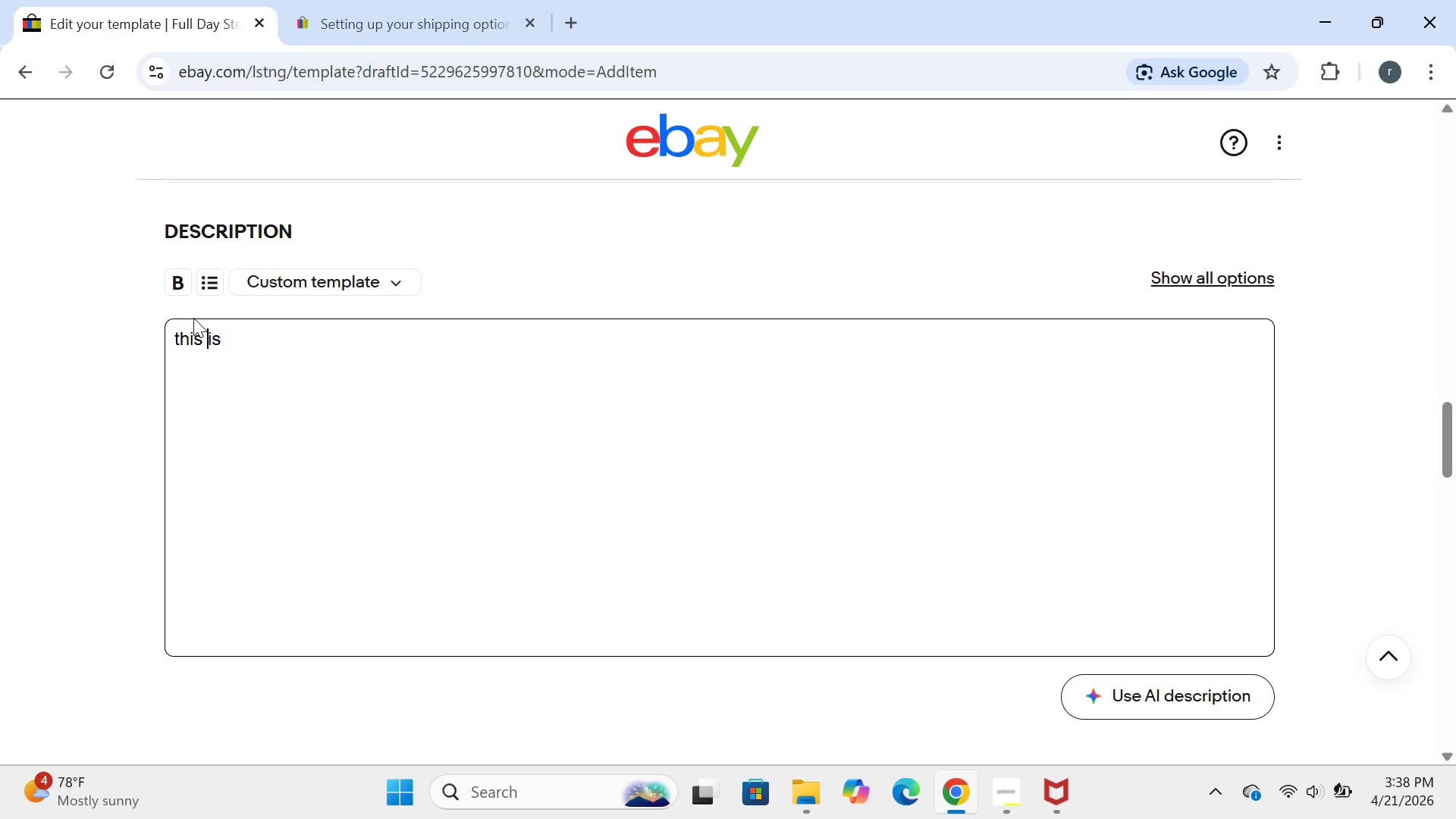 
key(ArrowLeft)
 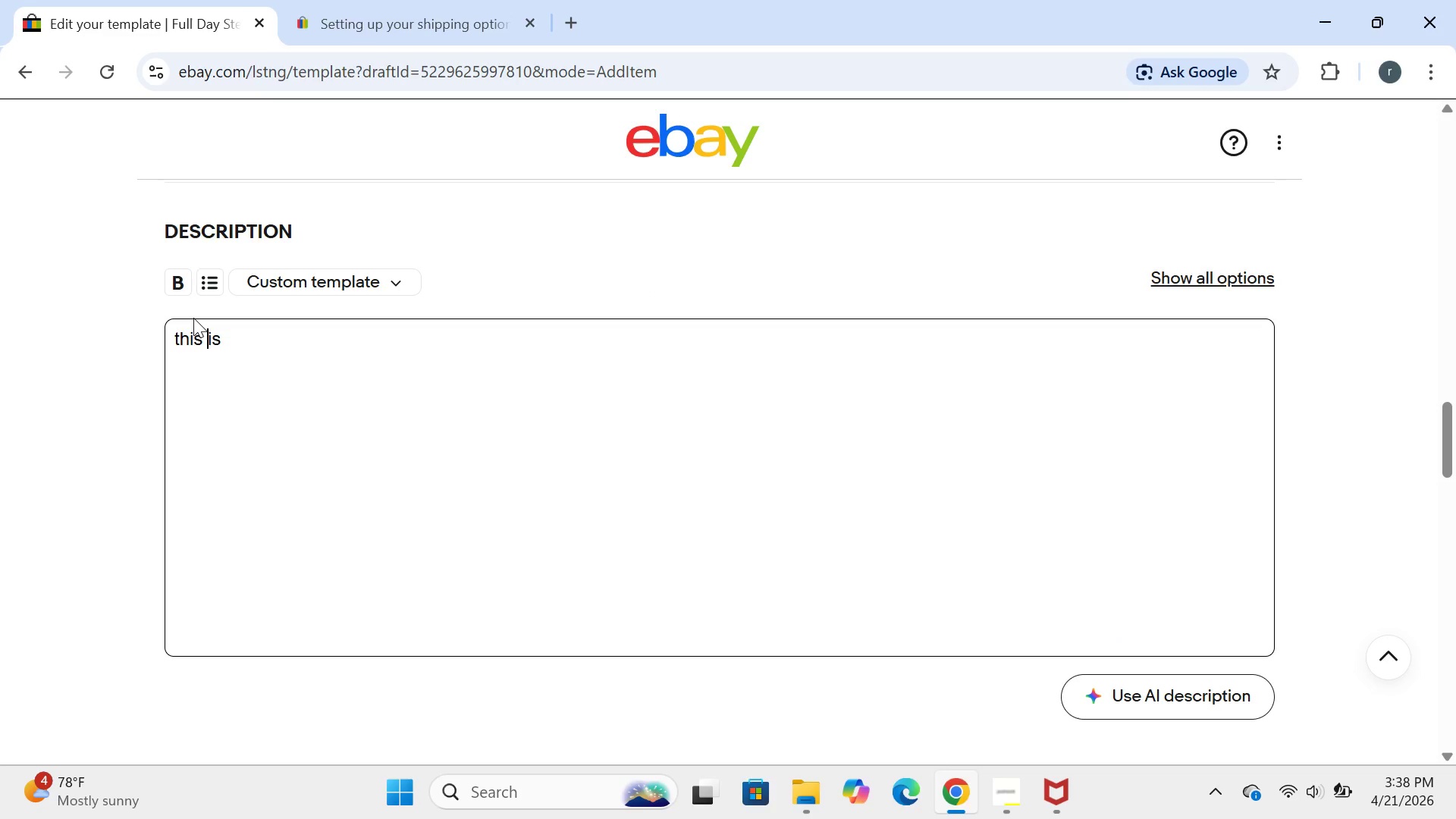 
key(ArrowLeft)
 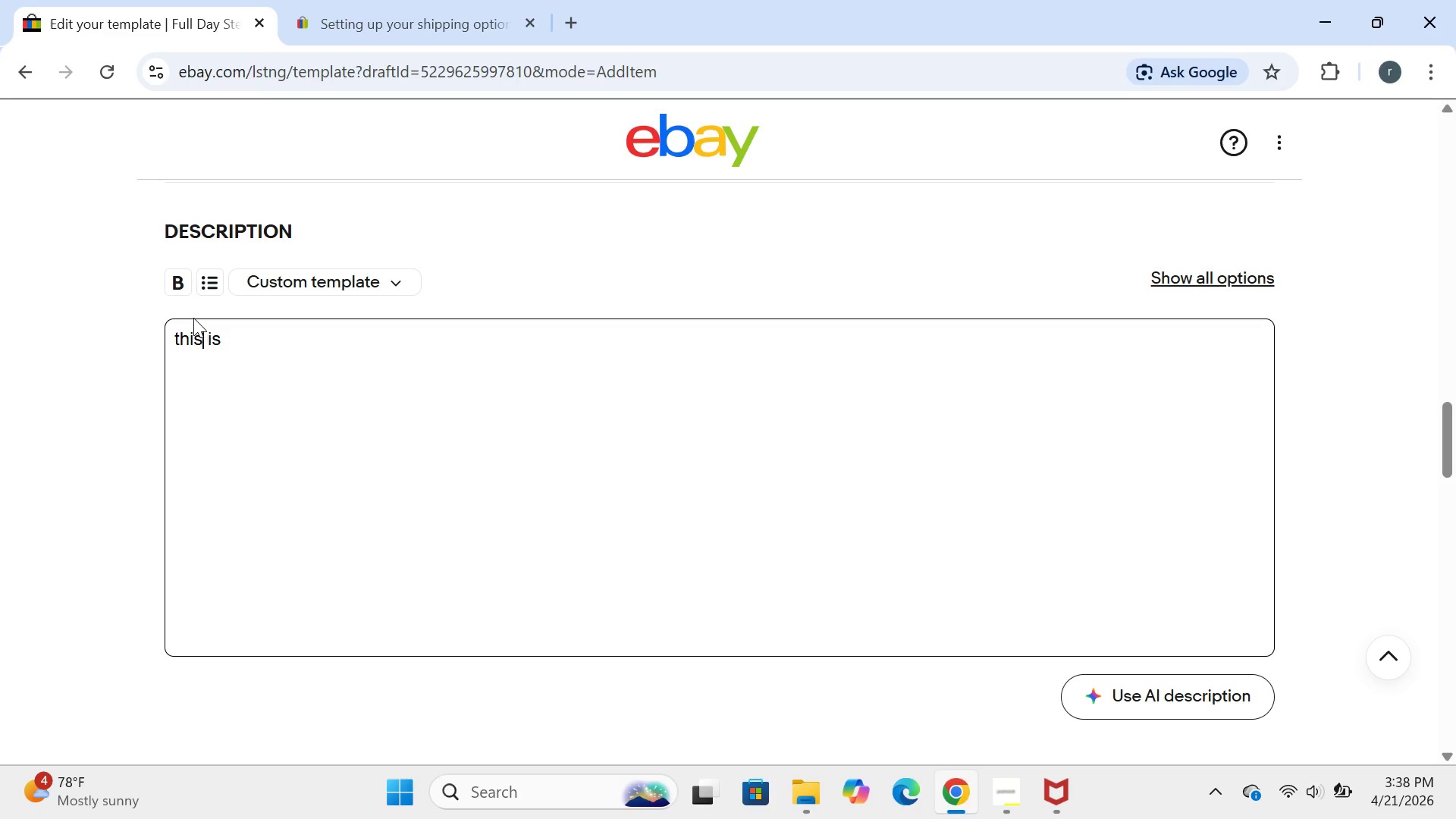 
key(ArrowLeft)
 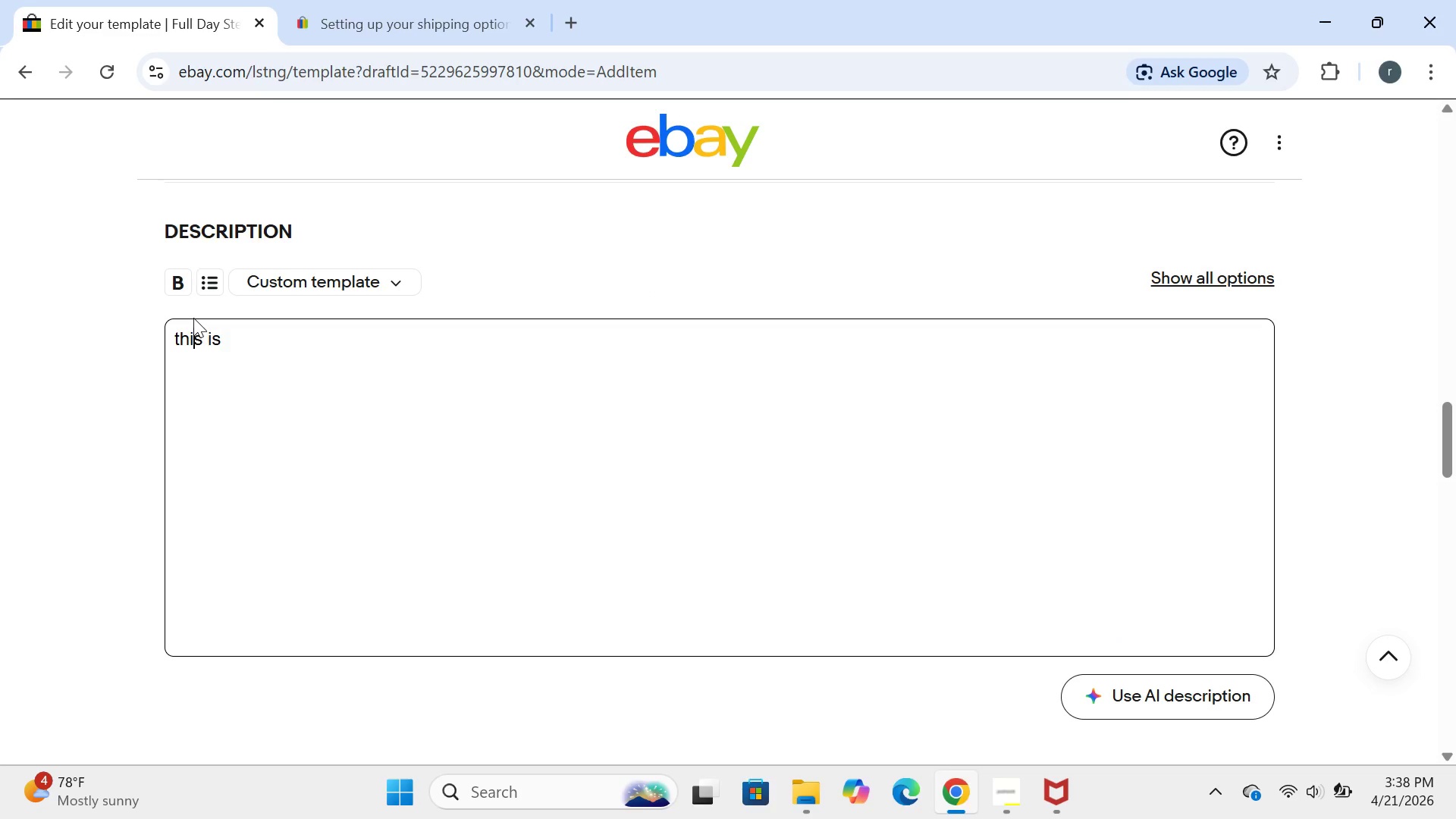 
key(ArrowLeft)
 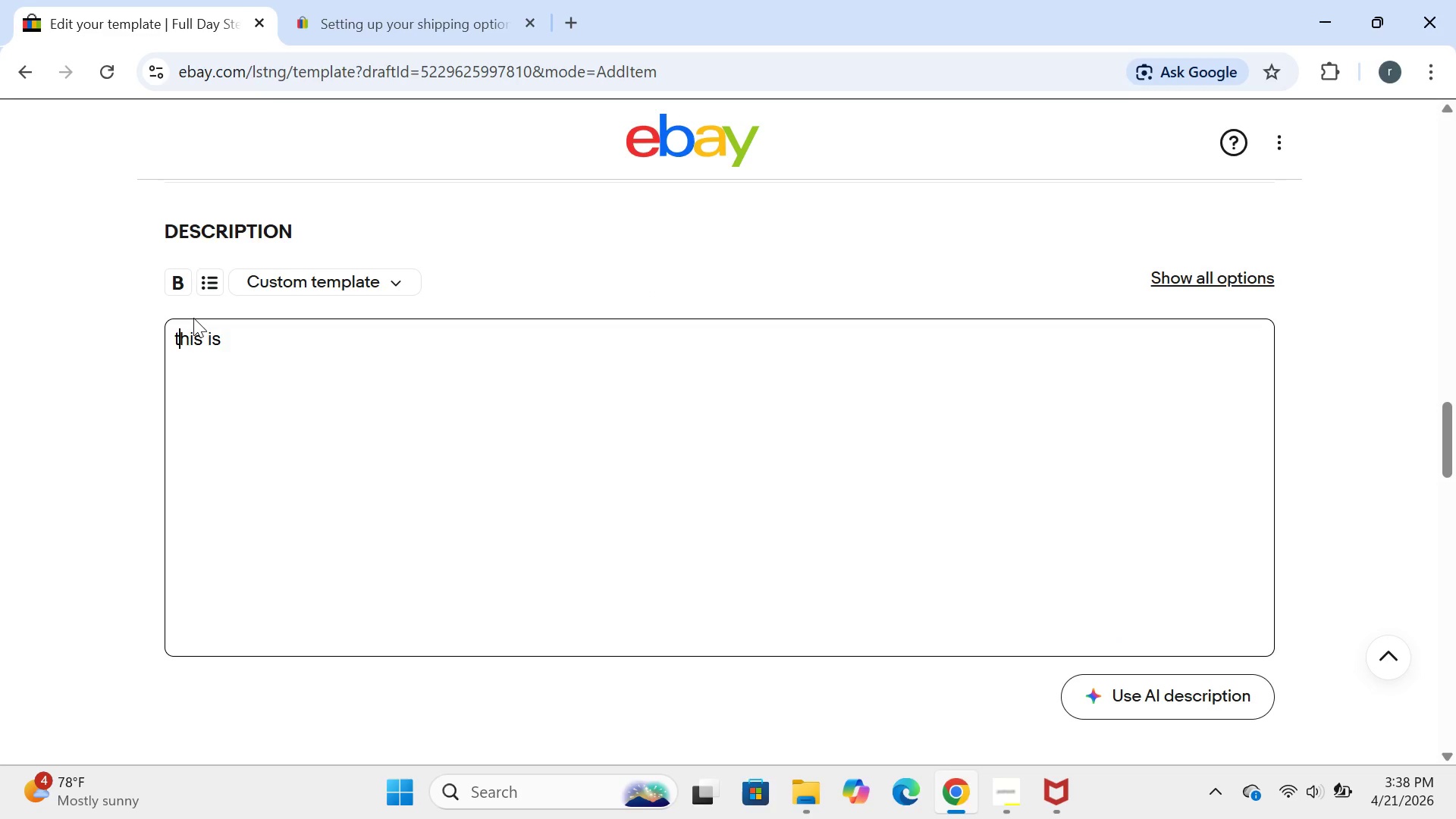 
key(ArrowLeft)
 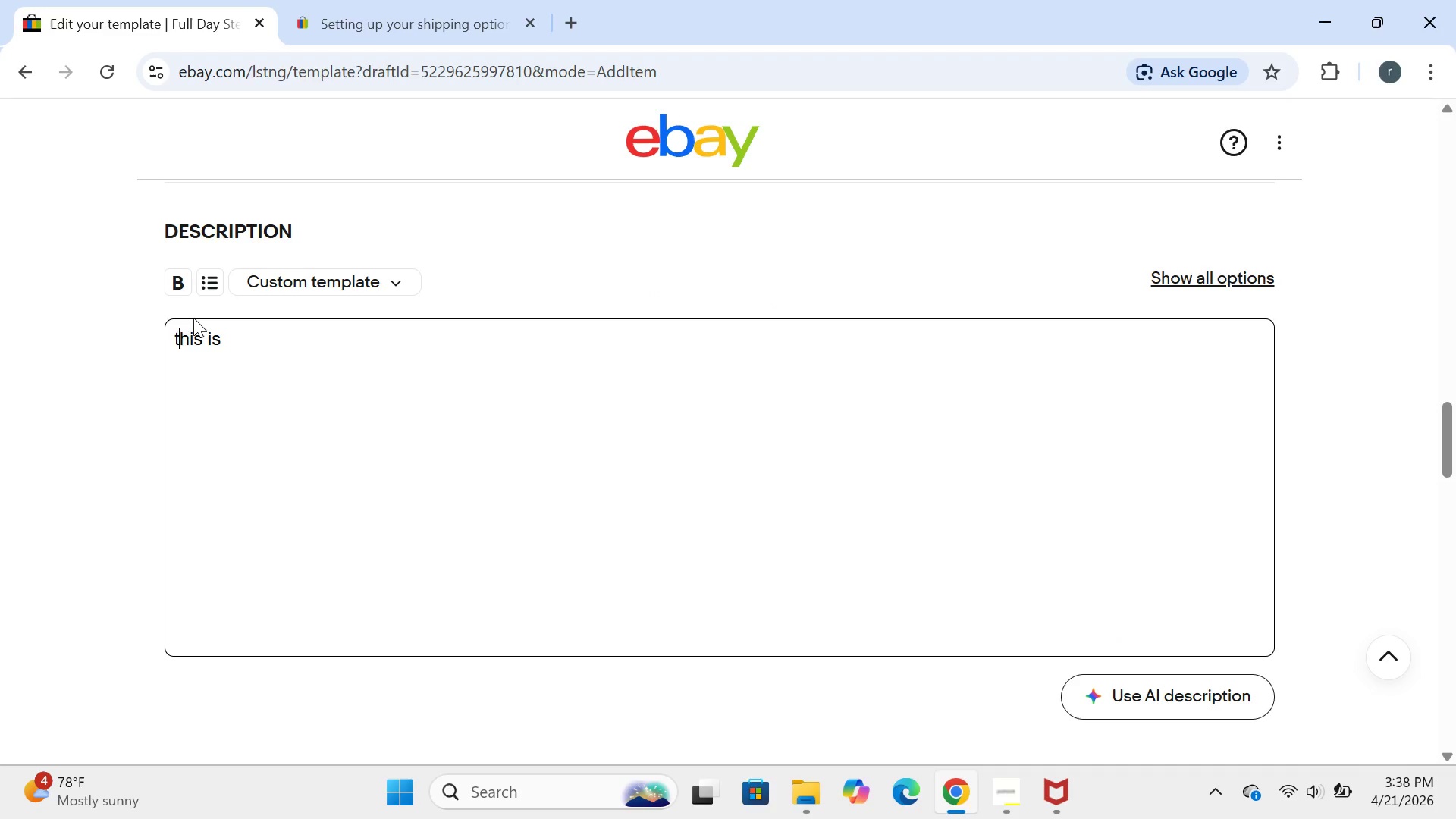 
key(Backspace)
 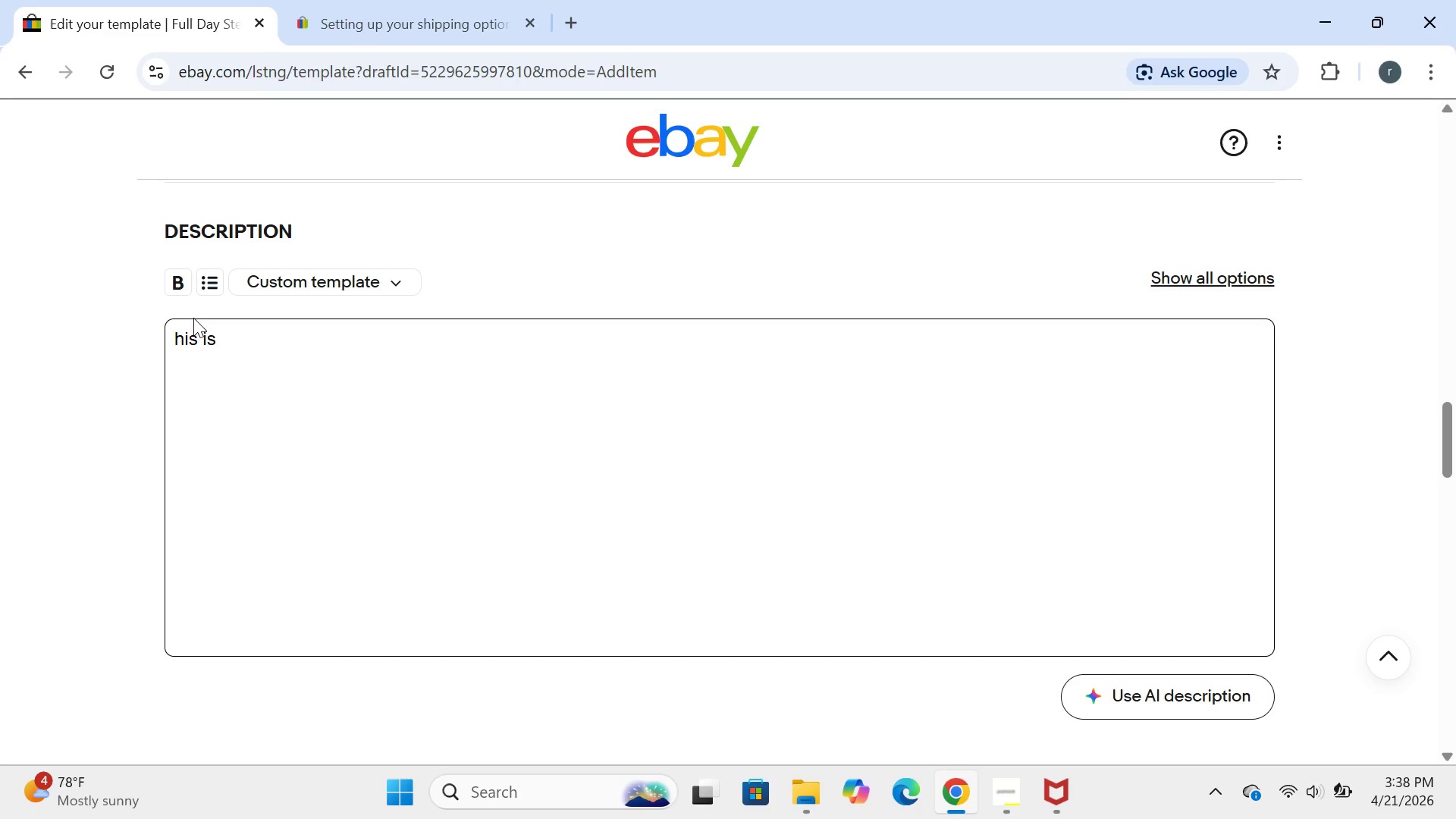 
key(CapsLock)
 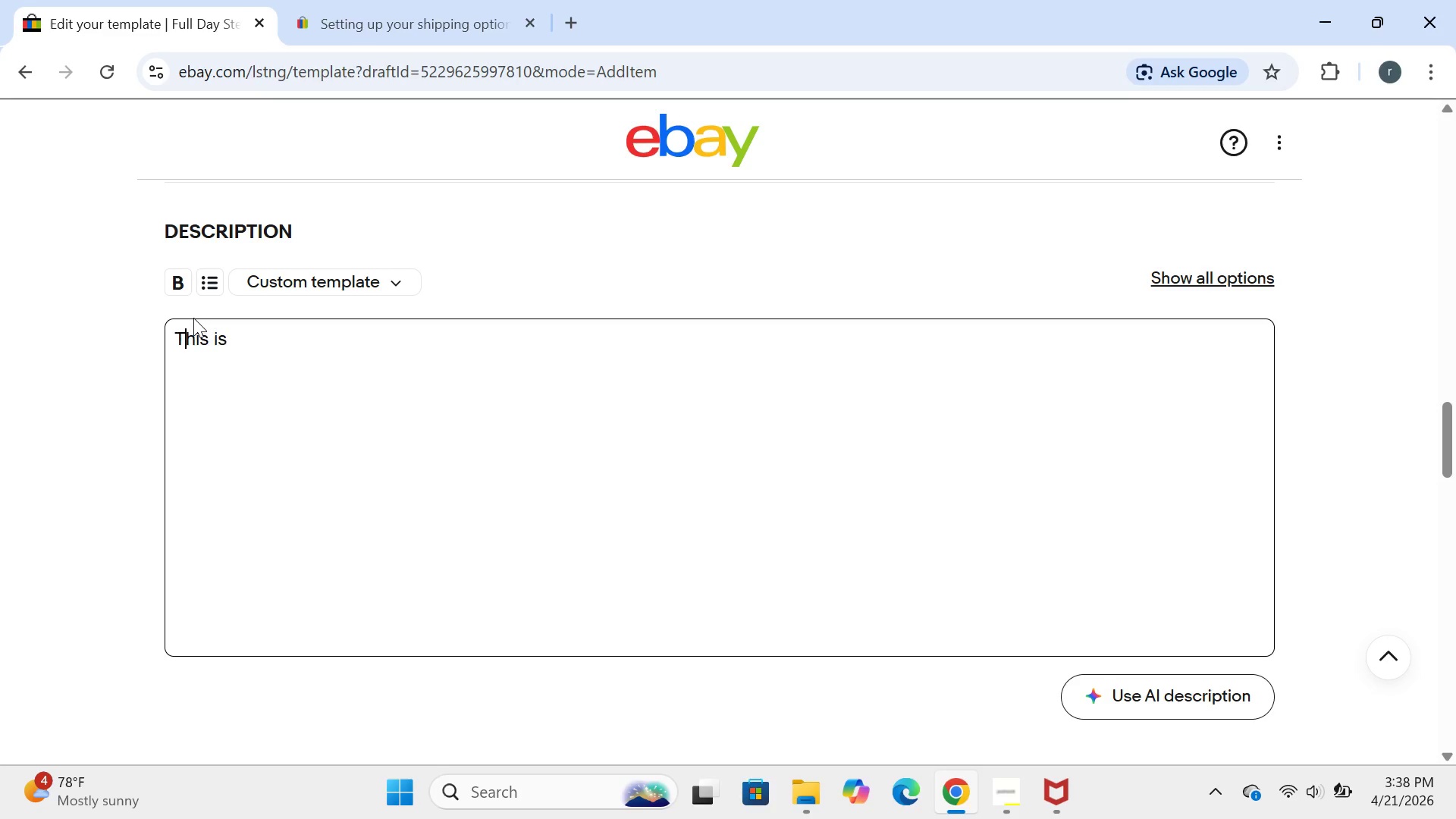 
key(T)
 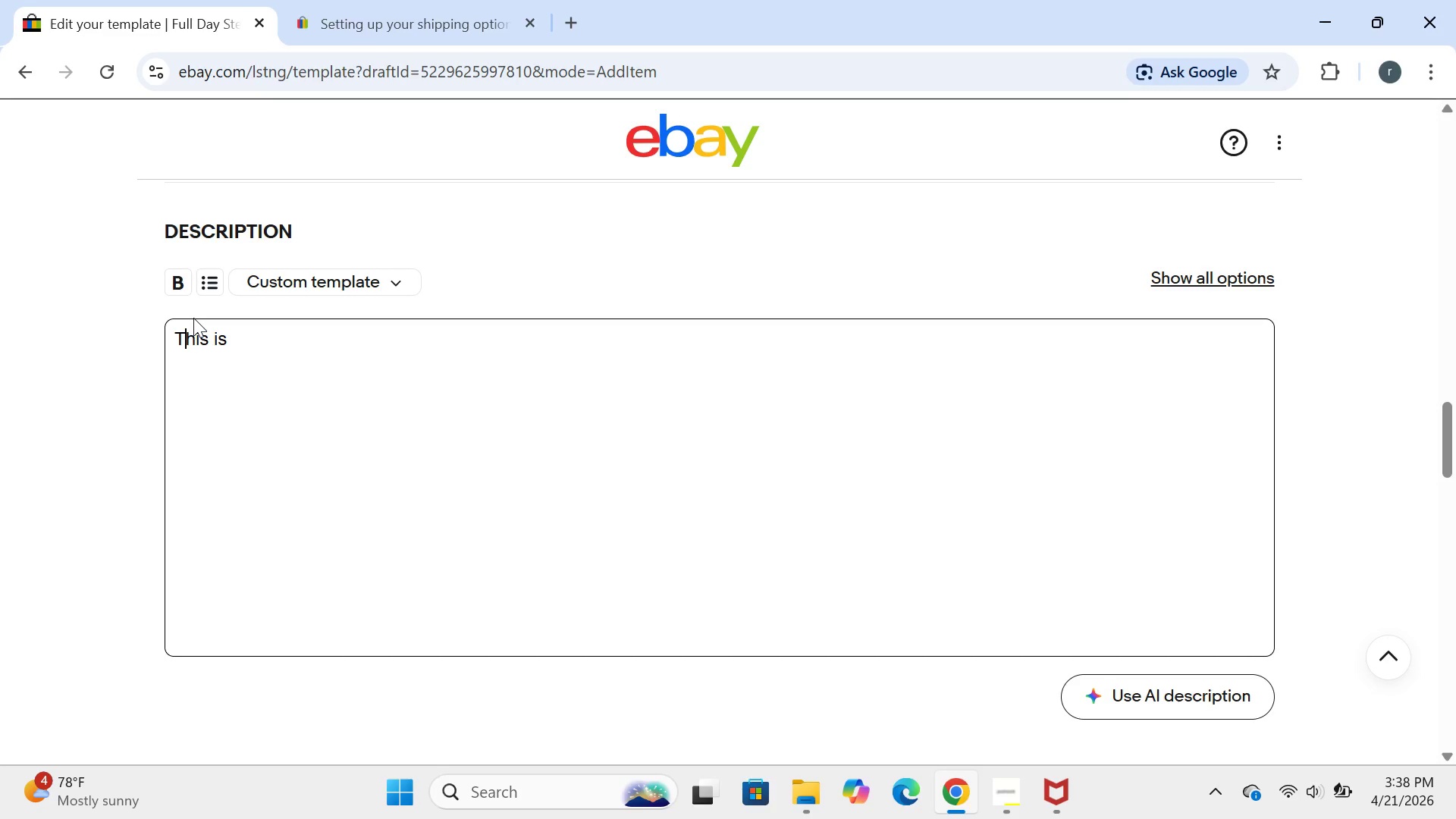 
key(CapsLock)
 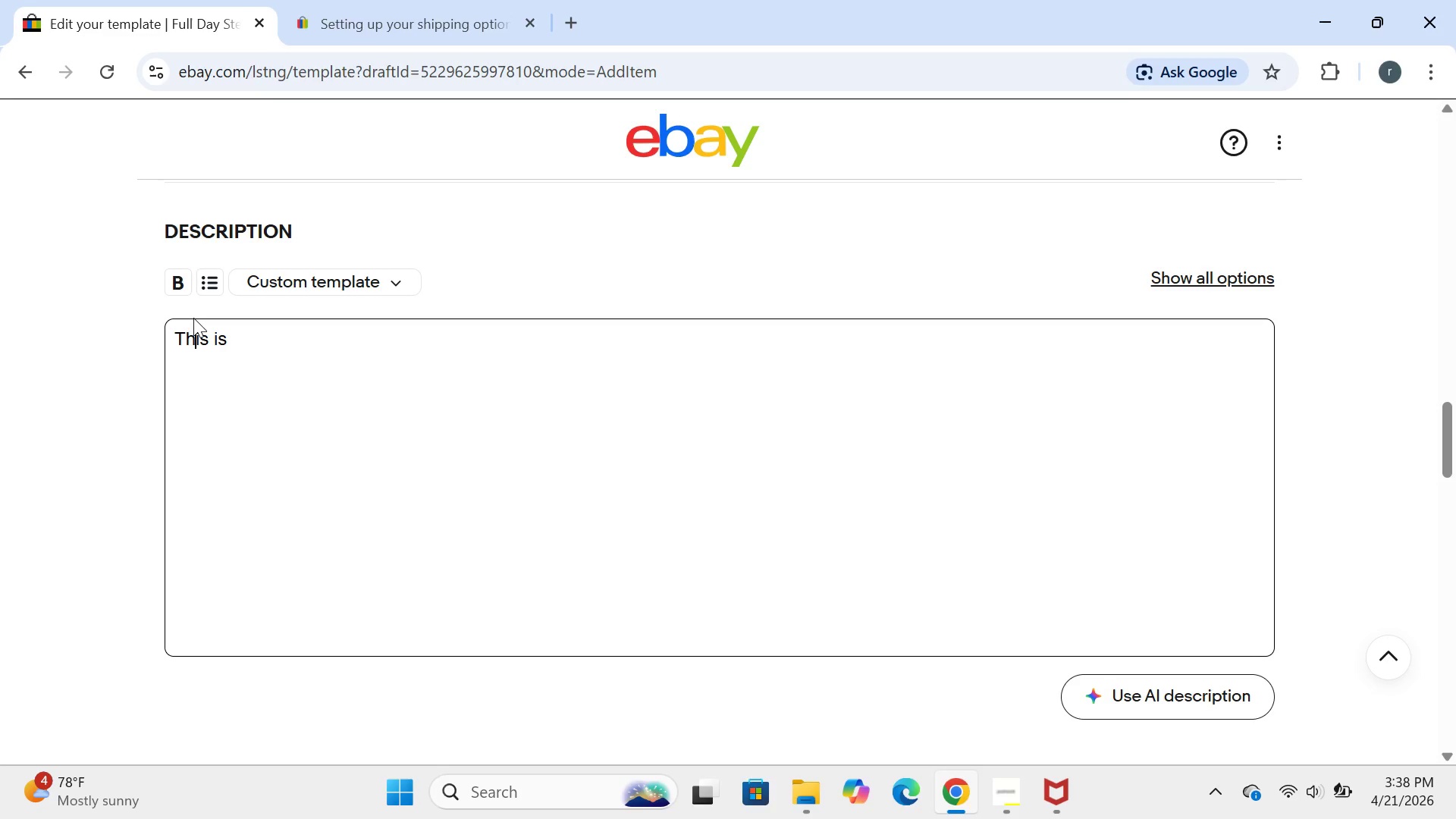 
key(ArrowRight)
 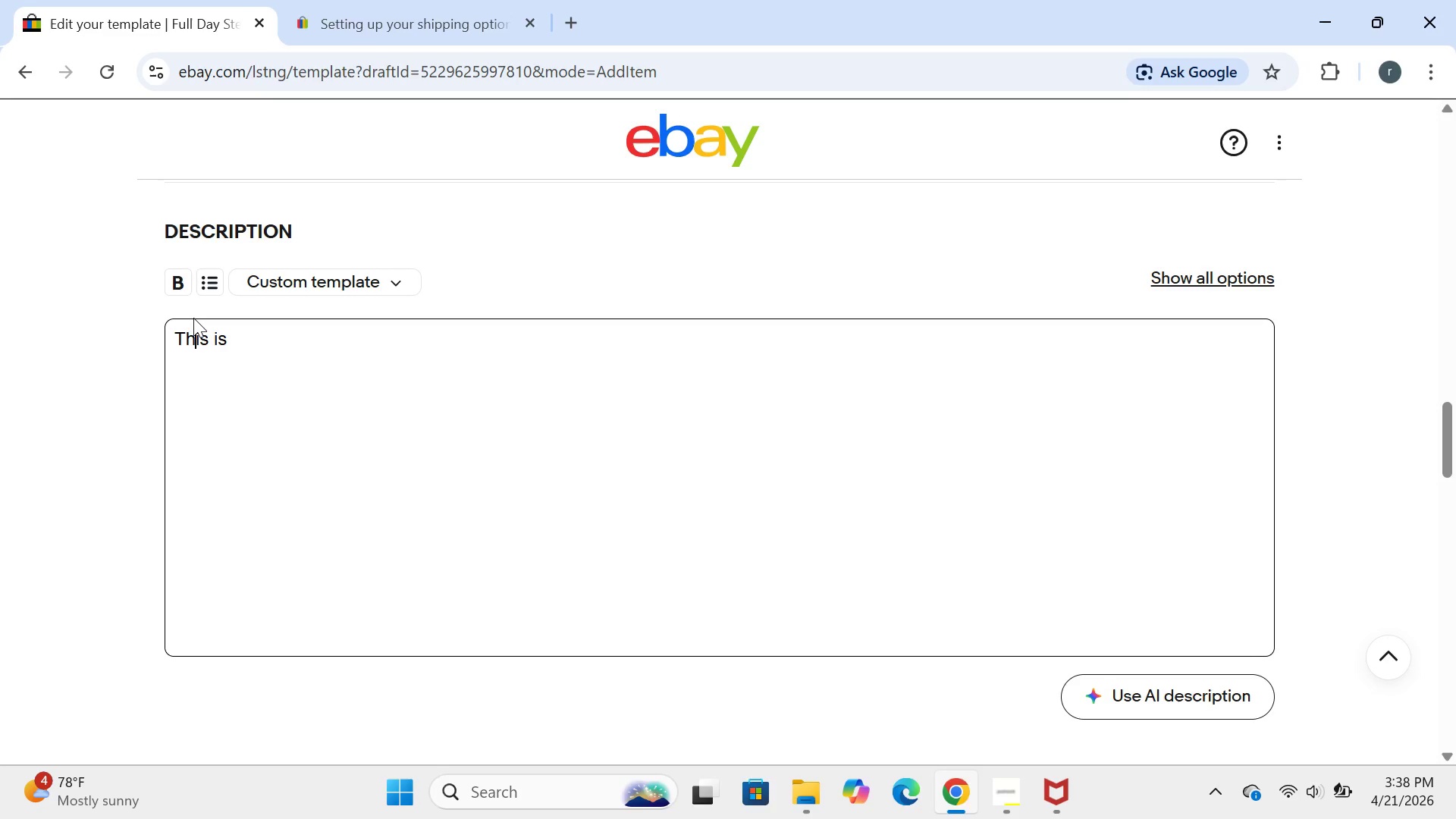 
key(ArrowRight)
 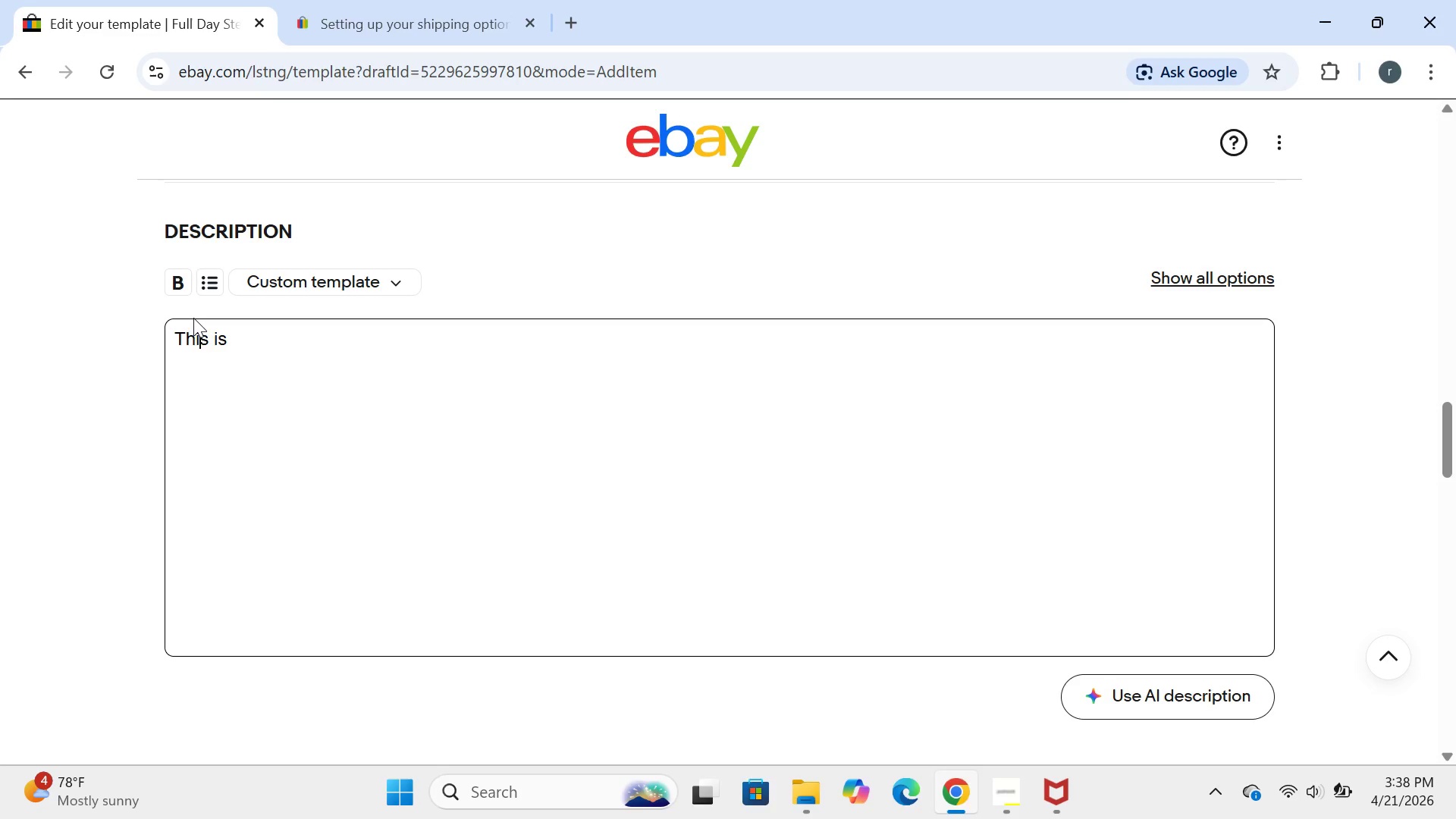 
key(ArrowRight)
 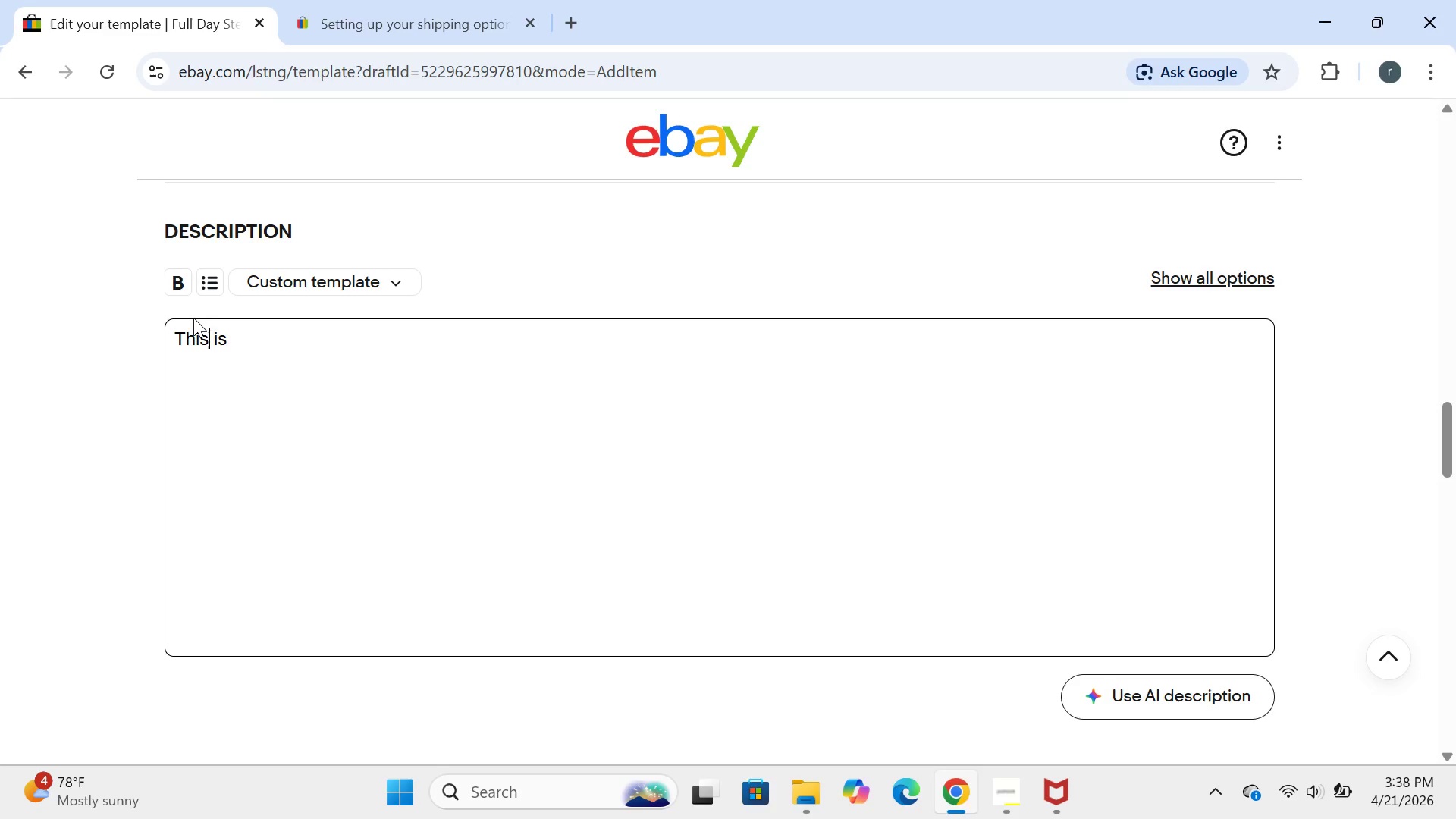 
key(ArrowRight)
 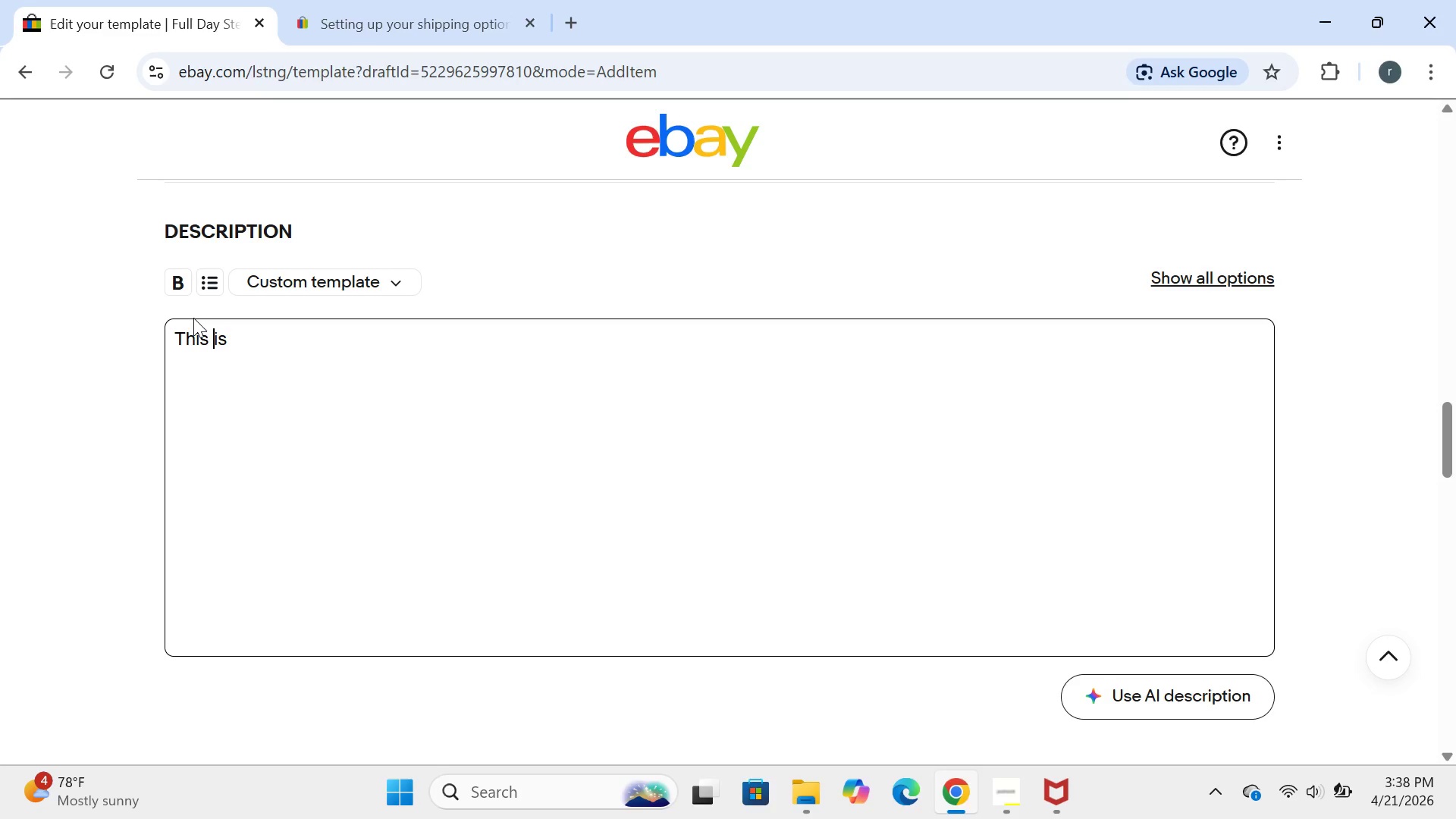 
key(ArrowRight)
 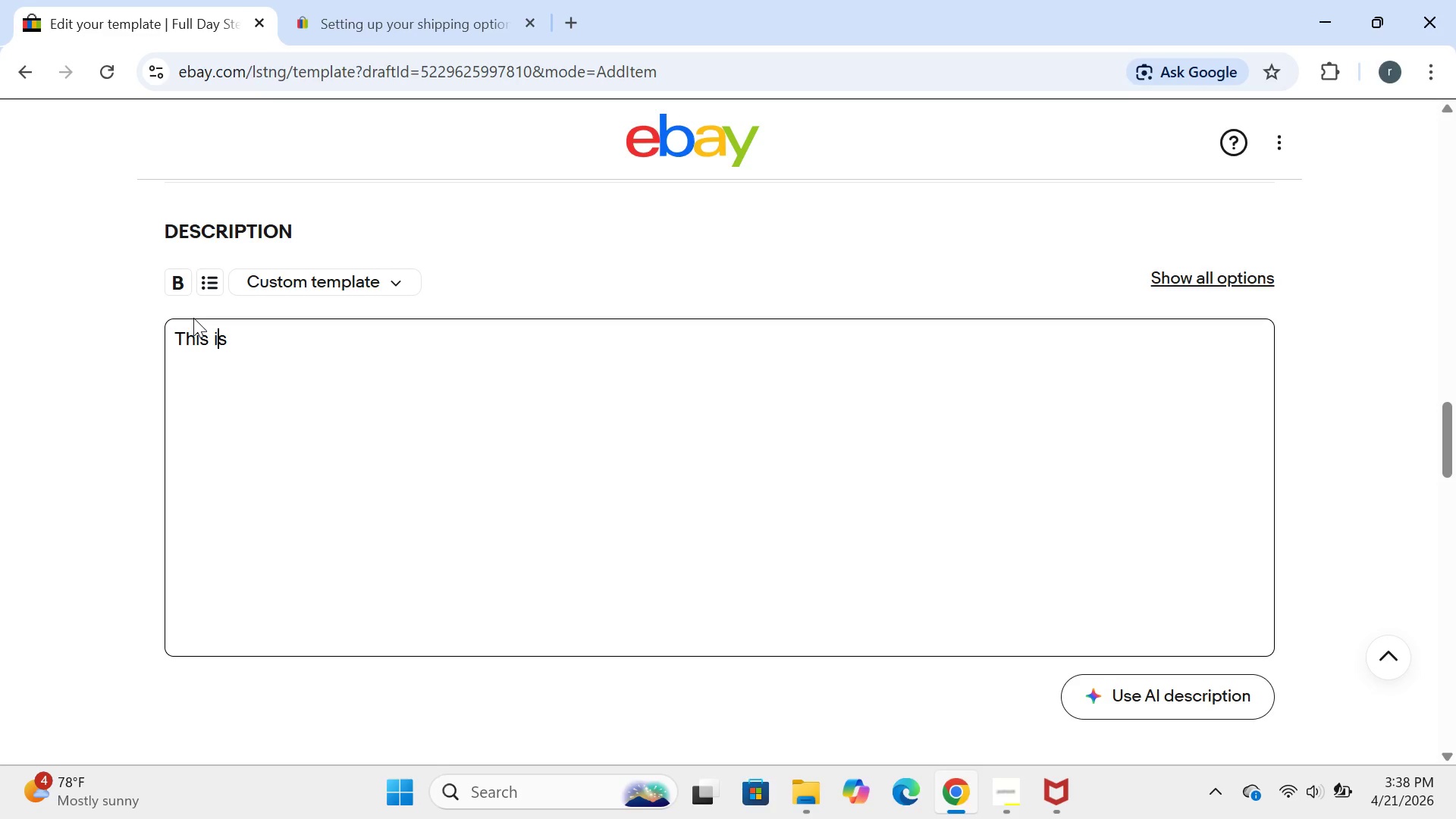 
key(ArrowRight)
 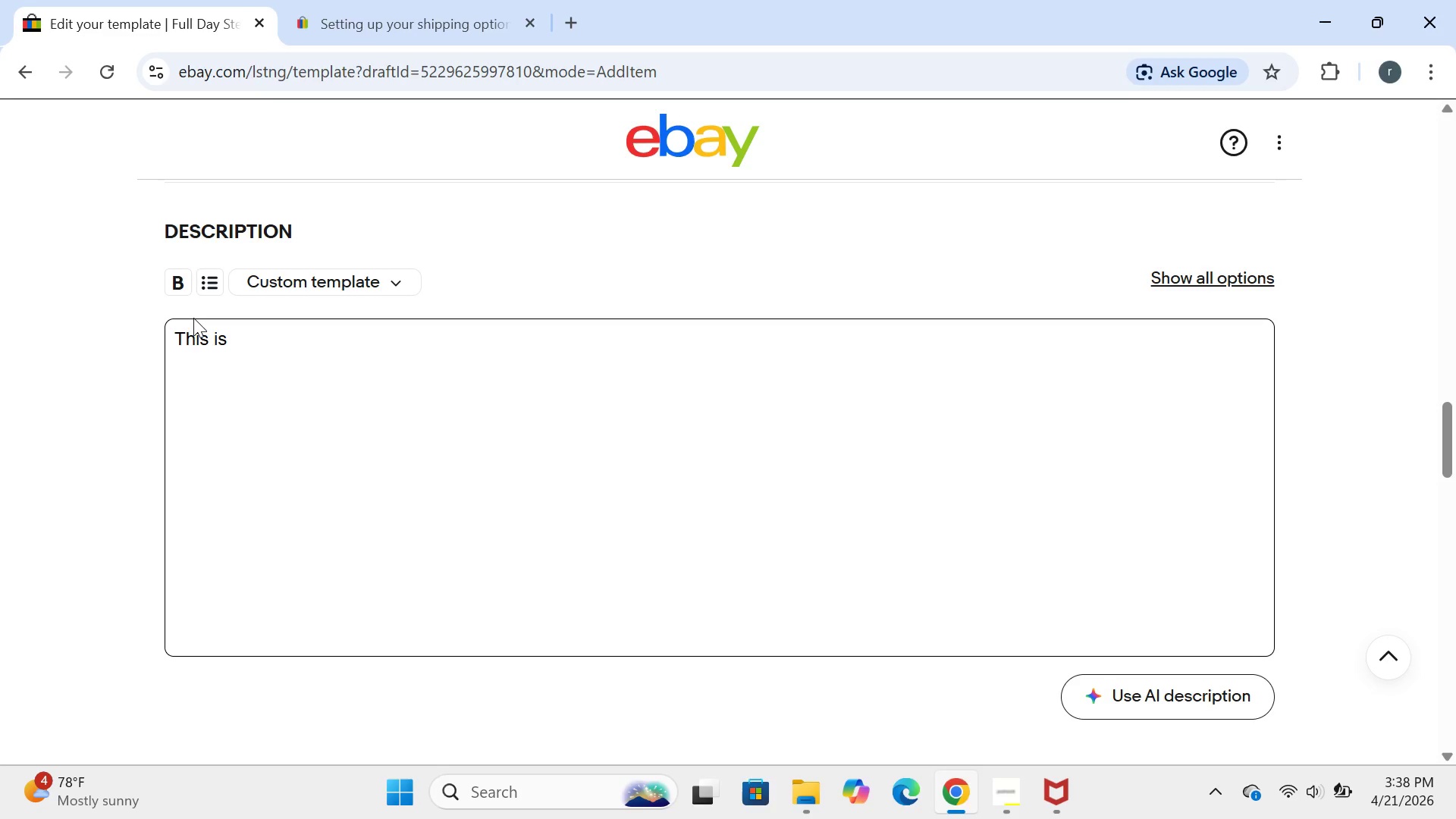 
type( the same 1902 stea,)
key(Backspace)
type(m lauch )
 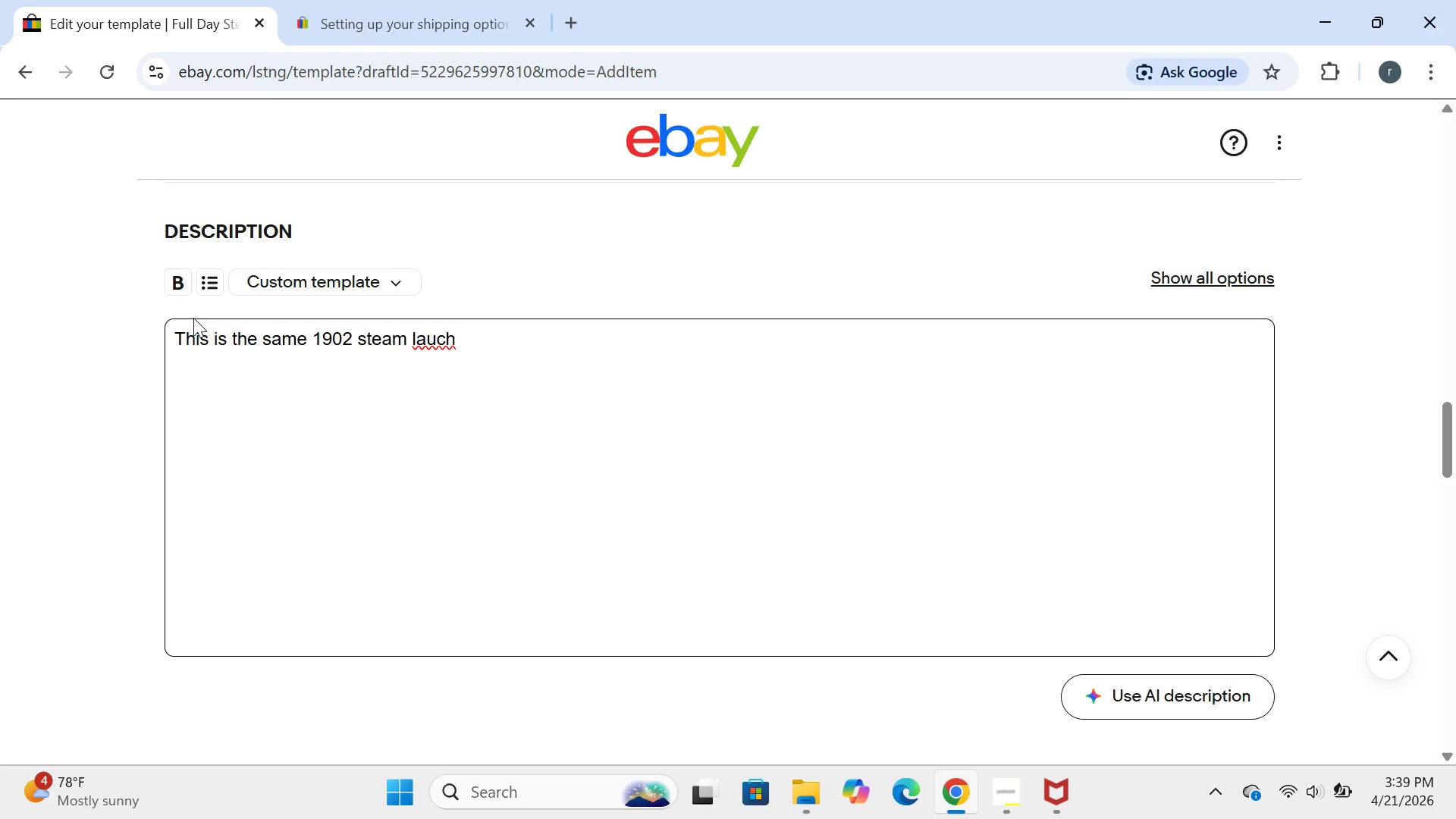 
wait(13.19)
 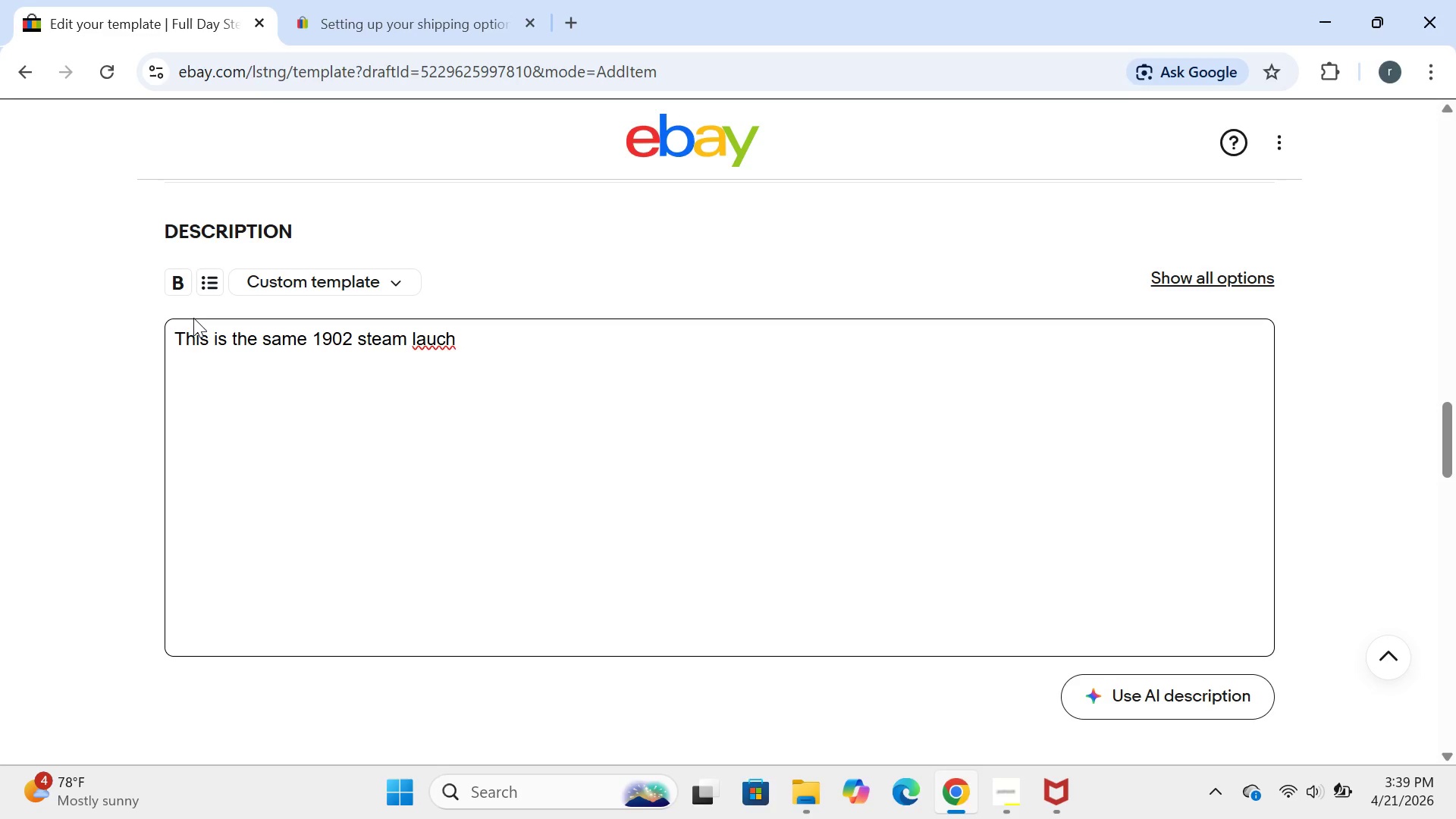 
key(Backspace)
key(Backspace)
key(Backspace)
type(nch as the sunset cruise )
key(Backspace)
type(,but )
 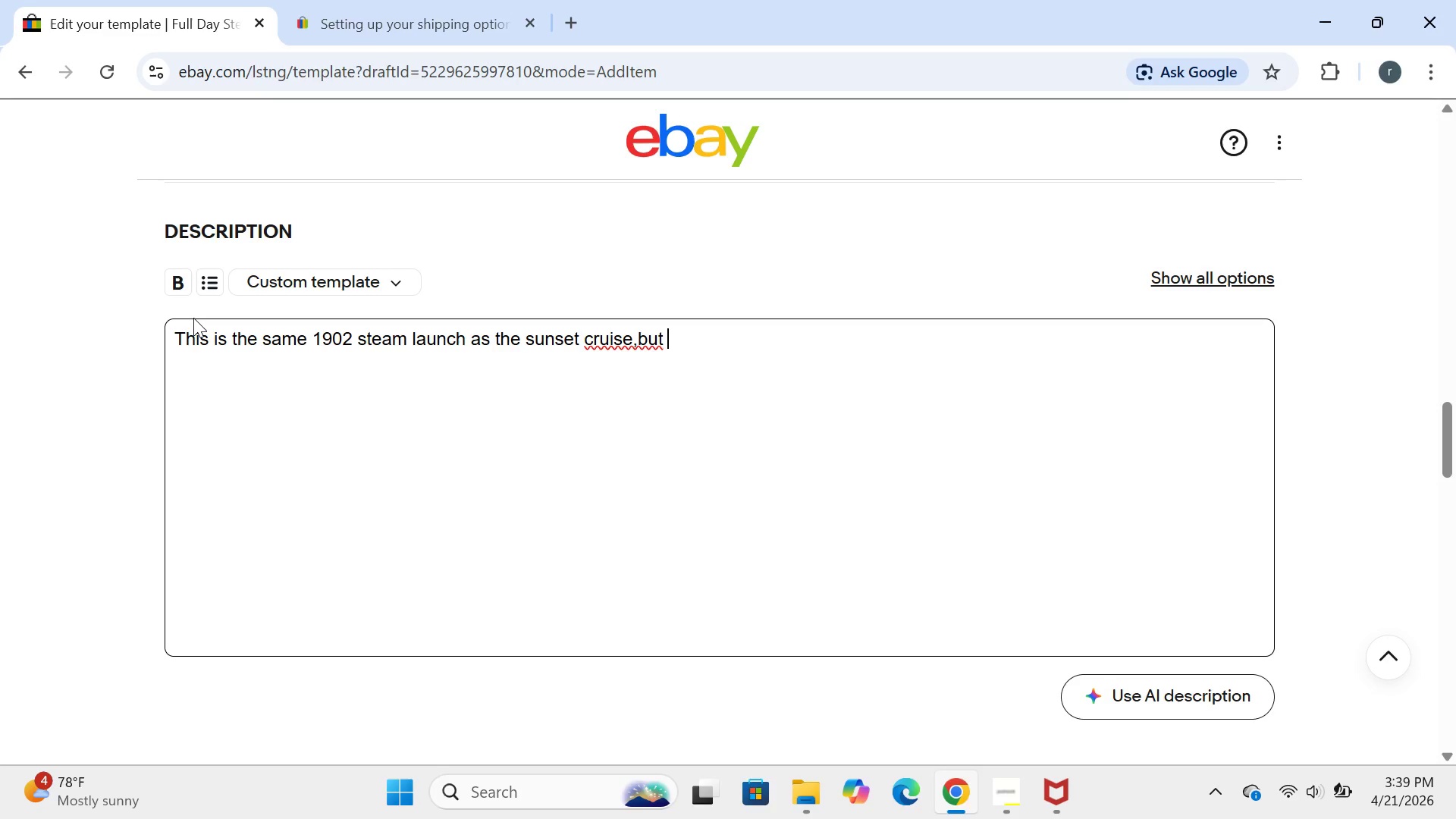 
key(ArrowLeft)
 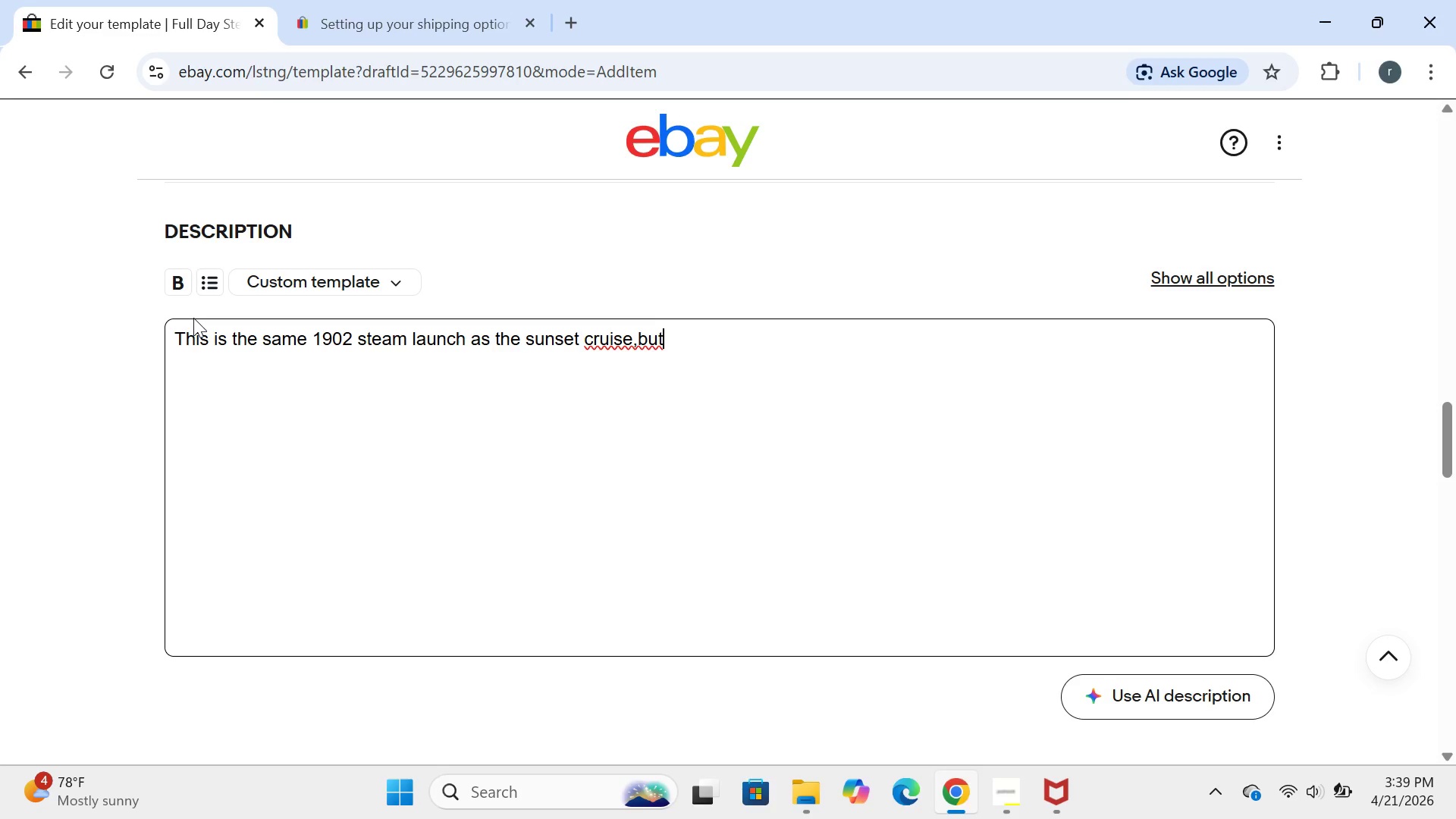 
key(ArrowLeft)
 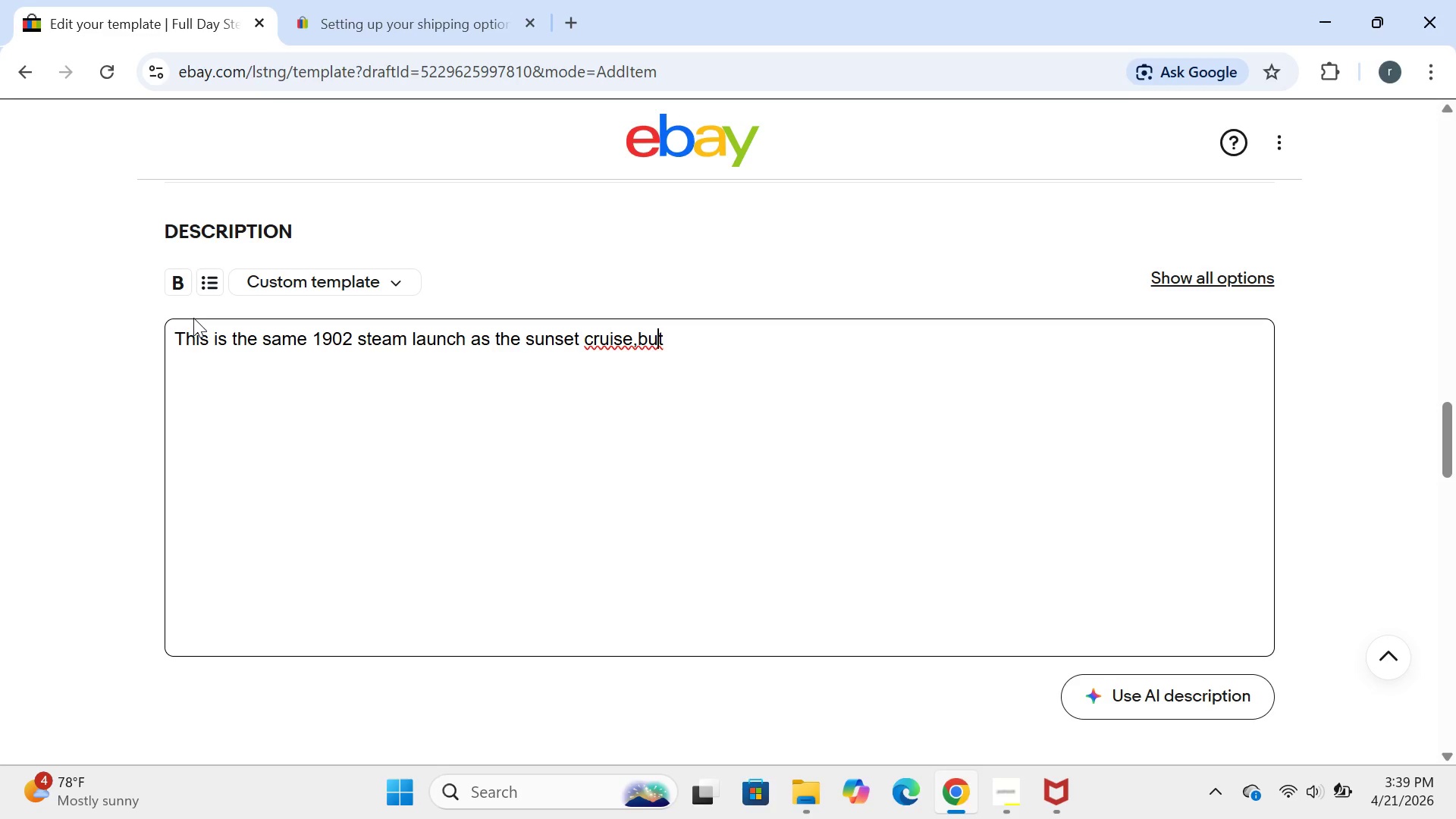 
key(ArrowLeft)
 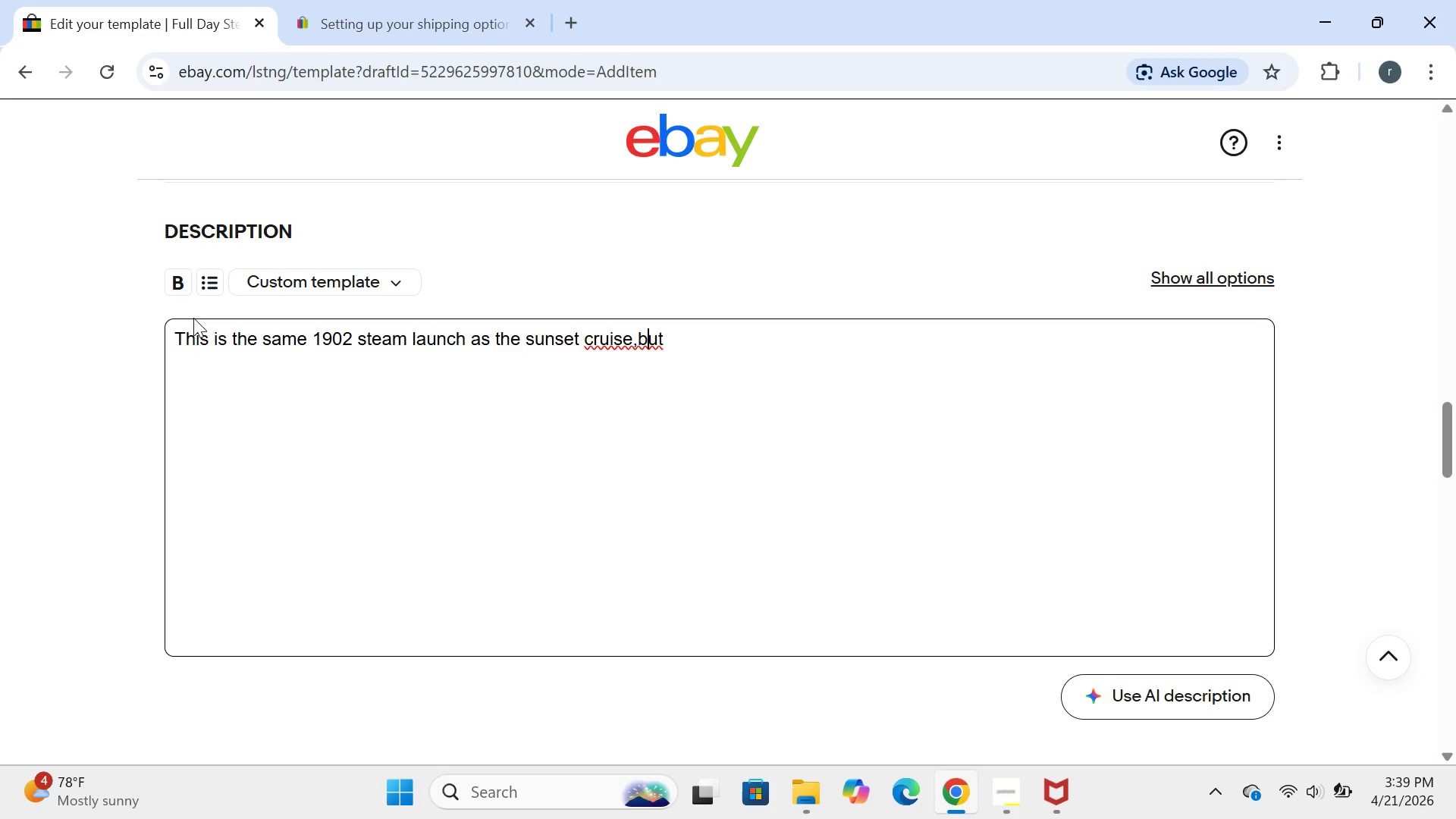 
key(ArrowLeft)
 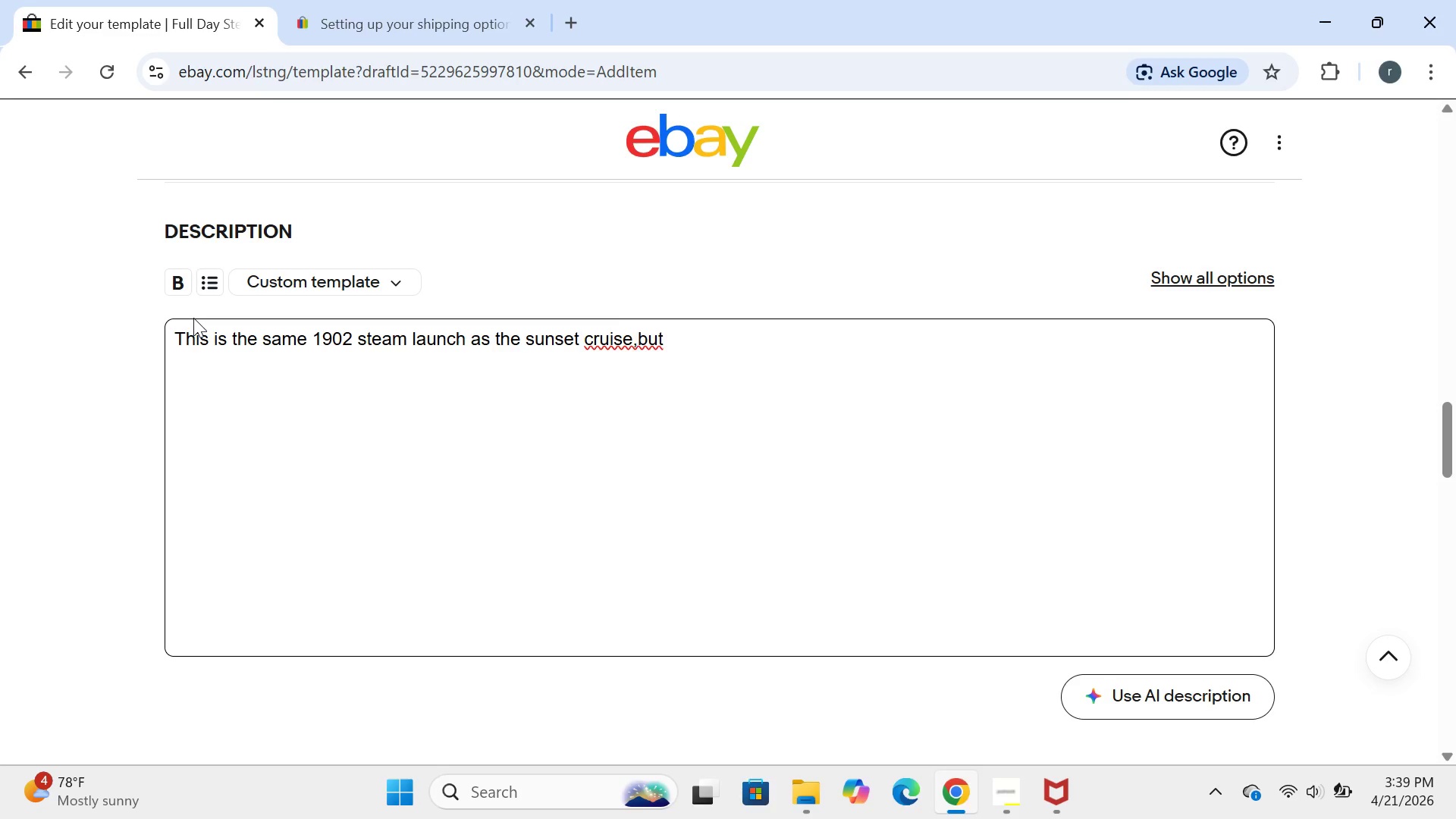 
key(Space)
 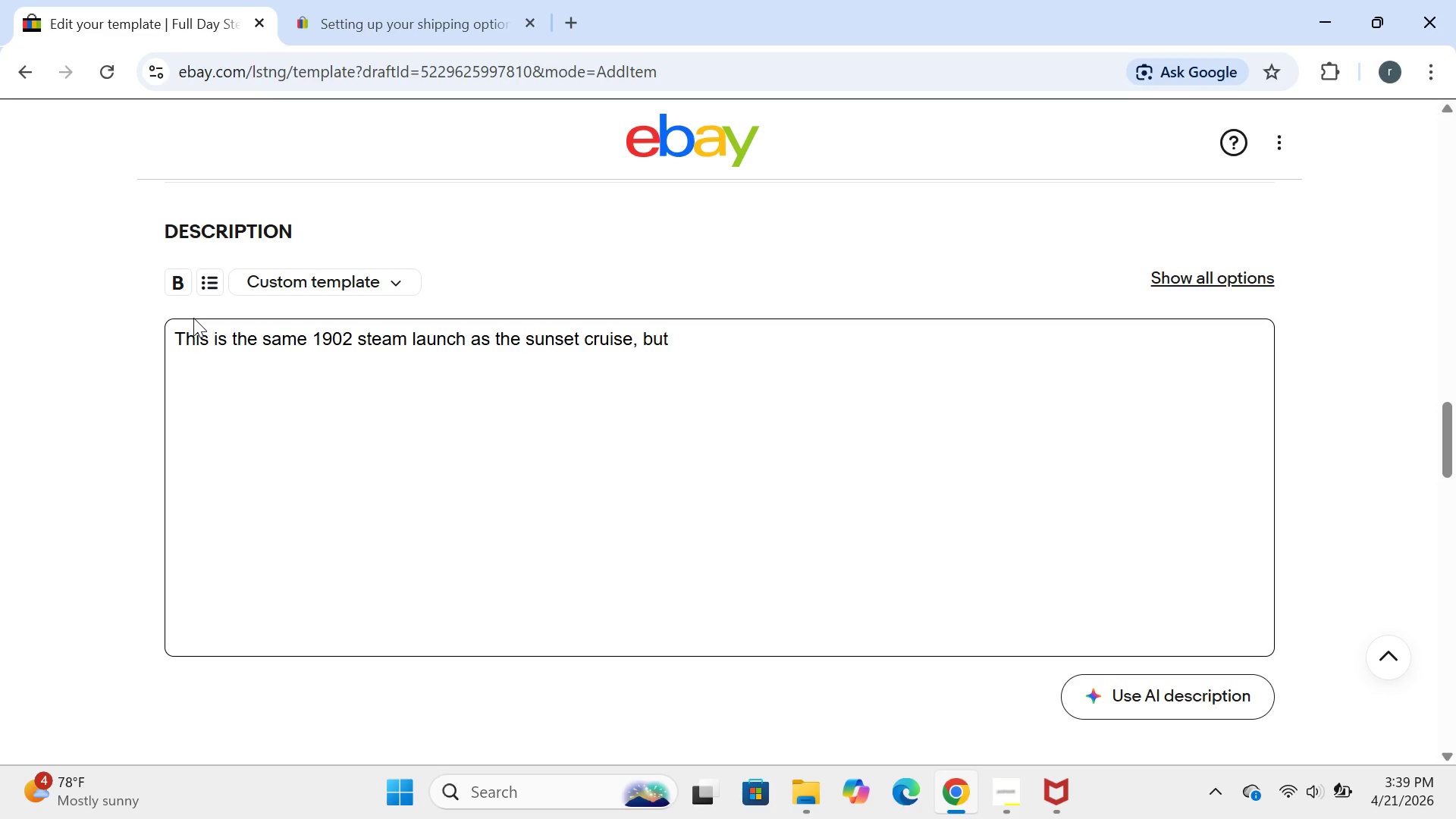 
key(ArrowRight)
 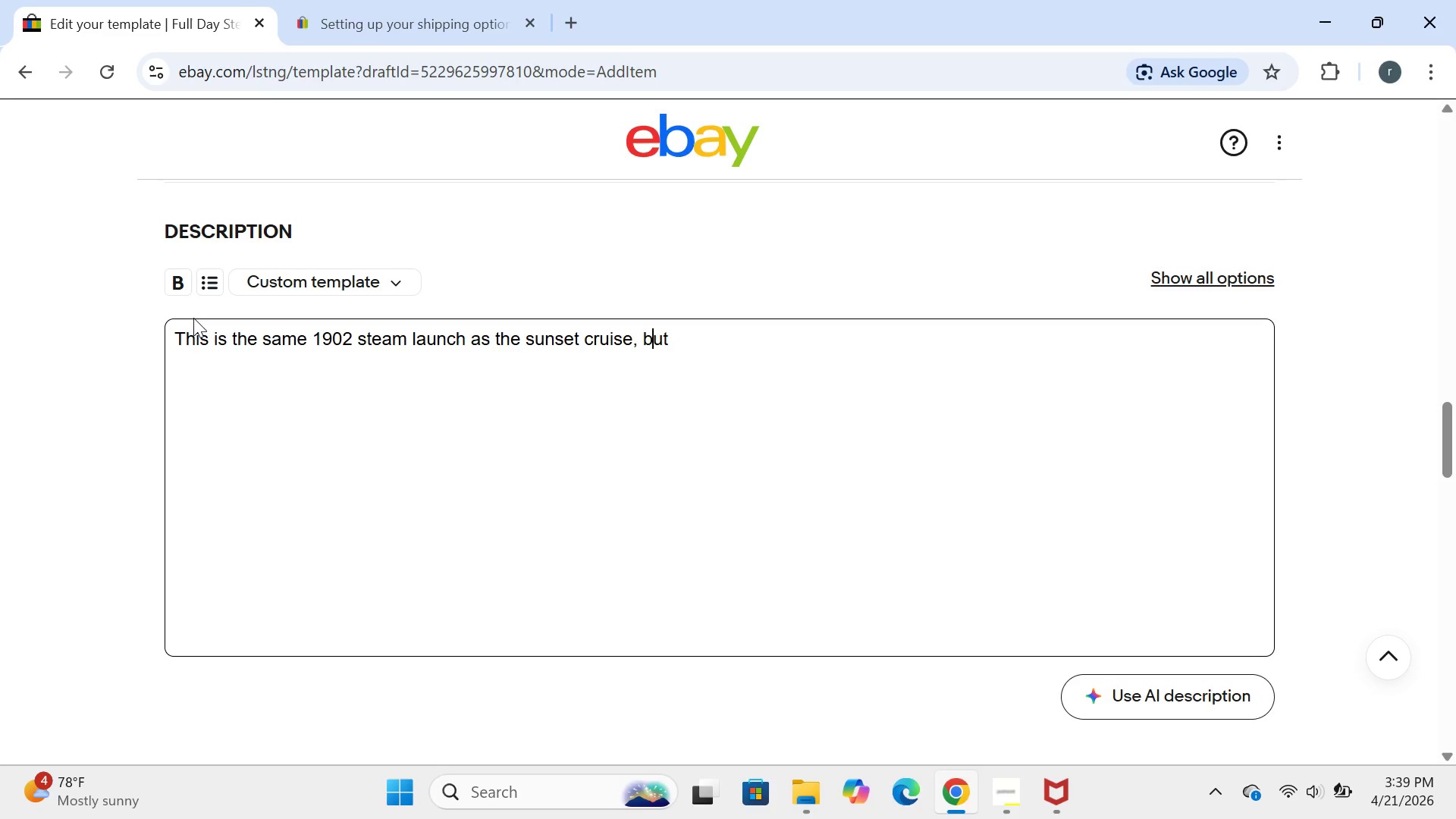 
key(ArrowRight)
 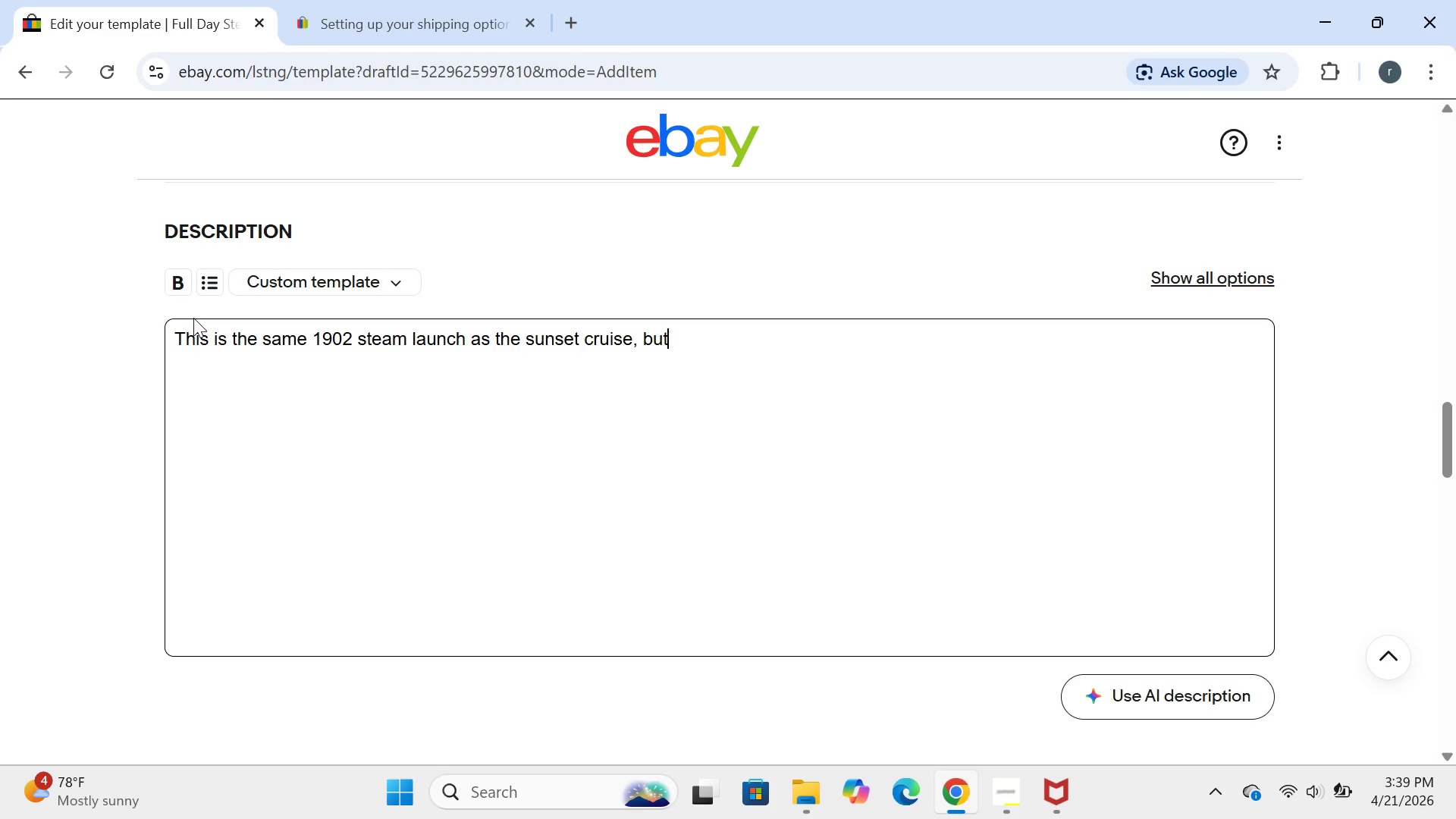 
key(ArrowRight)
 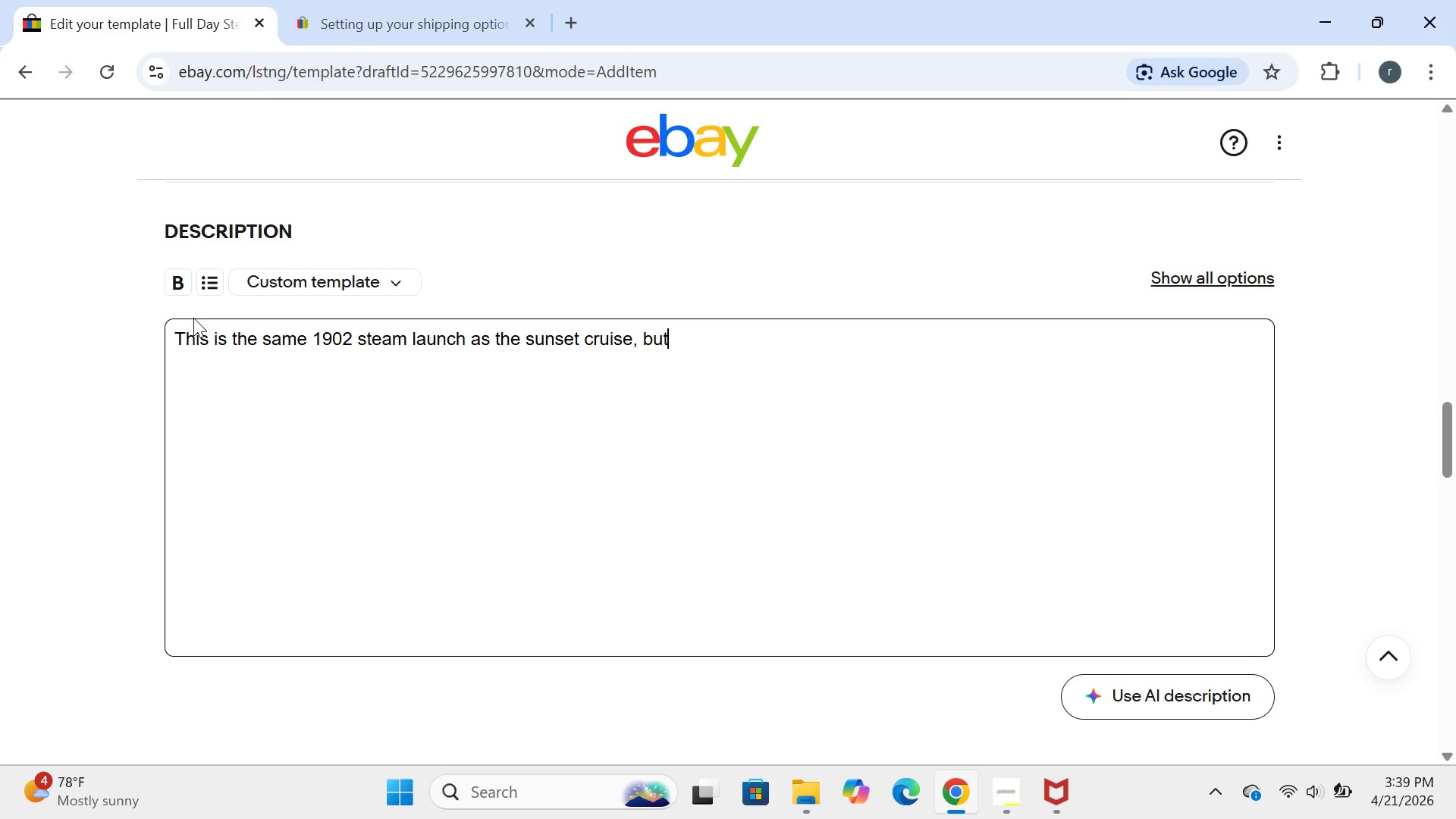 
type( for six houes insted )
 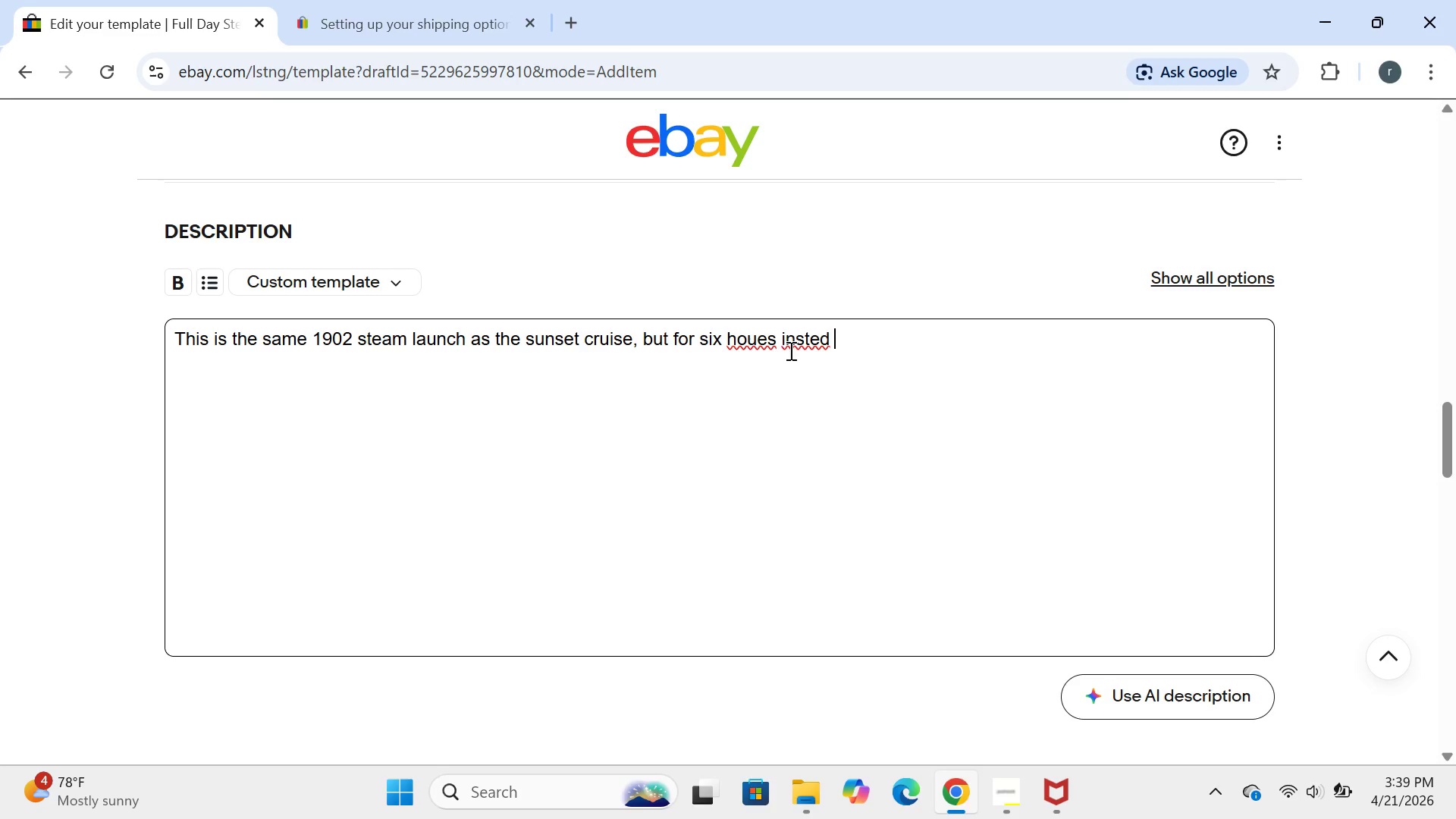 
left_click([779, 342])
 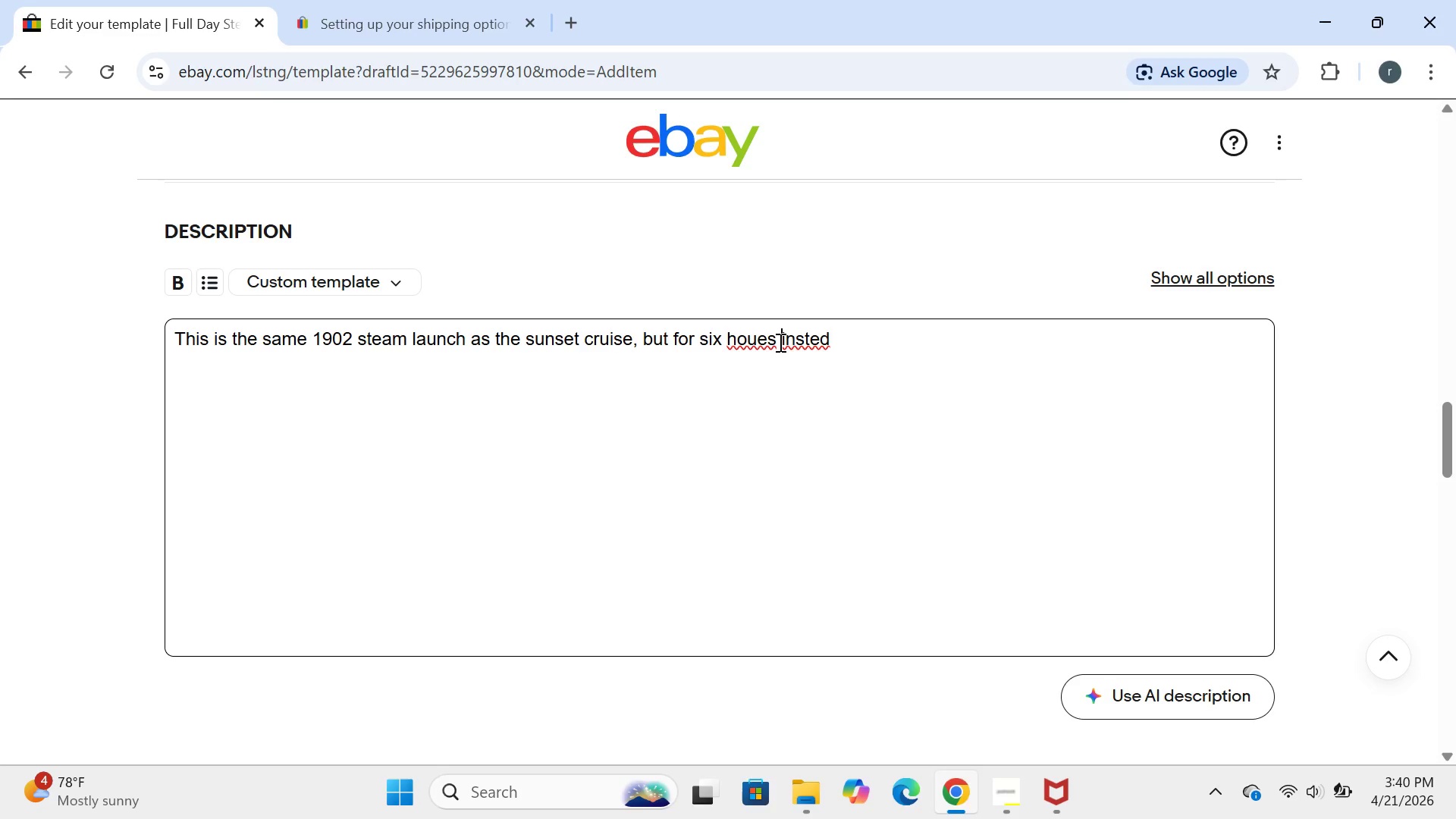 
key(Backspace)
key(Backspace)
key(Backspace)
type(rs )
 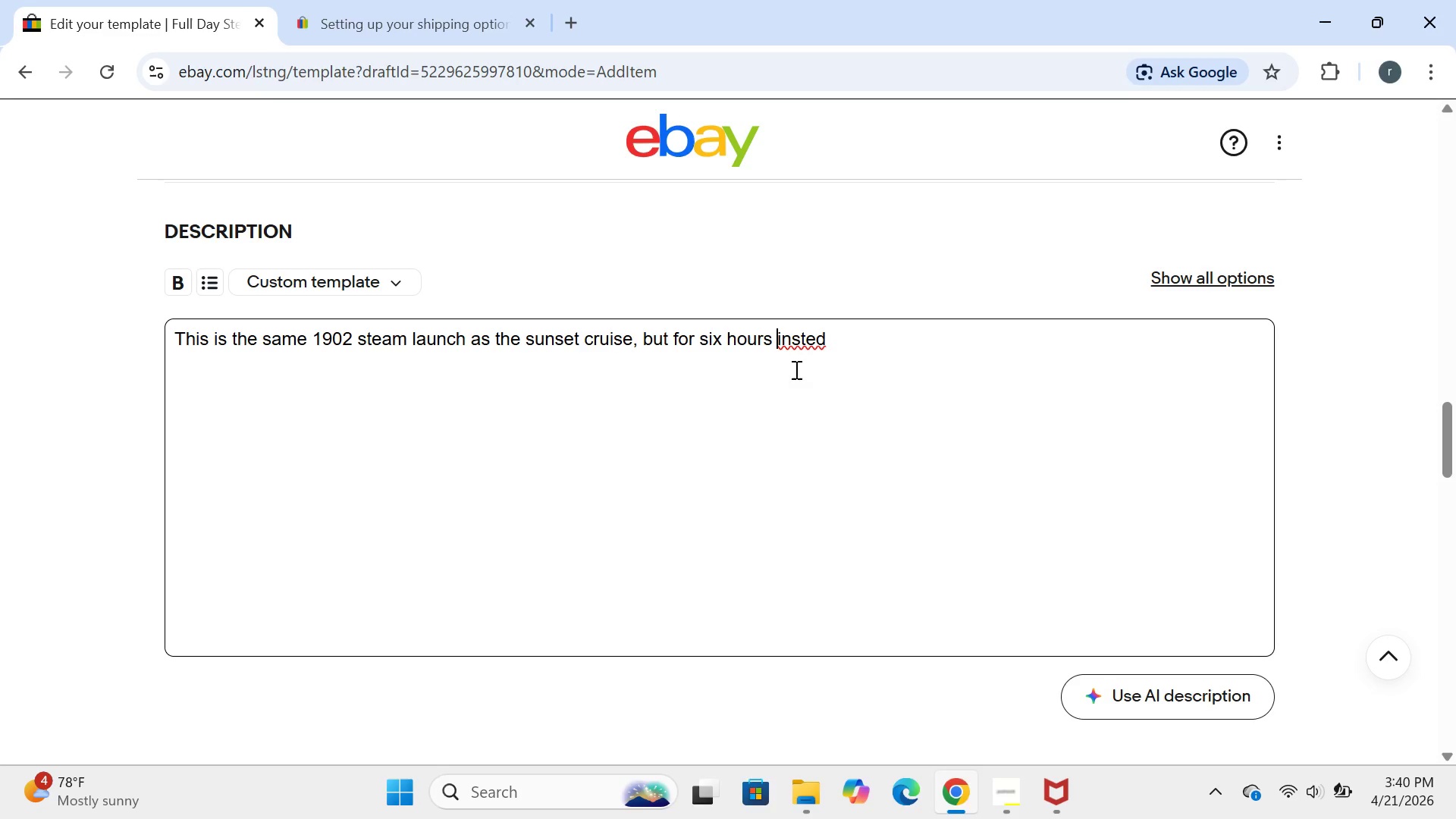 
left_click([808, 339])
 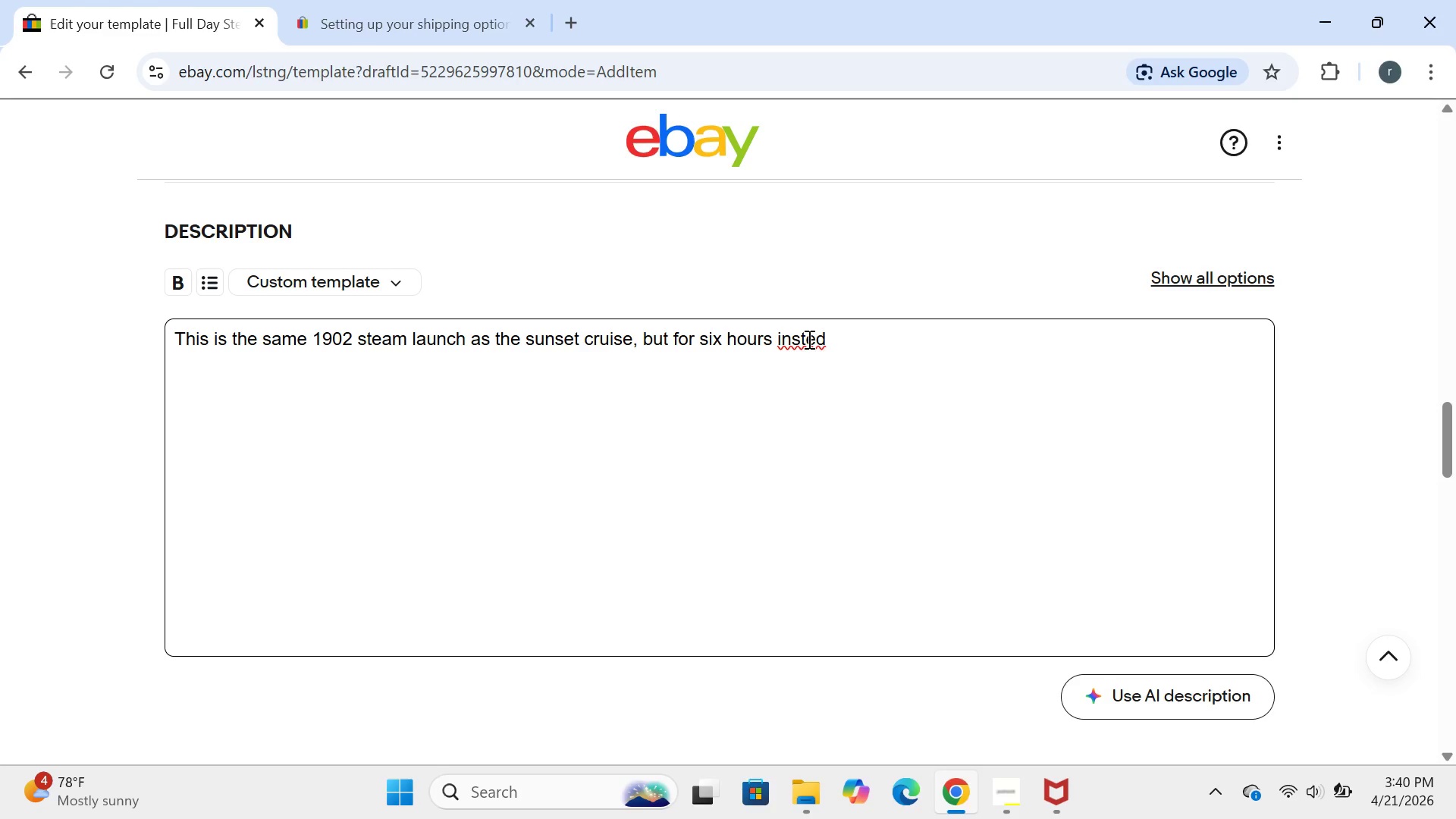 
key(A)
 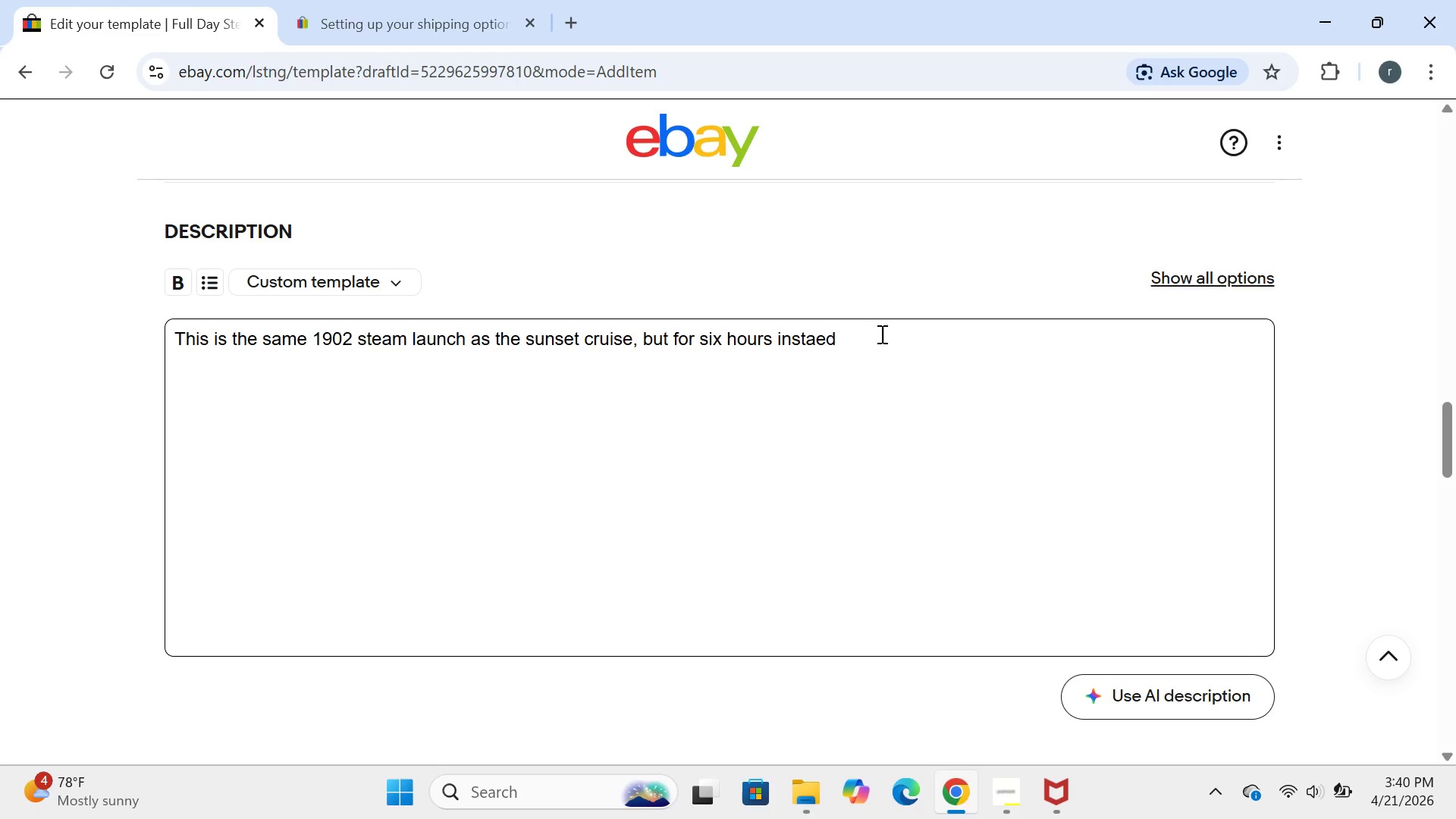 
left_click([869, 334])
 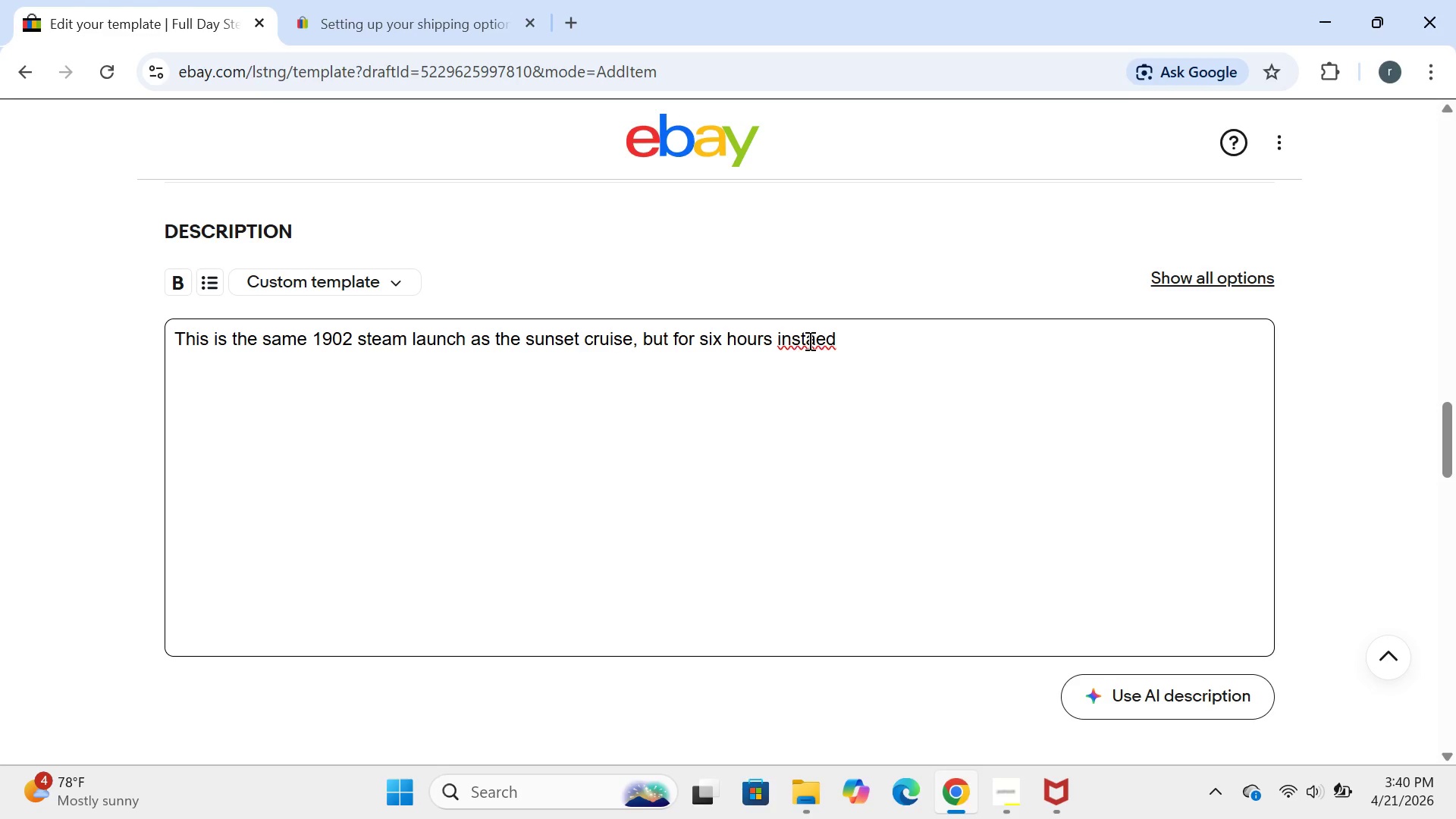 
left_click([813, 340])
 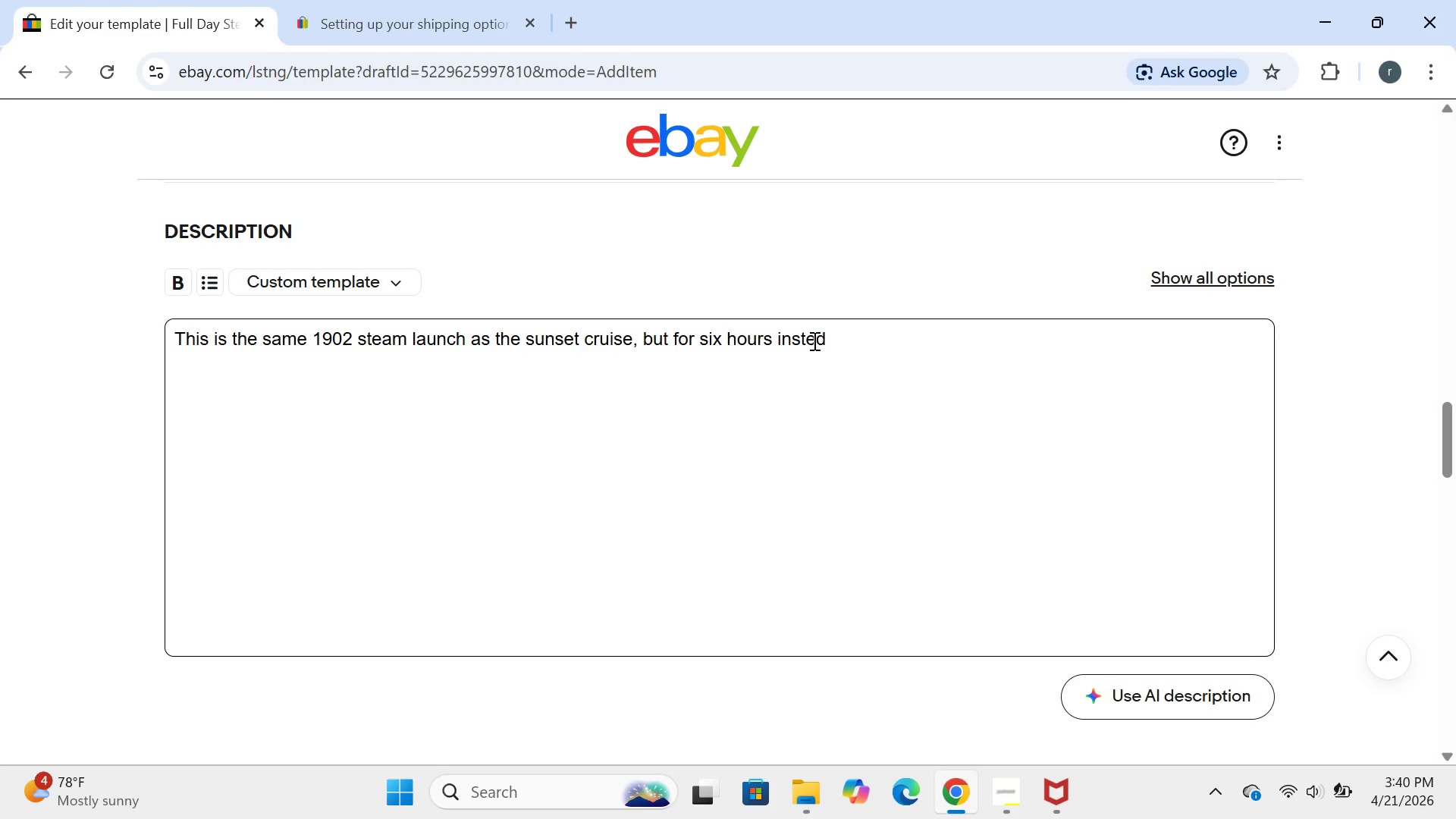 
key(Backspace)
type(ea)
 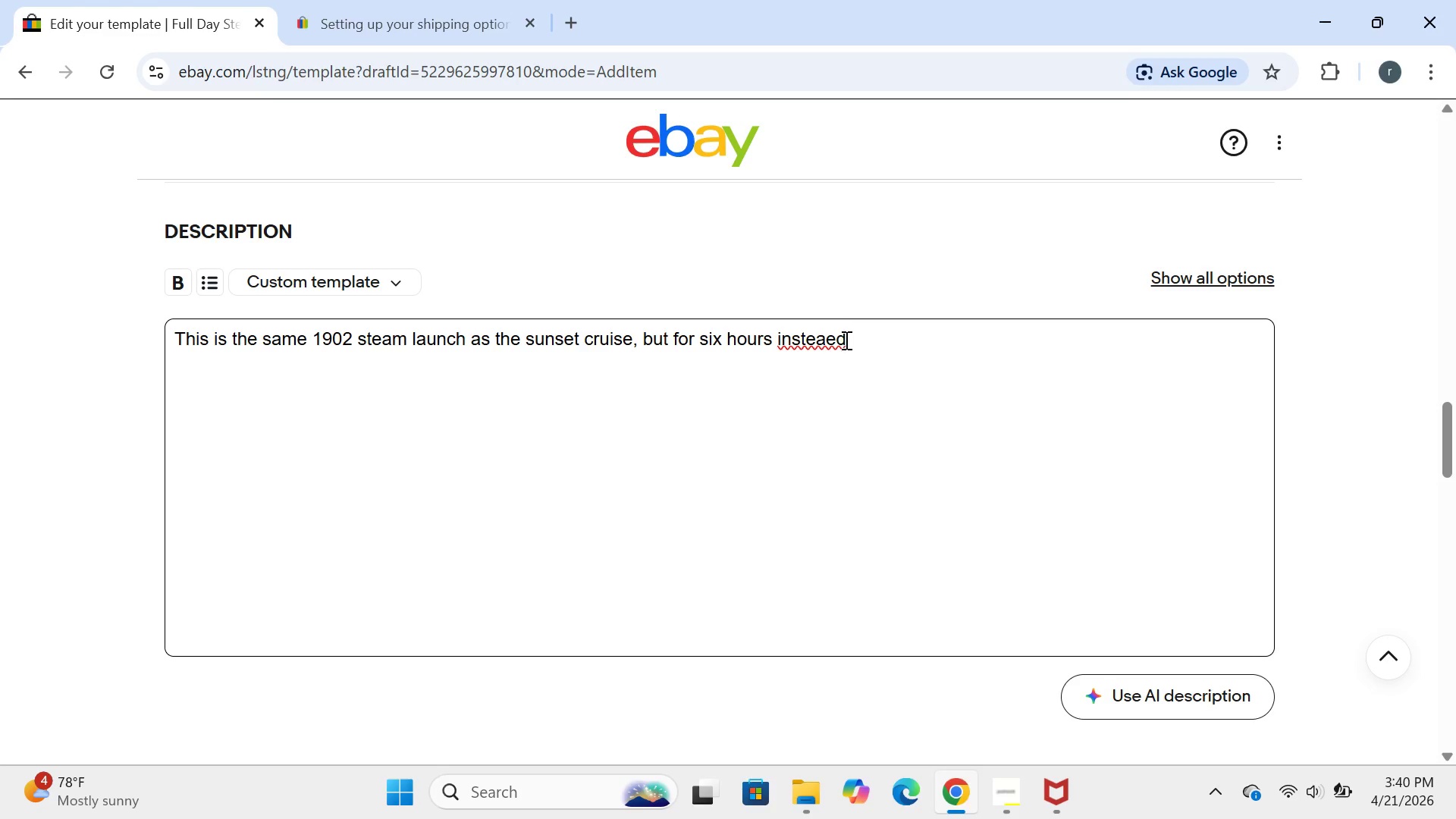 
left_click([835, 343])
 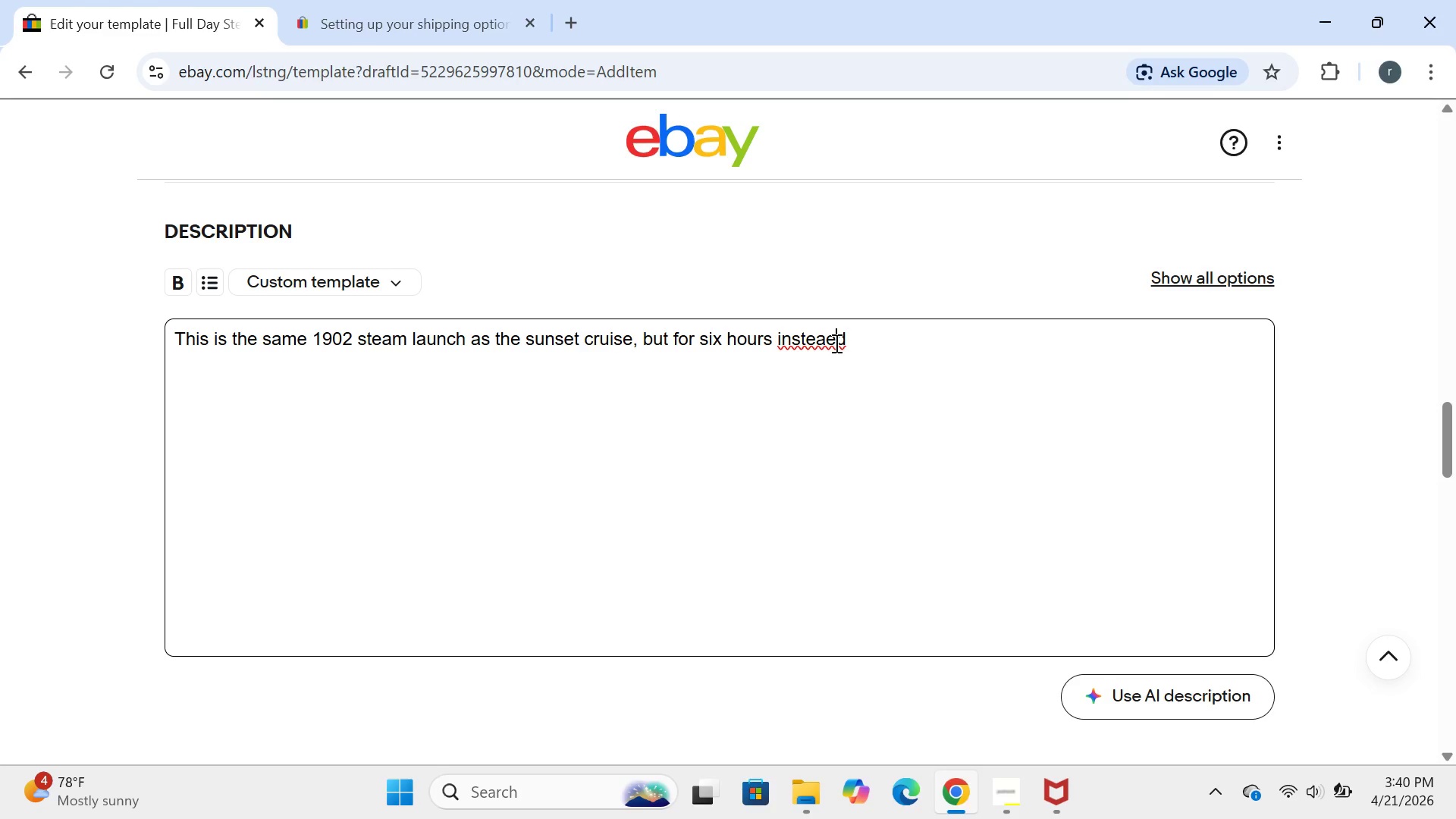 
key(Enter)
 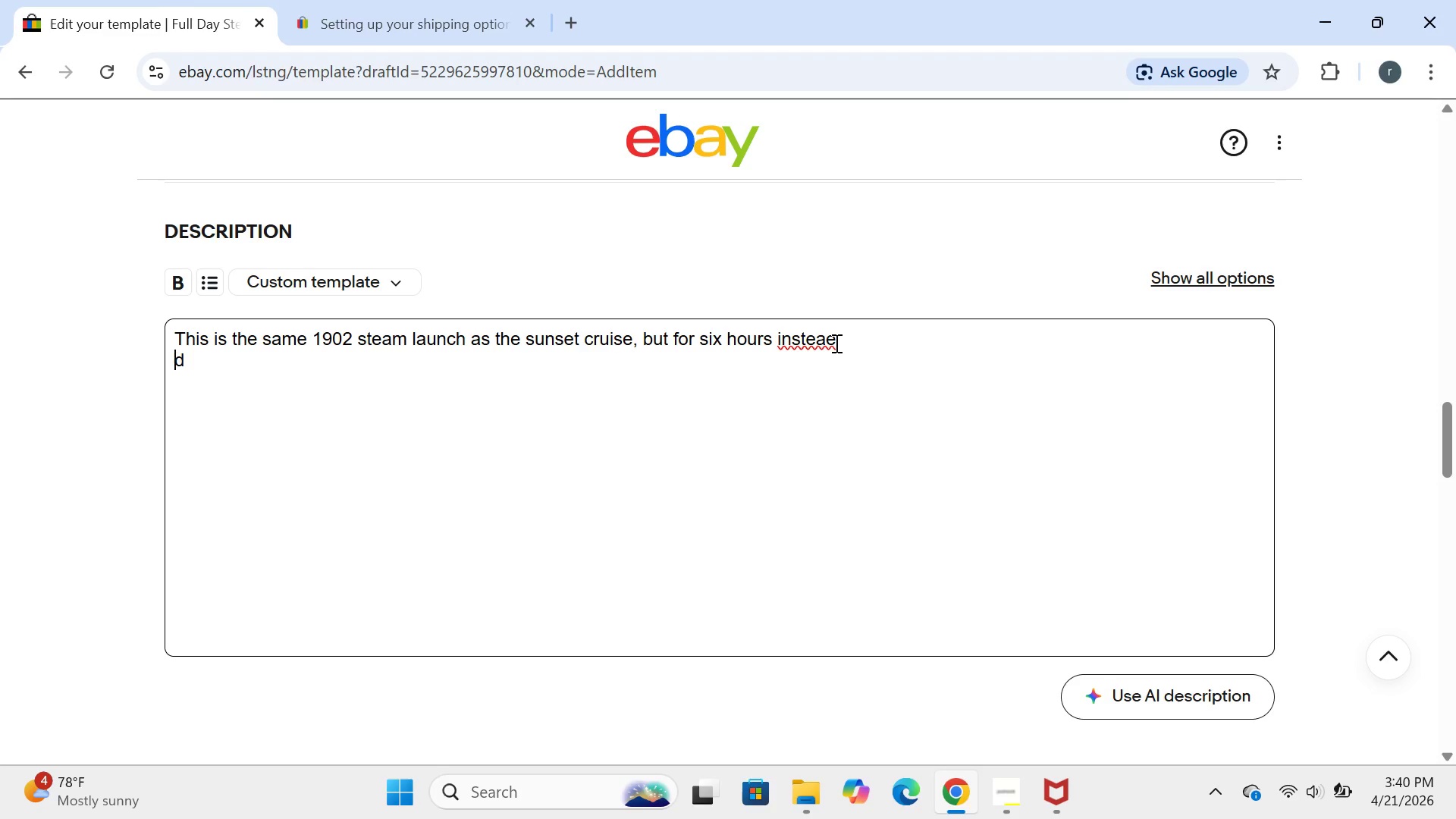 
key(Backspace)
 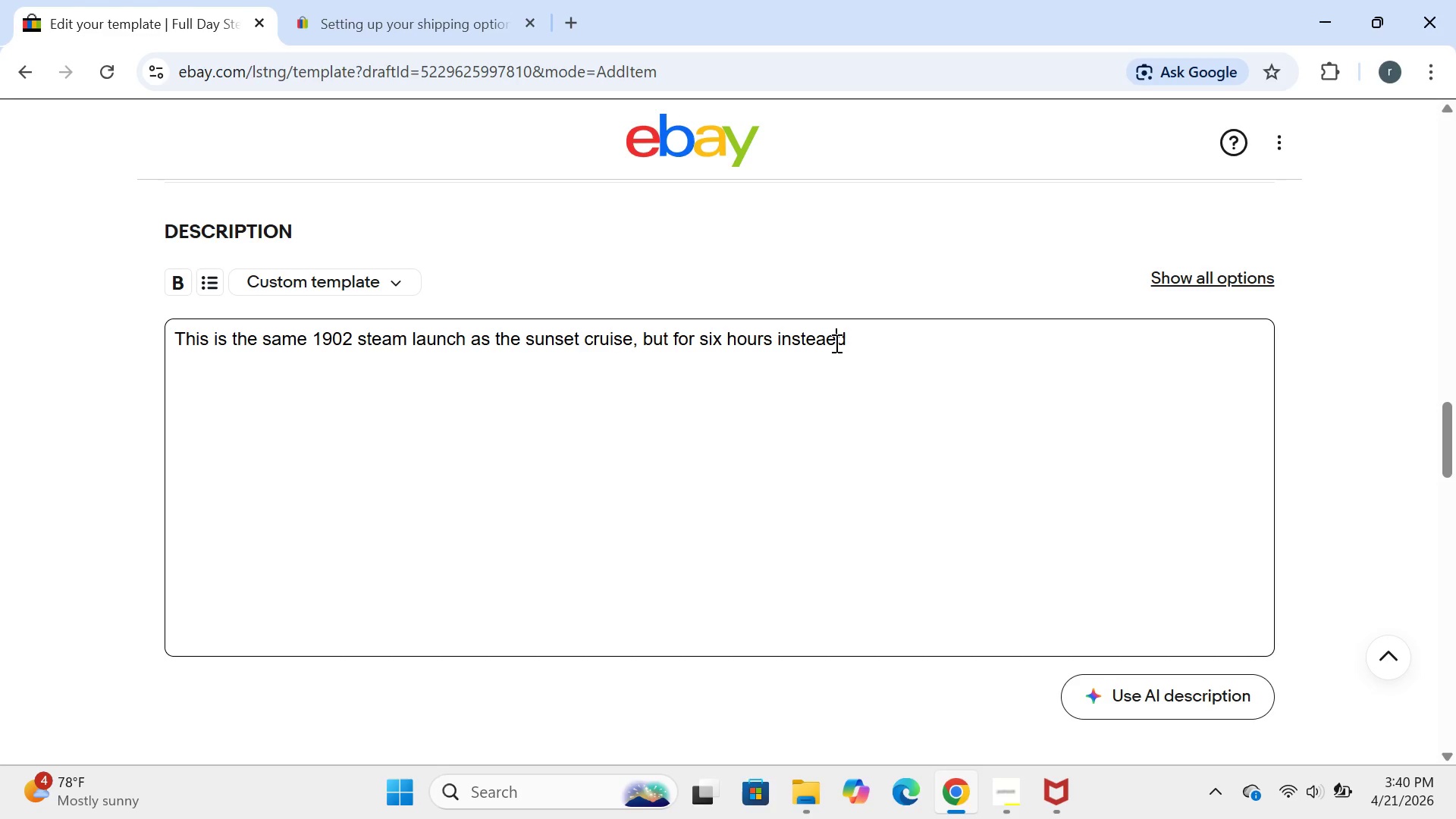 
key(Backspace)
 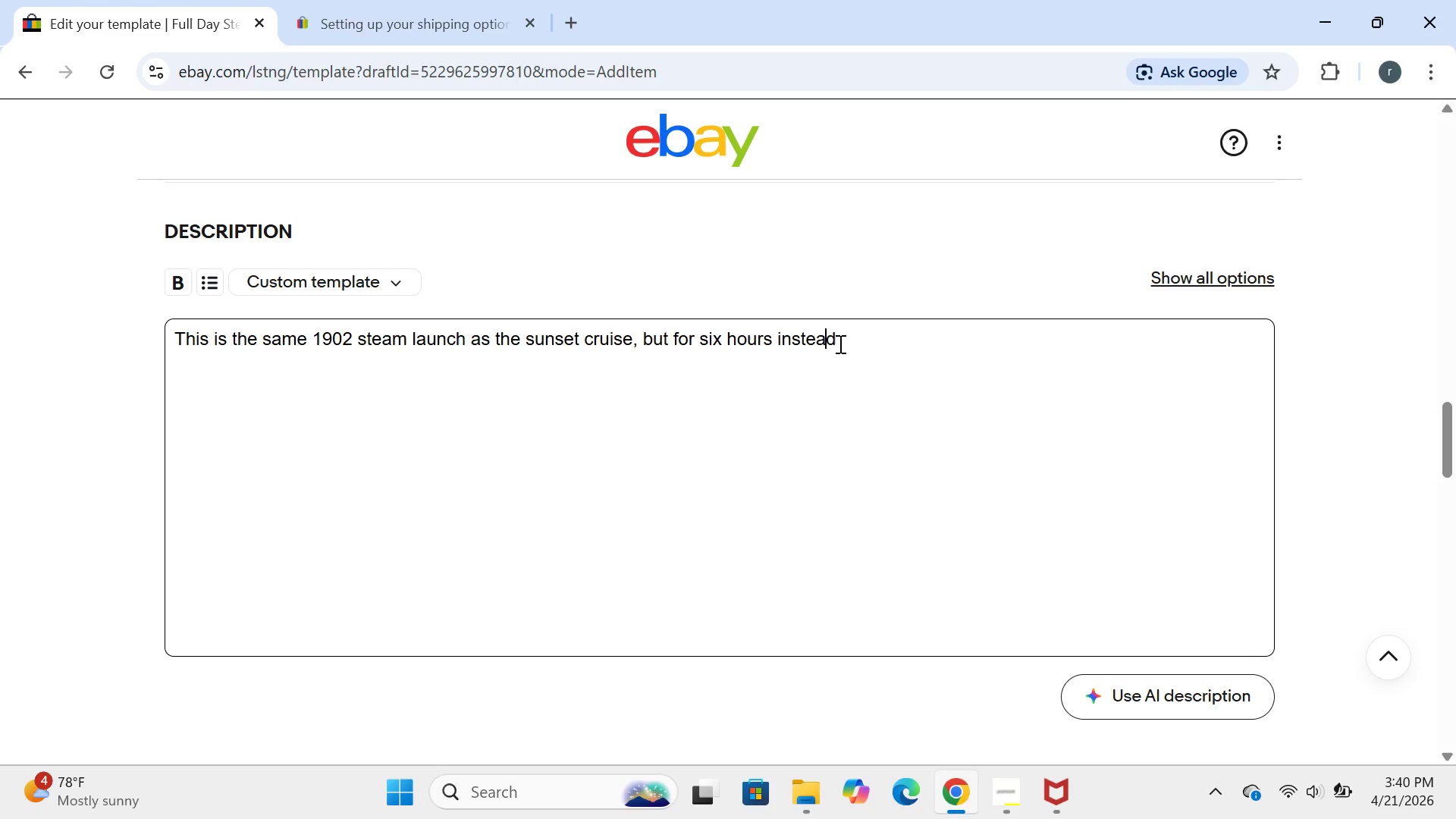 
left_click([839, 344])
 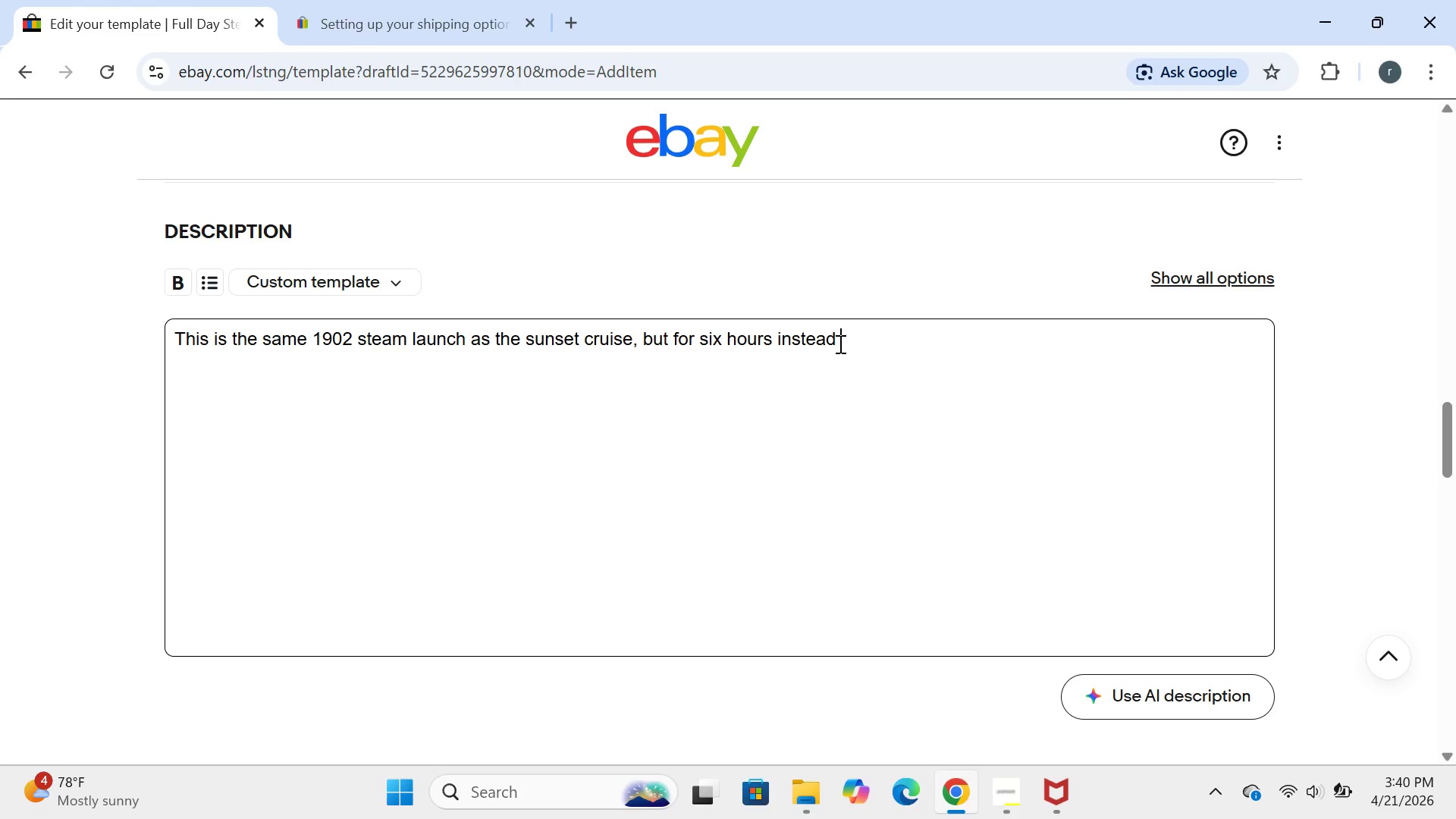 
type( of )
 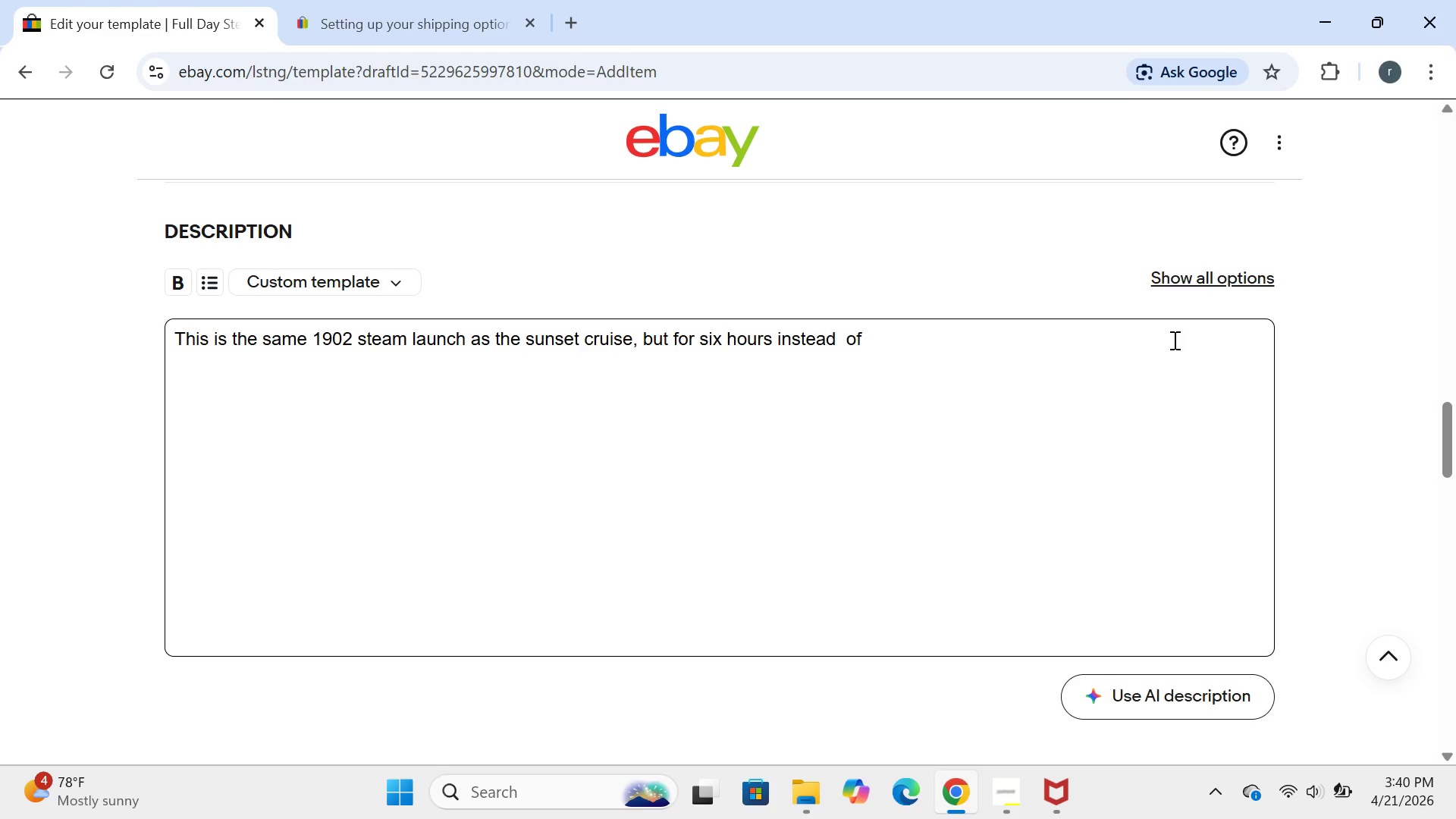 
type(y)
key(Backspace)
type(two. you get the whole bost)
key(Backspace)
key(Backspace)
type(at. no other gra[ps )
key(Backspace)
key(Backspace)
key(Backspace)
key(Backspace)
key(Backspace)
type(oups .jus )
key(Backspace)
type(t you and up tof)
key(Backspace)
type( fix )
 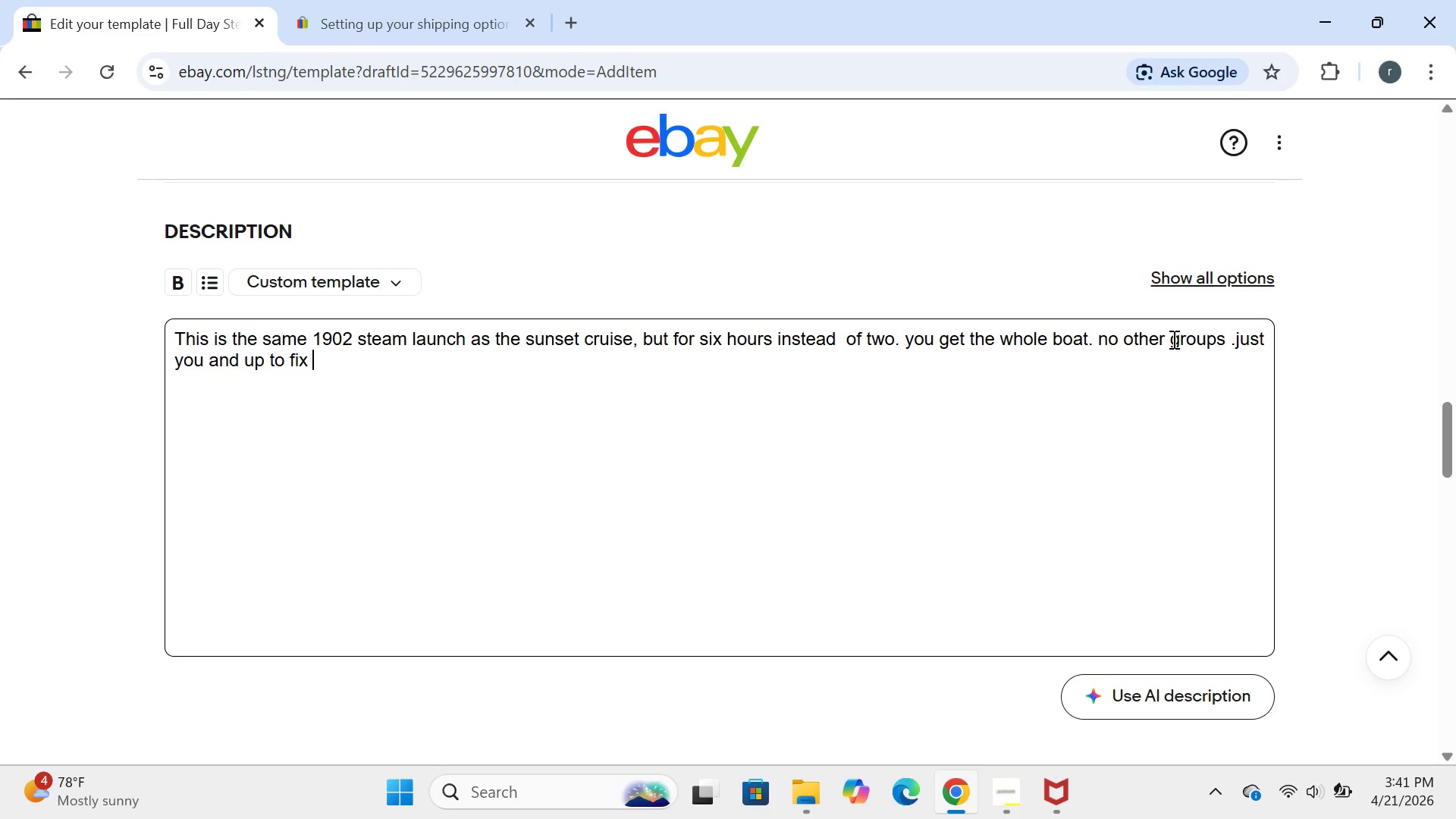 
wait(5.91)
 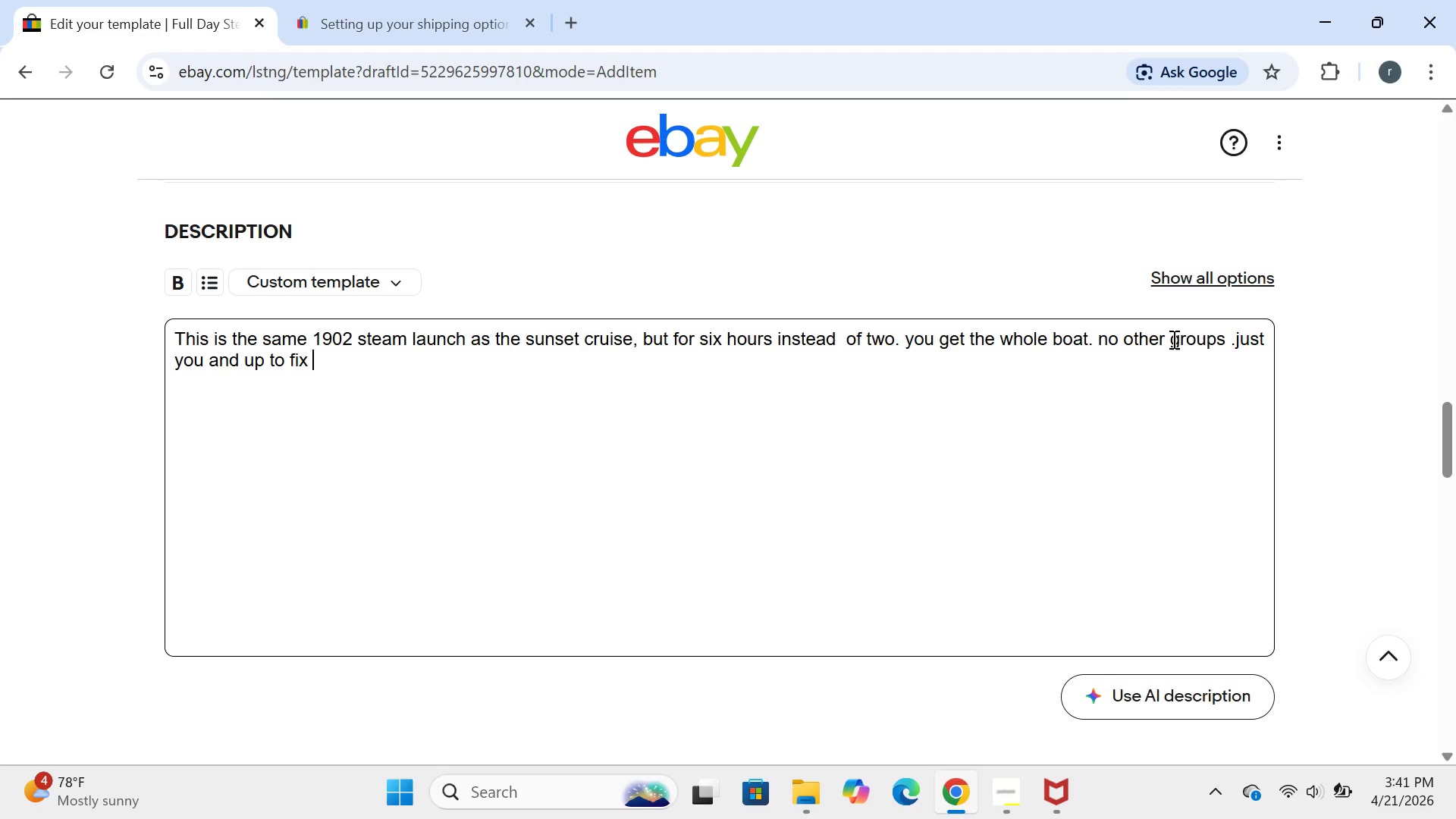 
key(Backspace)
key(Backspace)
type(ve othyer )
key(Backspace)
key(Backspace)
key(Backspace)
key(Backspace)
key(Backspace)
type(he )
key(Backspace)
type(r people )
key(Backspace)
type(.)
 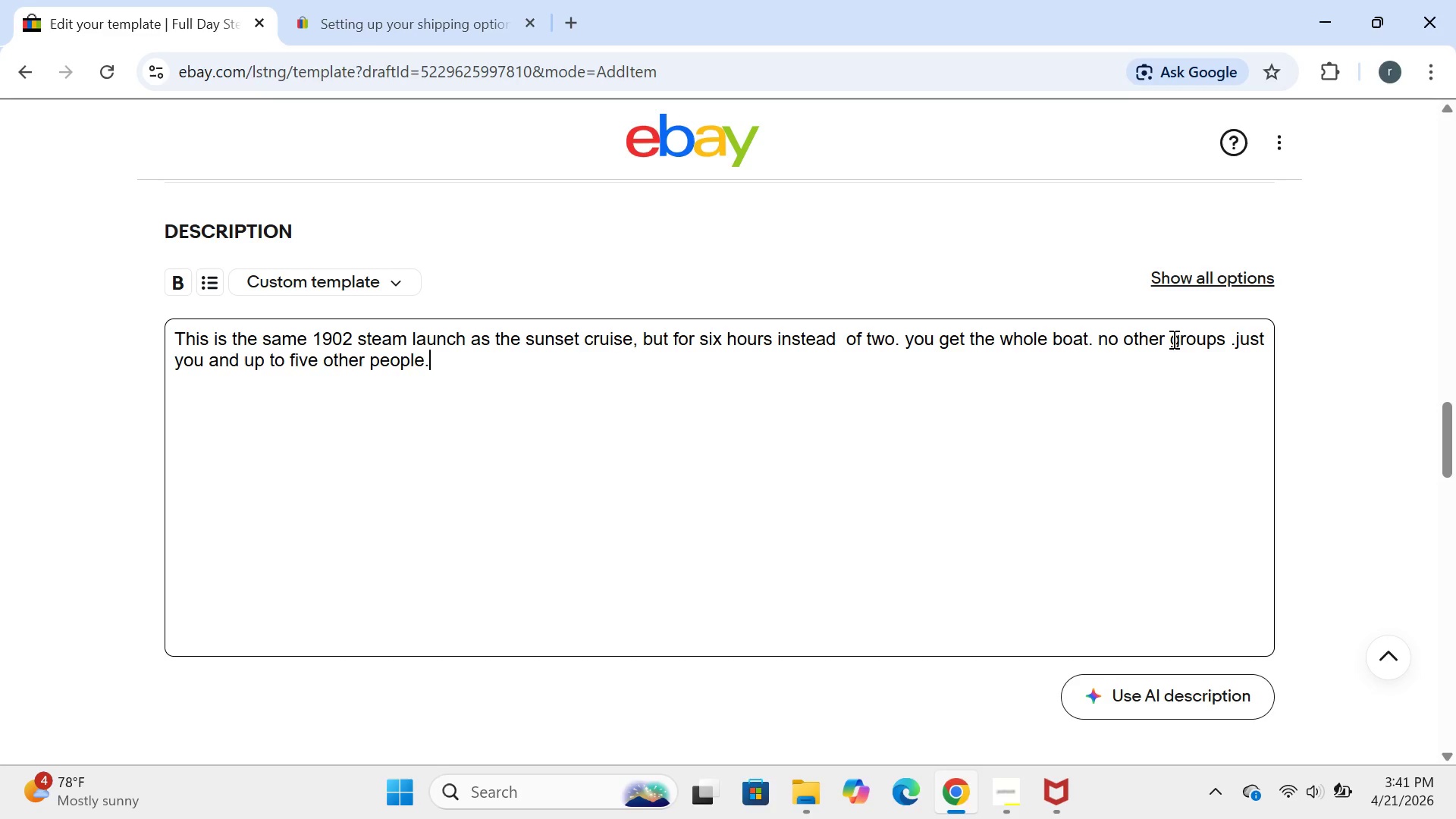 
key(Enter)
 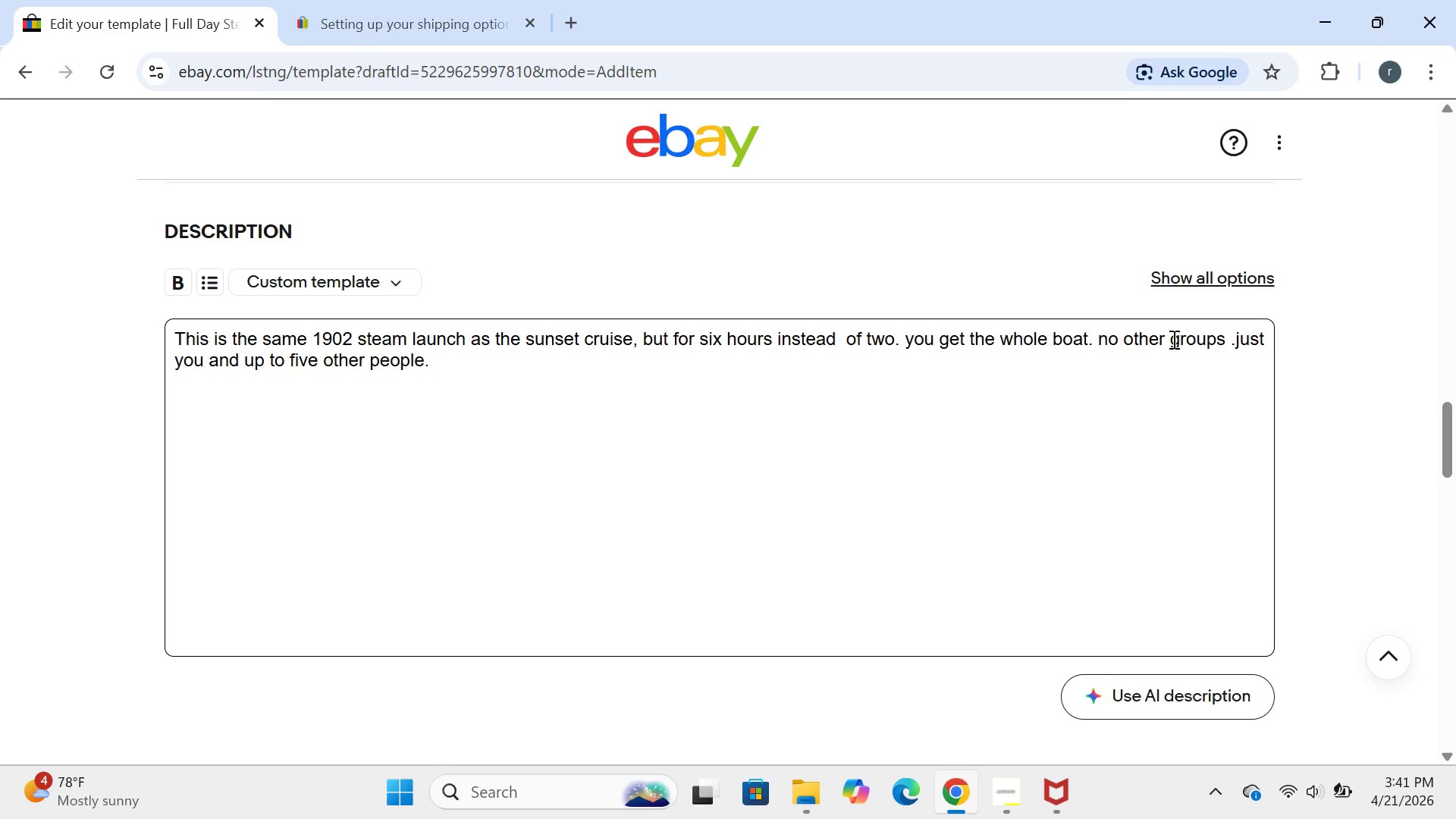 
key(Enter)
 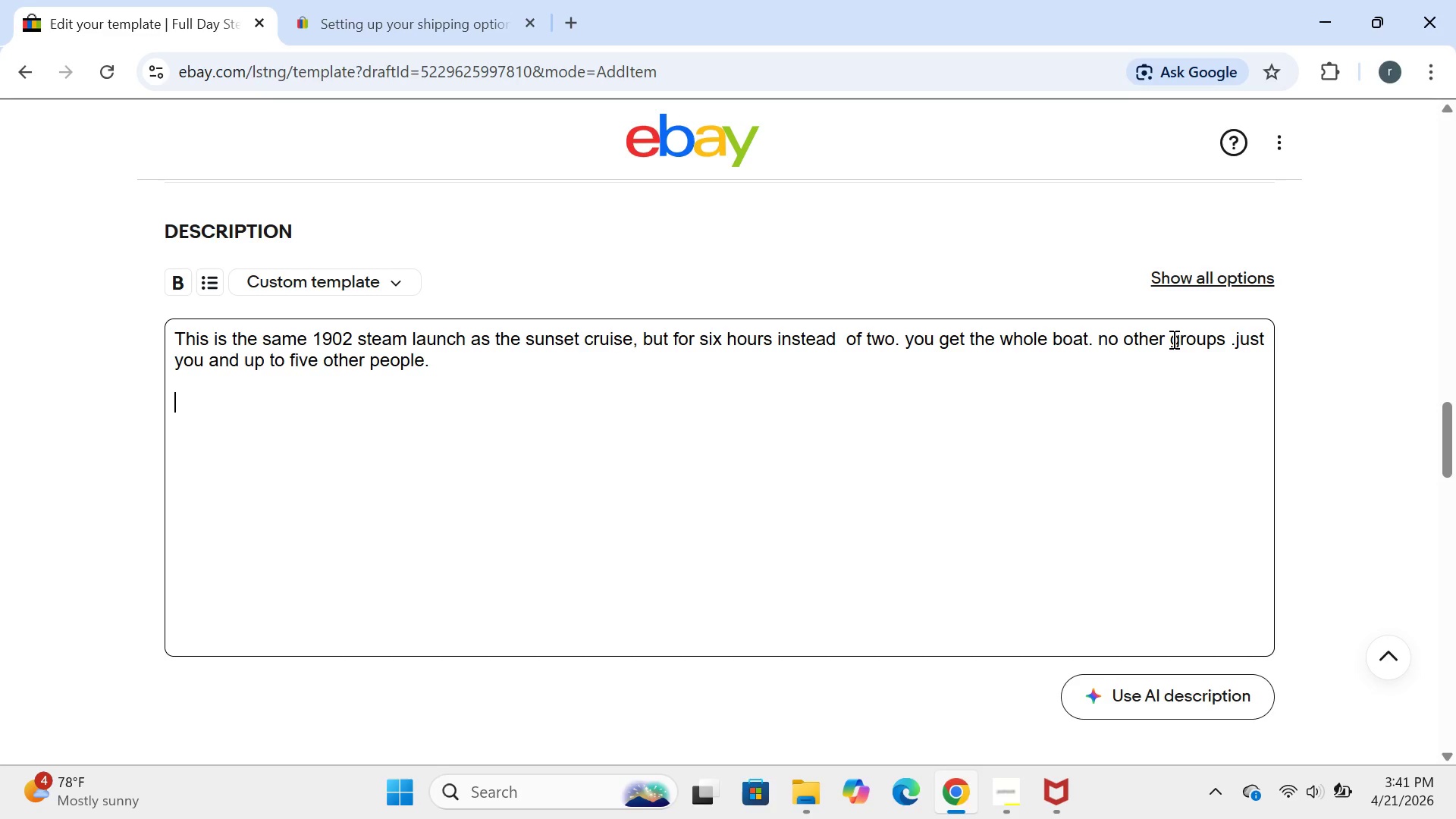 
type(yp)
key(Backspace)
type(ou are buying a p;rivate )
key(Backspace)
key(Backspace)
key(Backspace)
key(Backspace)
key(Backspace)
key(Backspace)
key(Backspace)
key(Backspace)
type(rivate )
 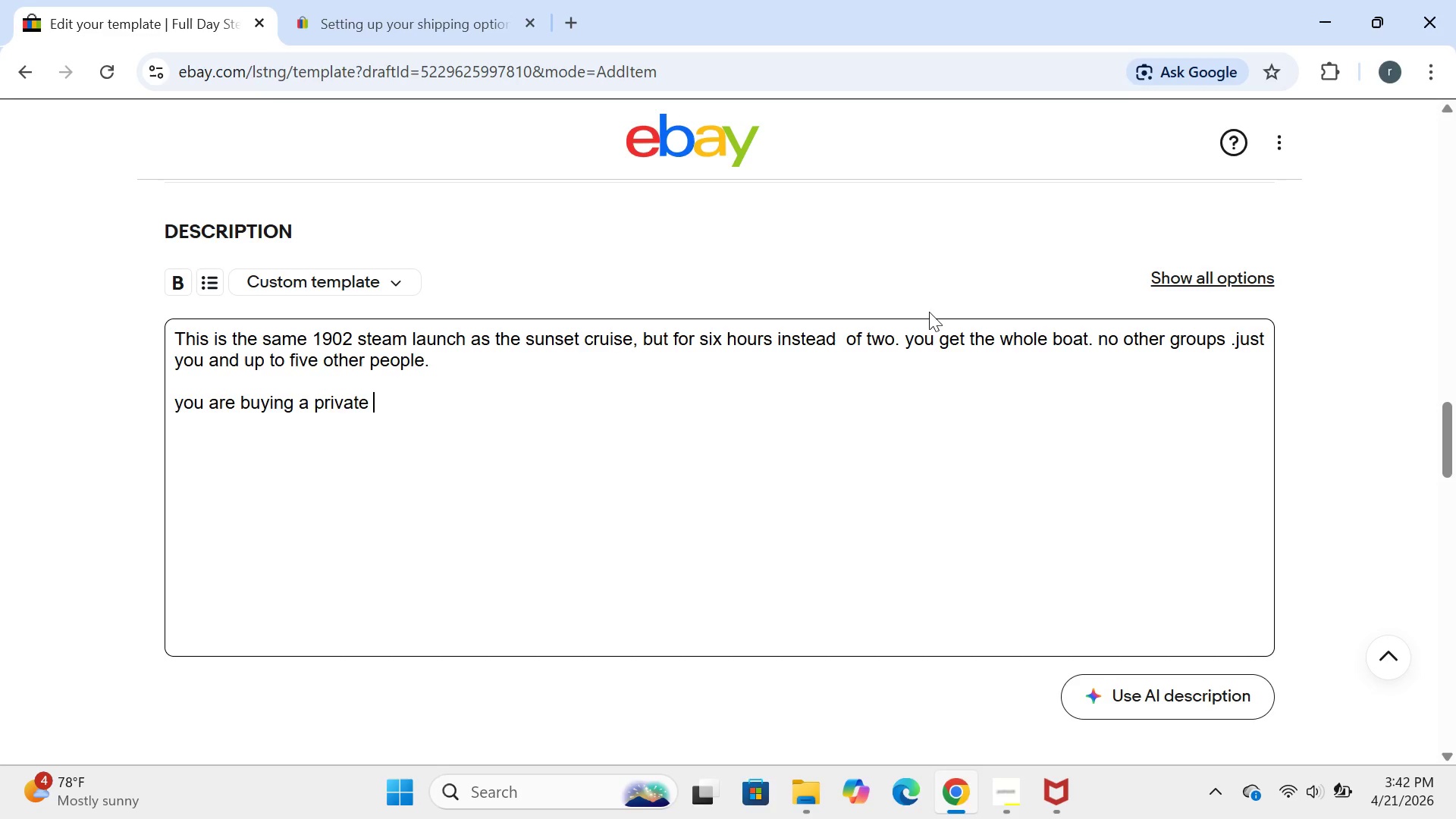 
wait(6.02)
 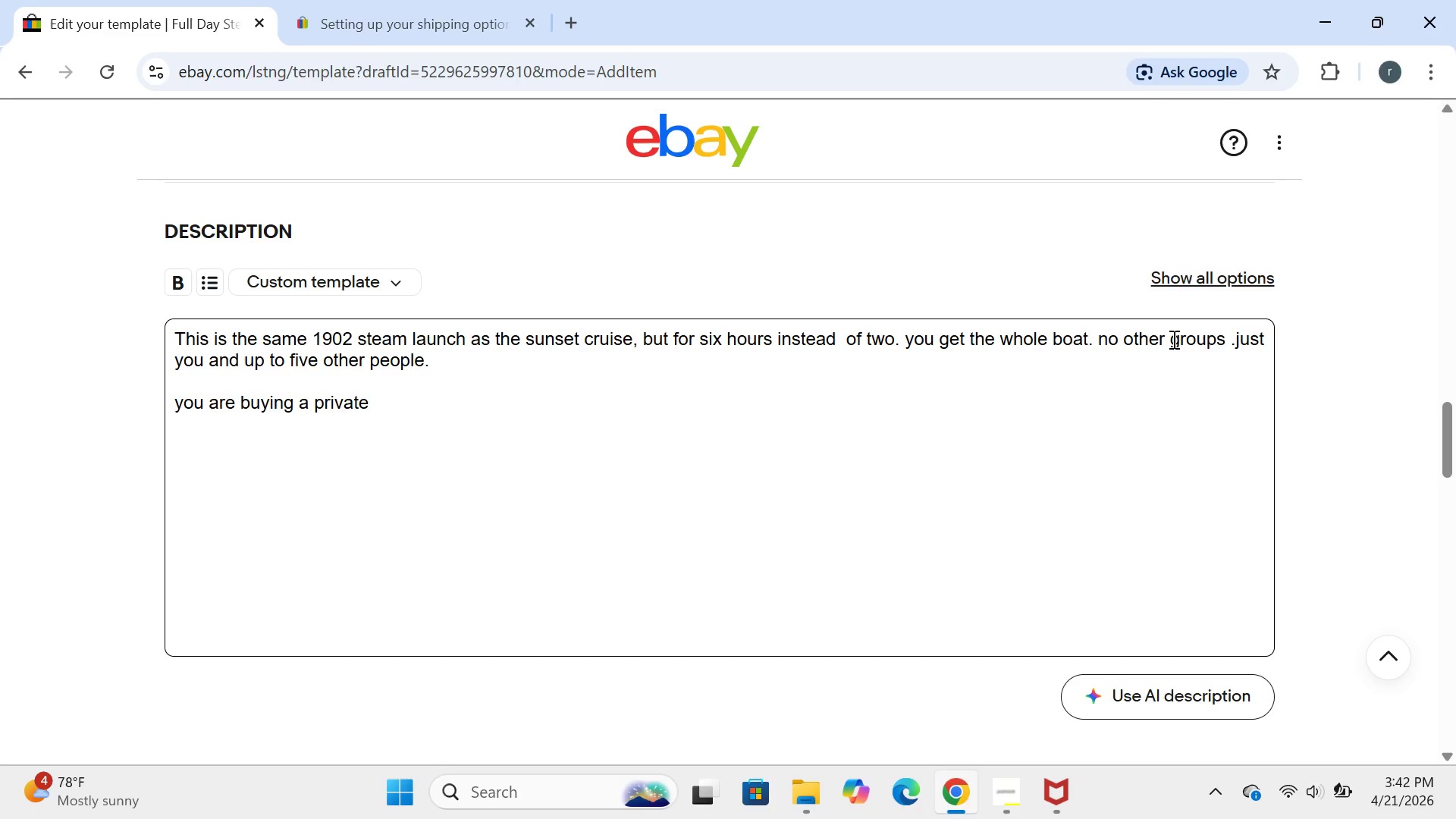 
type(fi)
key(Backspace)
type(ukk)
key(Backspace)
key(Backspace)
key(Backspace)
type(l-day  charteer )
key(Backspace)
key(Backspace)
key(Backspace)
type(r )
 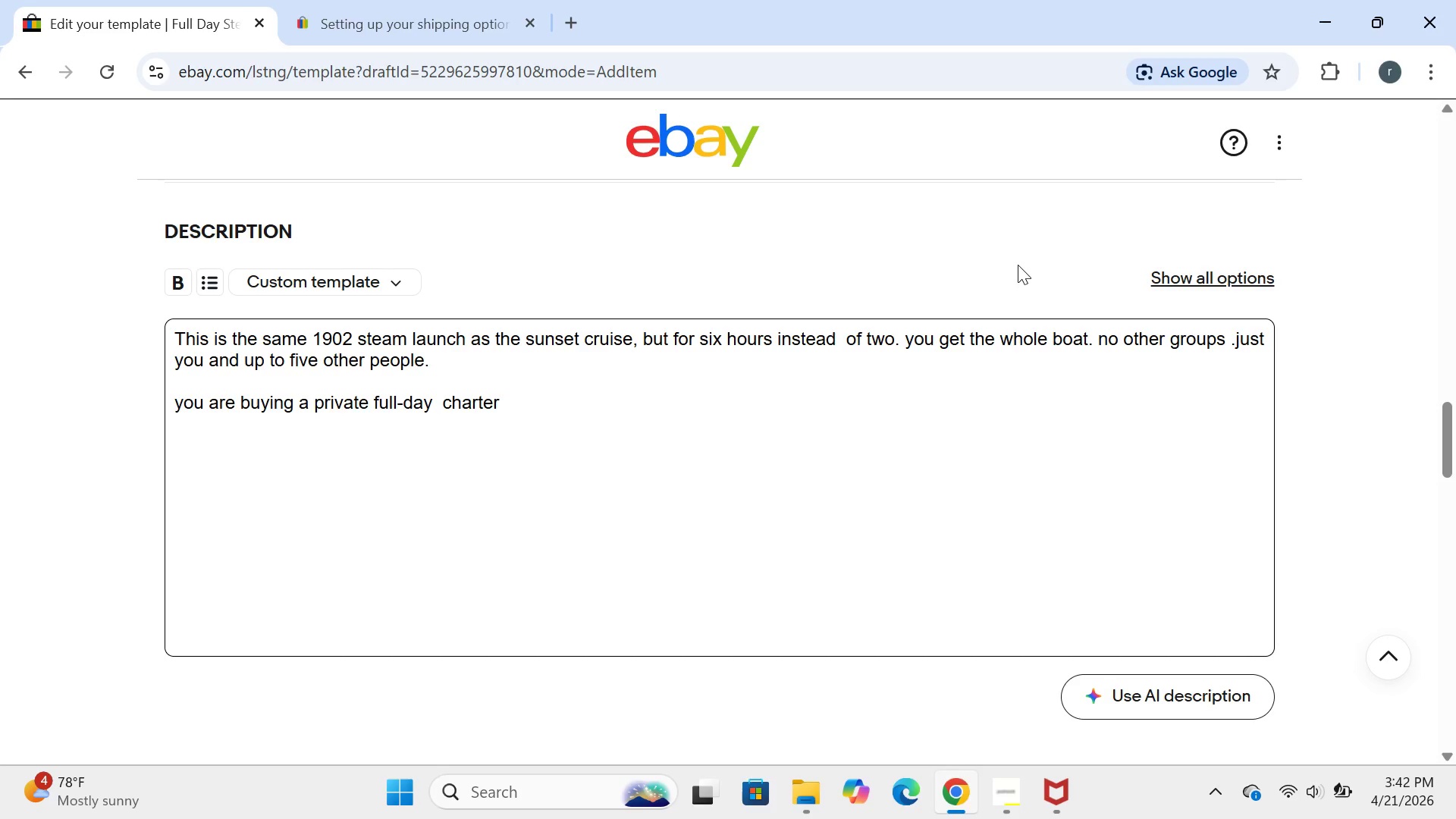 
wait(5.36)
 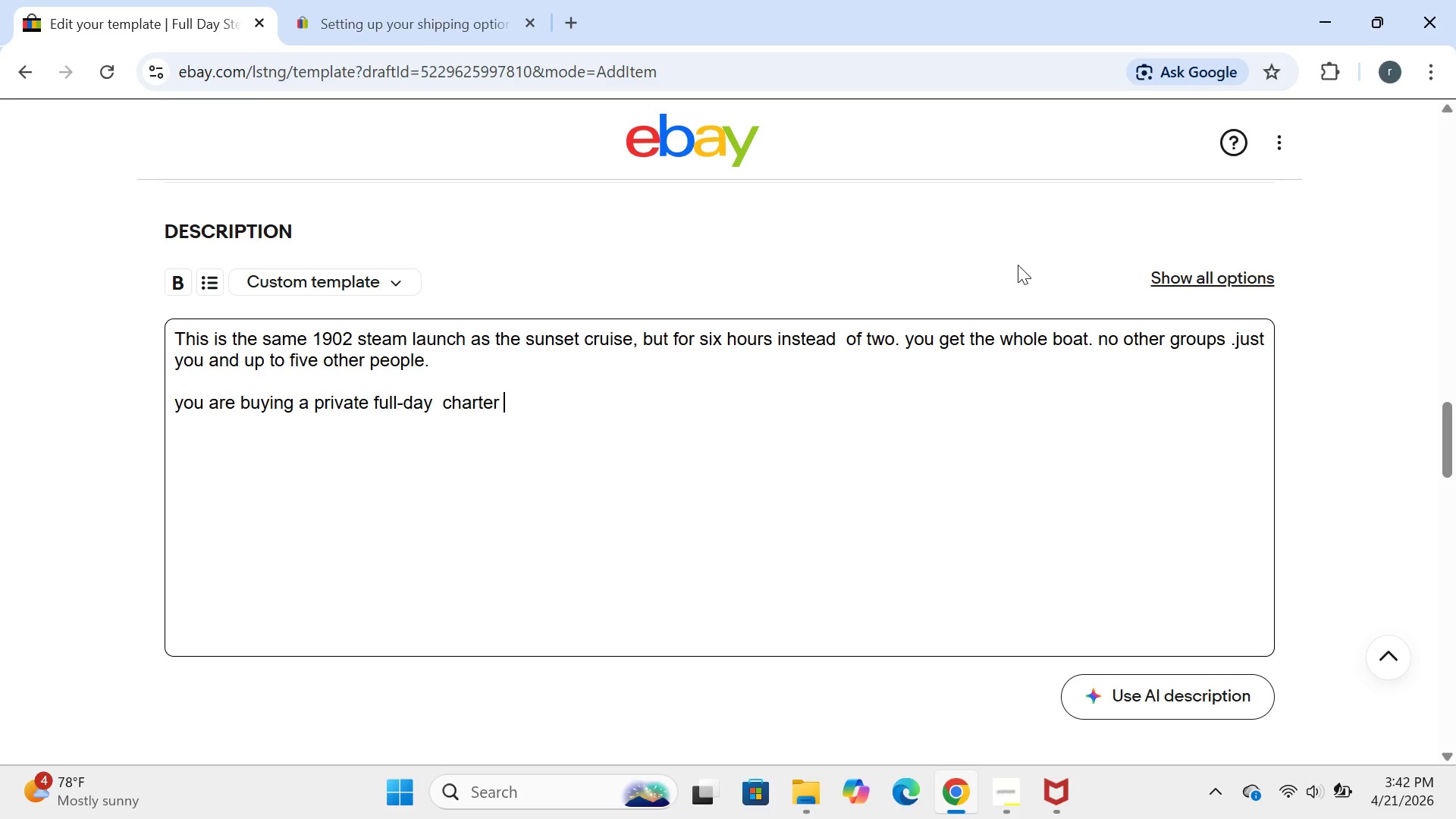 
type(for up to suix )
key(Backspace)
key(Backspace)
key(Backspace)
type(x people .)
 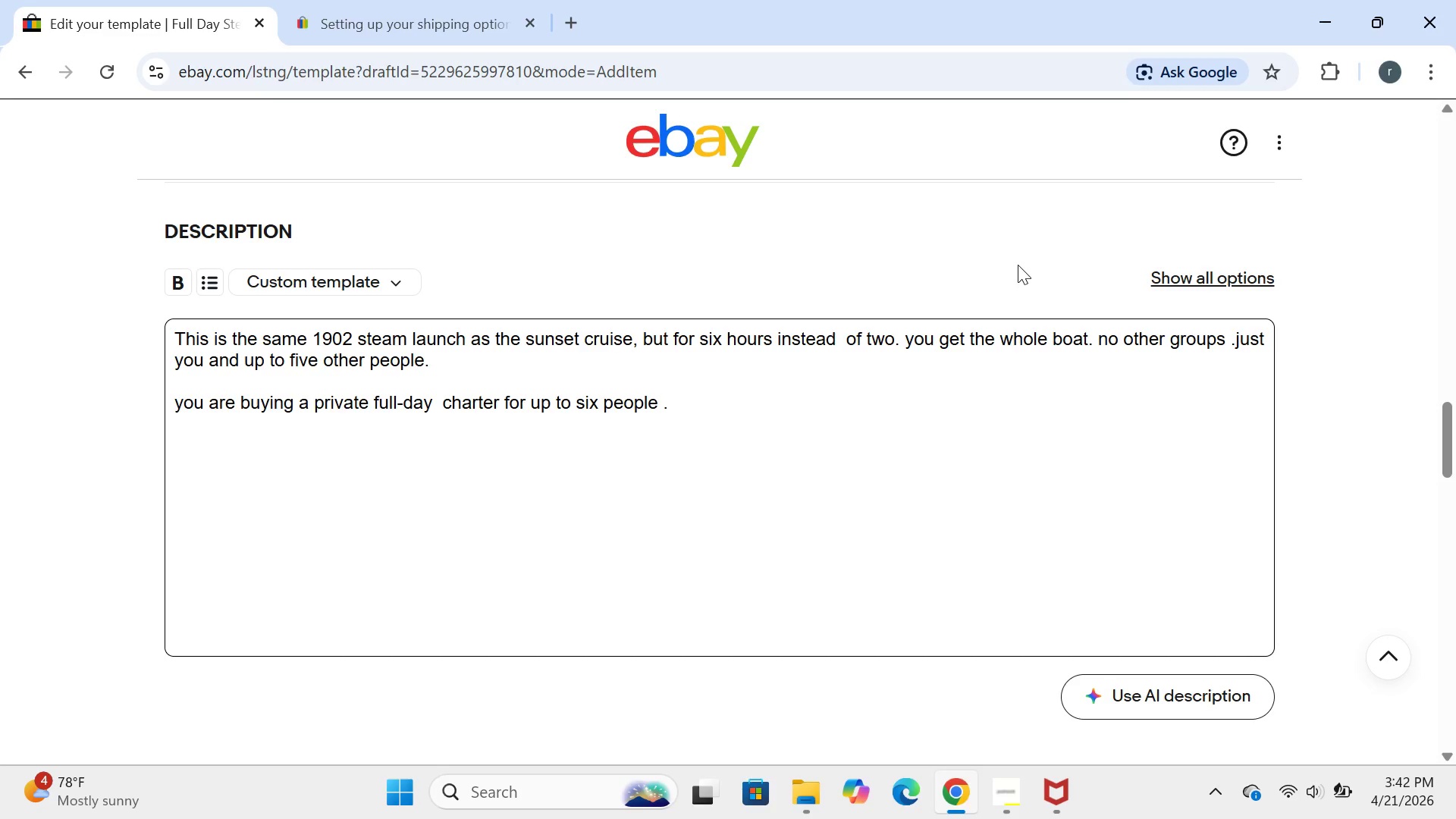 
type(not a group)
 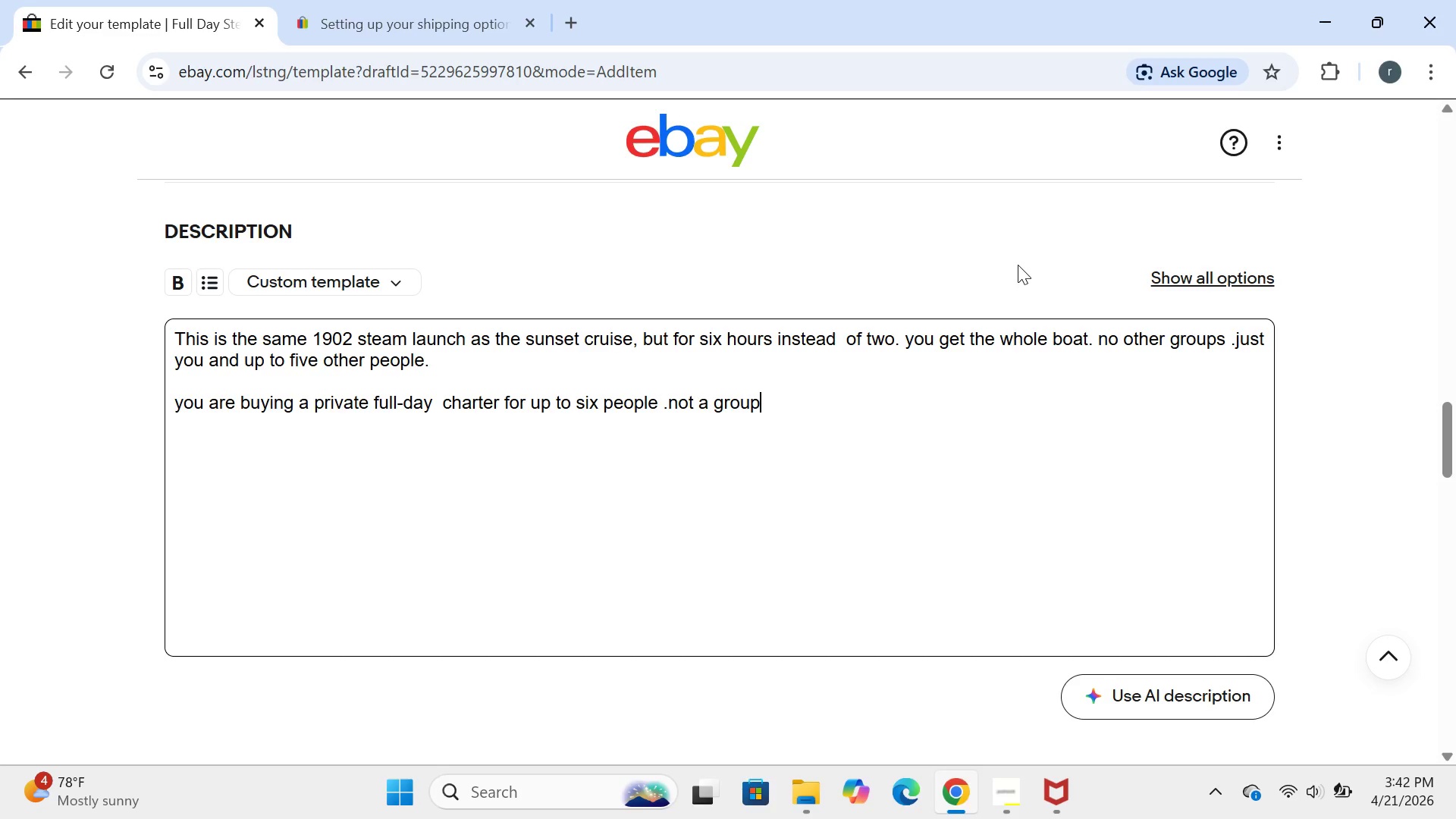 
wait(14.67)
 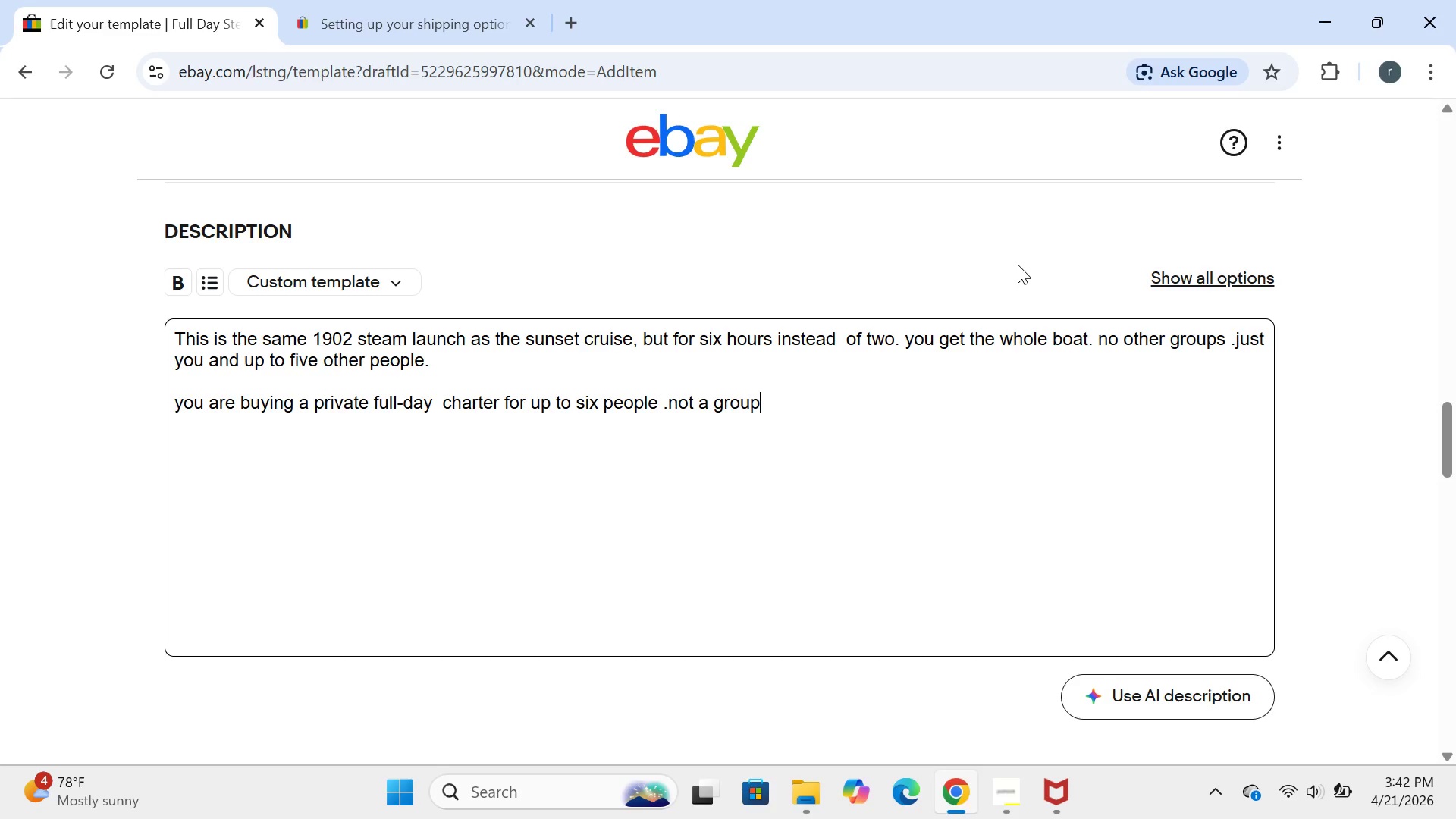 
type( tour .not a ticket you )
 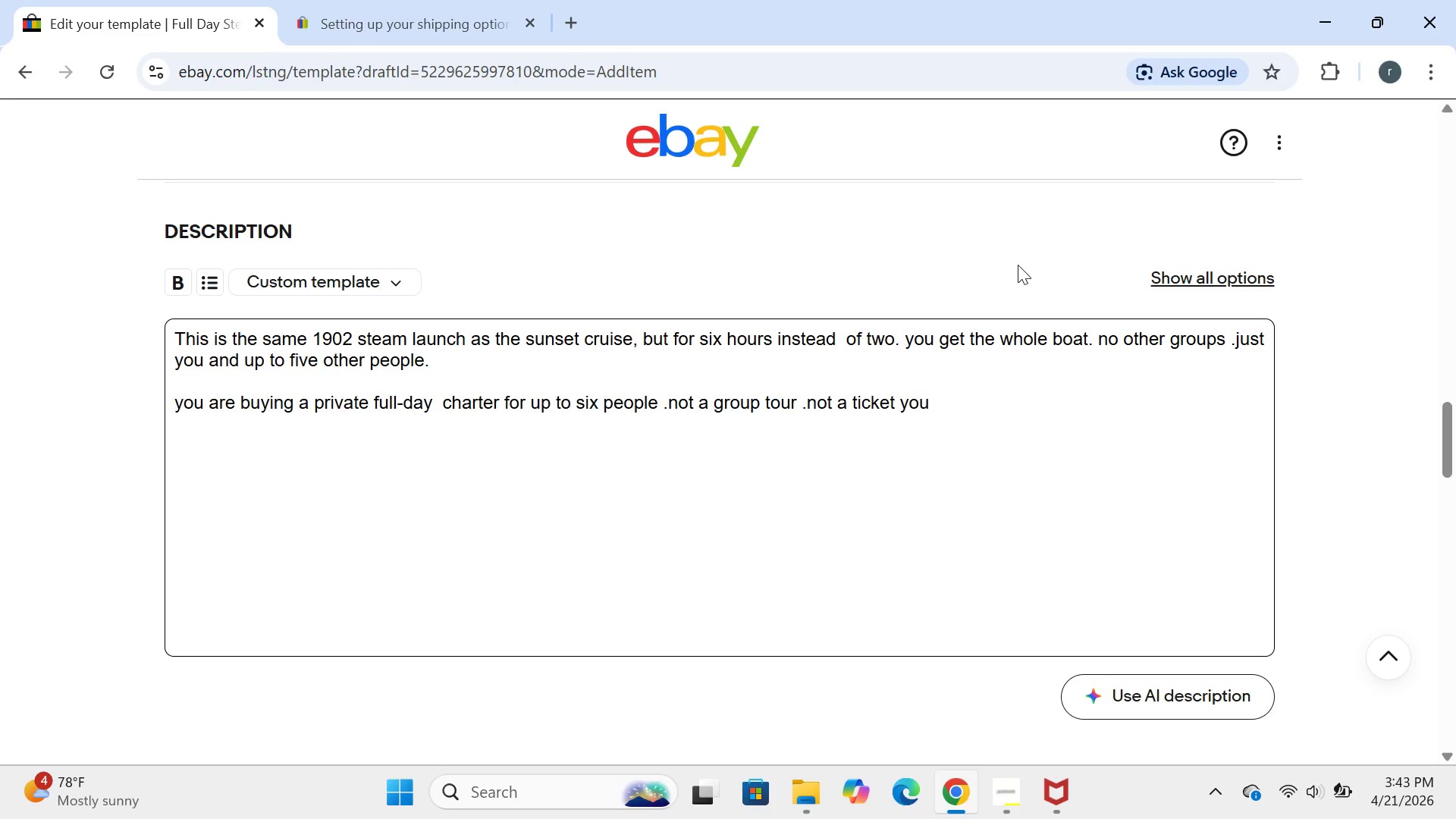 
type(print. you buy this ,i semnd )
key(Backspace)
key(Backspace)
key(Backspace)
type(d you a digital )
 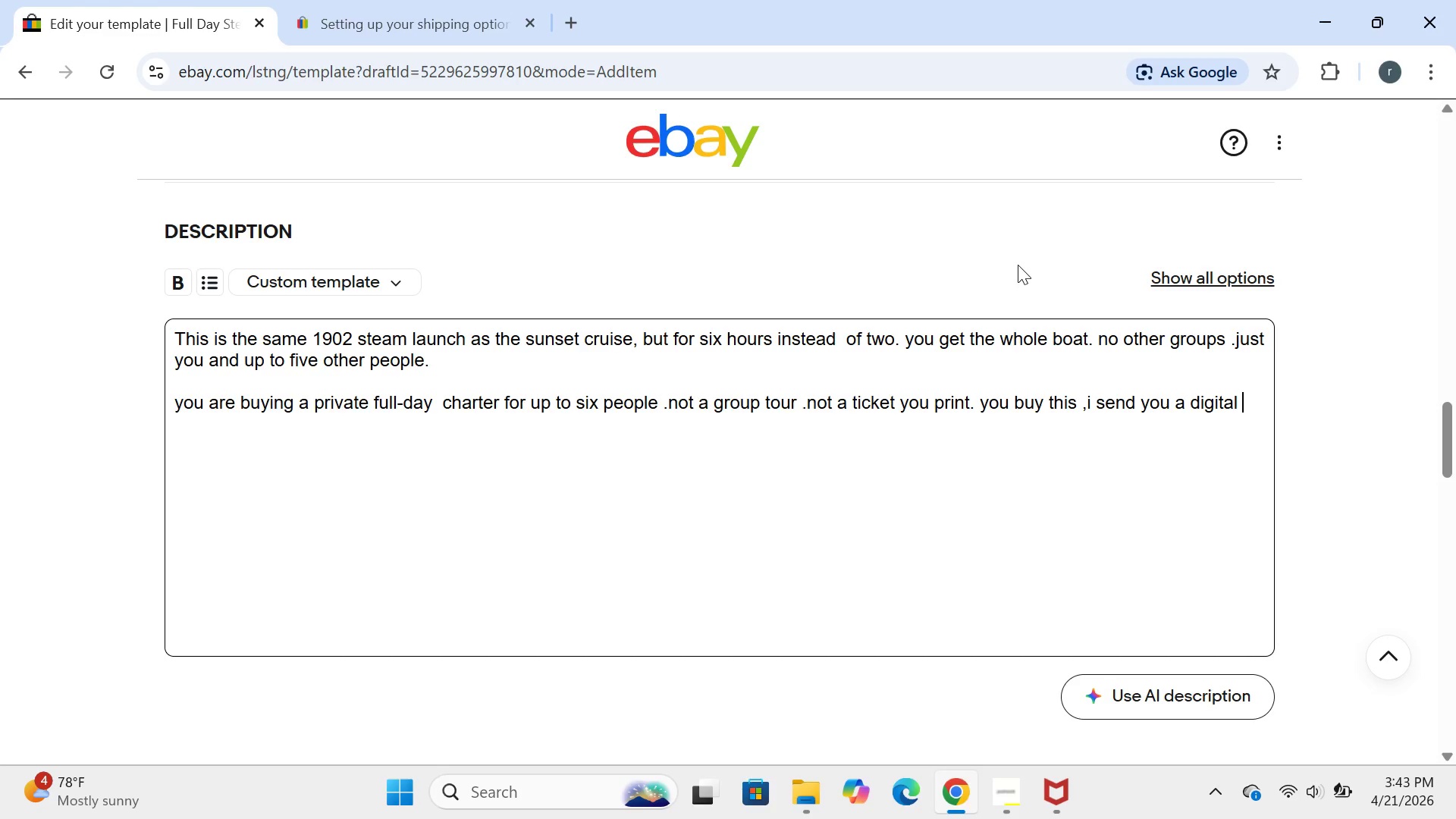 
type(vocher throygh )
 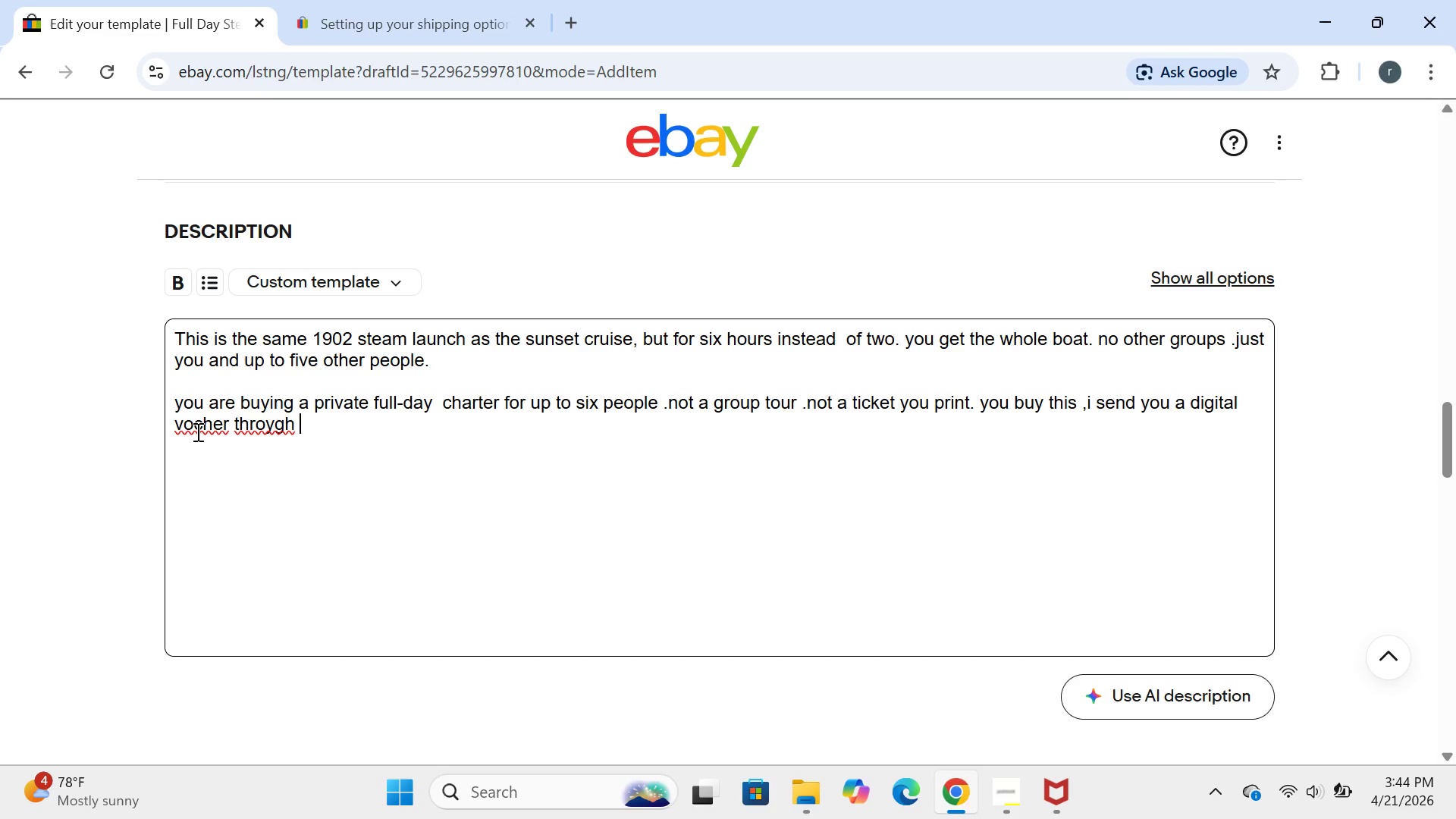 
wait(7.06)
 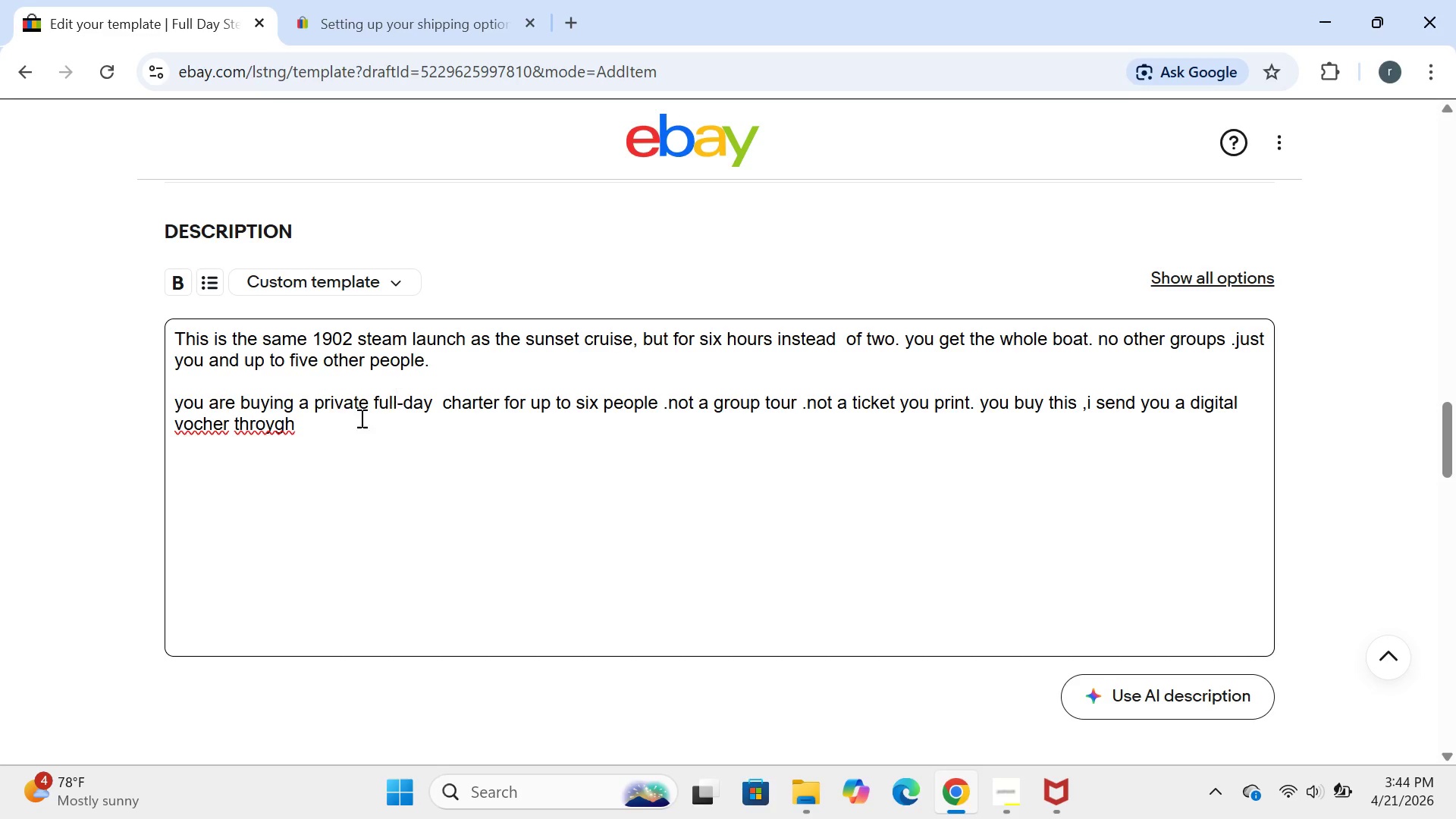 
left_click([189, 428])
 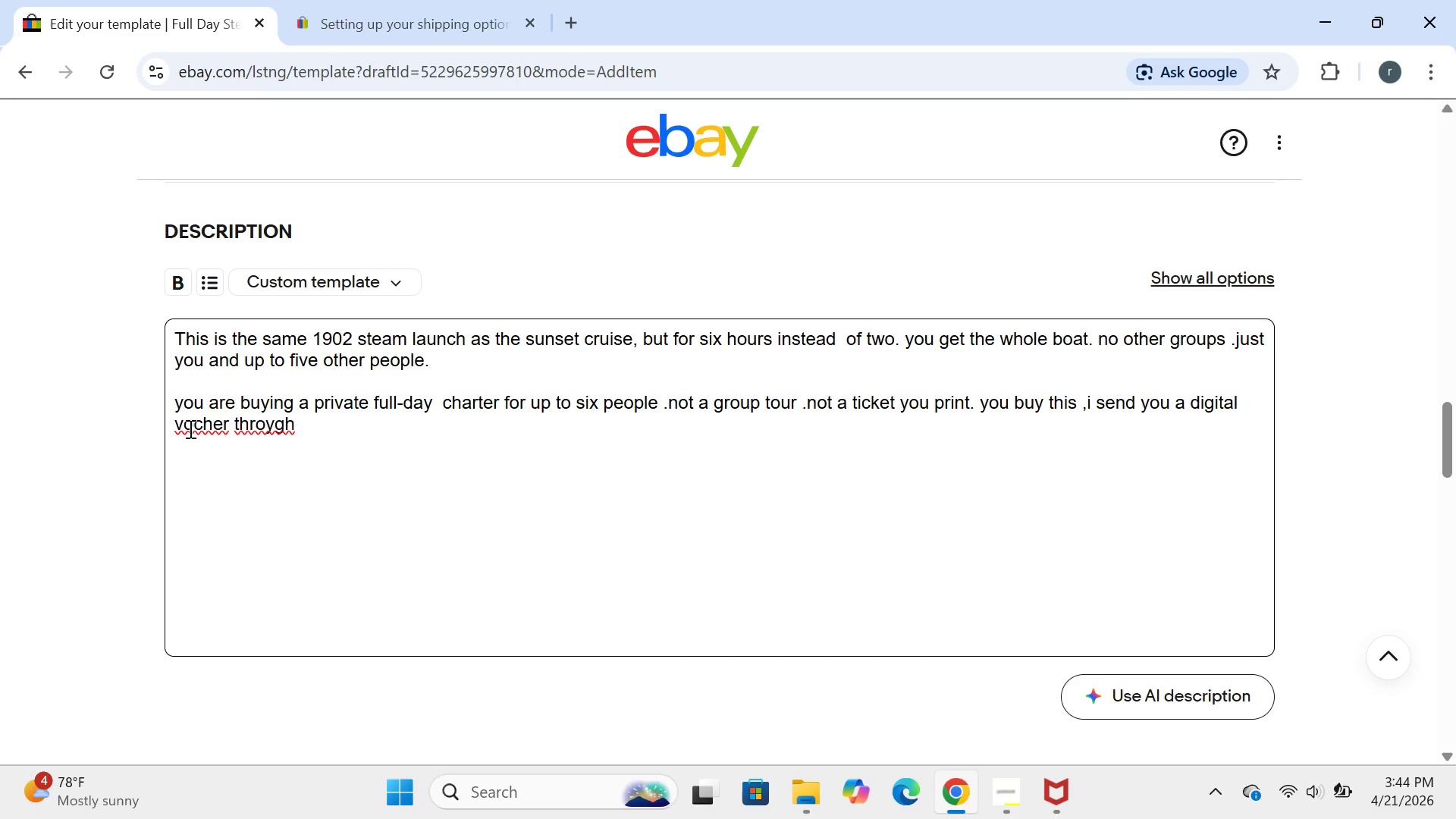 
key(U)
 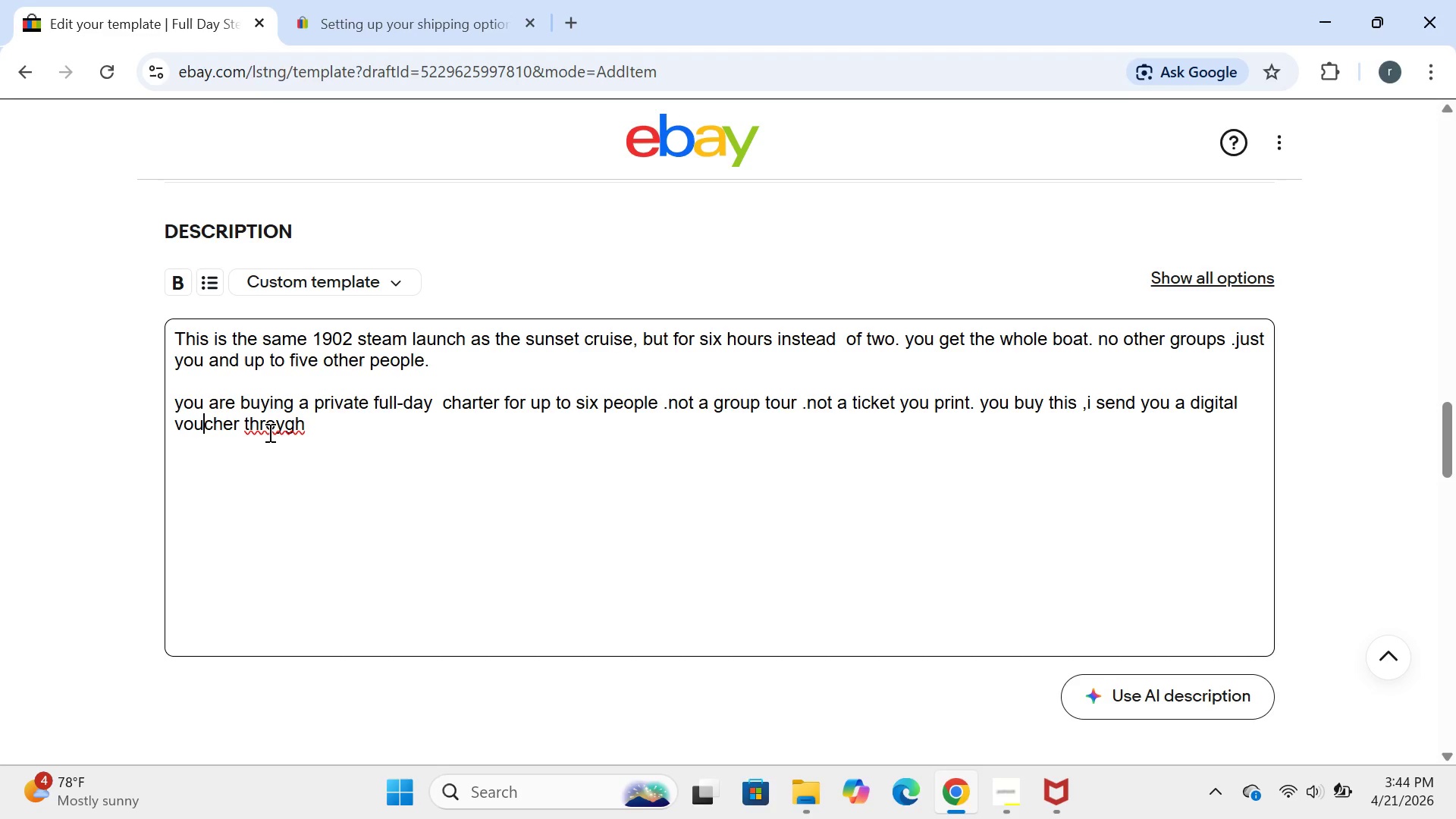 
left_click([322, 425])
 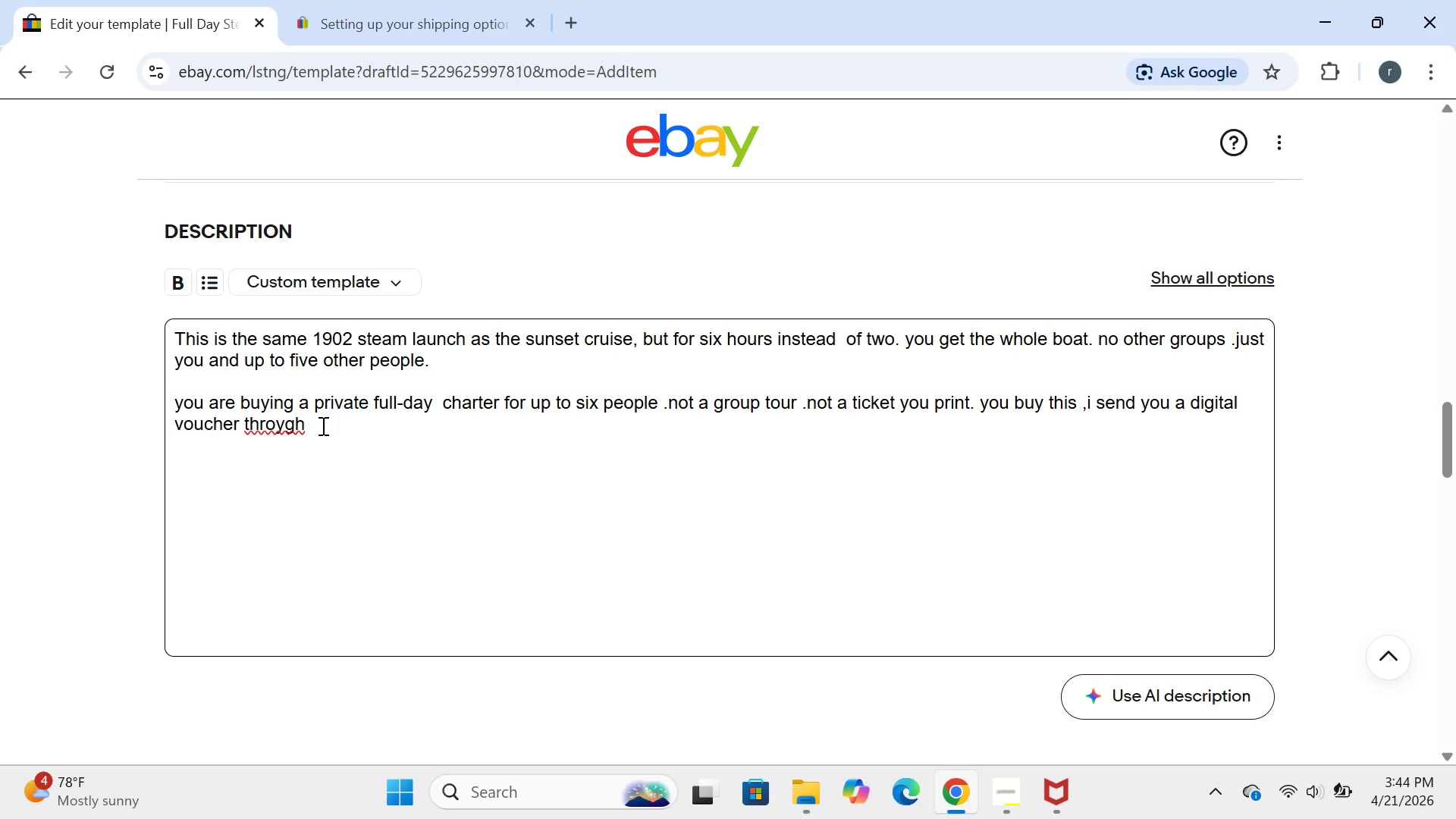 
key(Backspace)
key(Backspace)
key(Backspace)
key(Backspace)
key(Backspace)
key(Backspace)
key(Backspace)
key(Backspace)
type(rough eBay messages)
 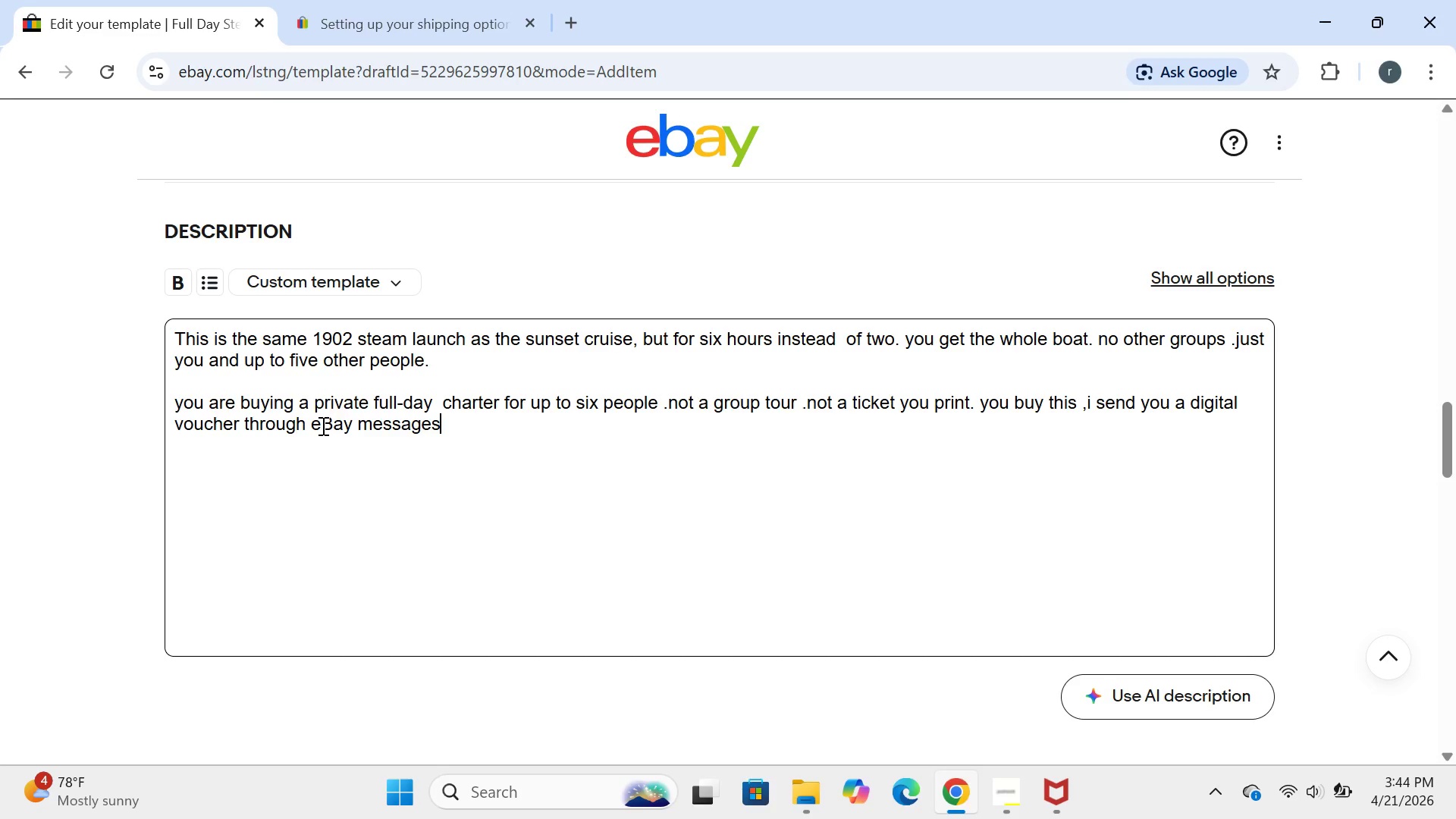 
key(PageDown)
 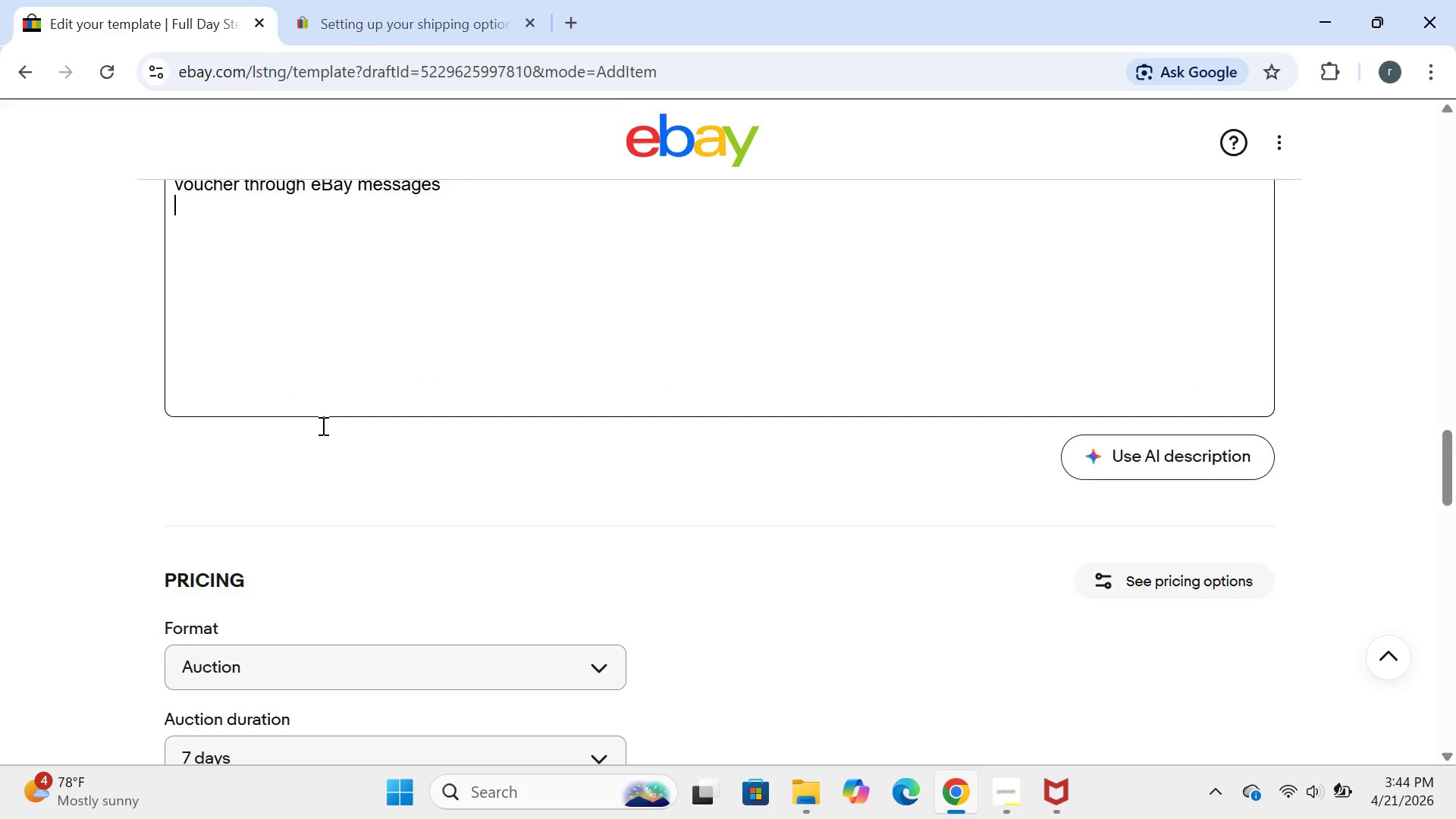 
key(Enter)
 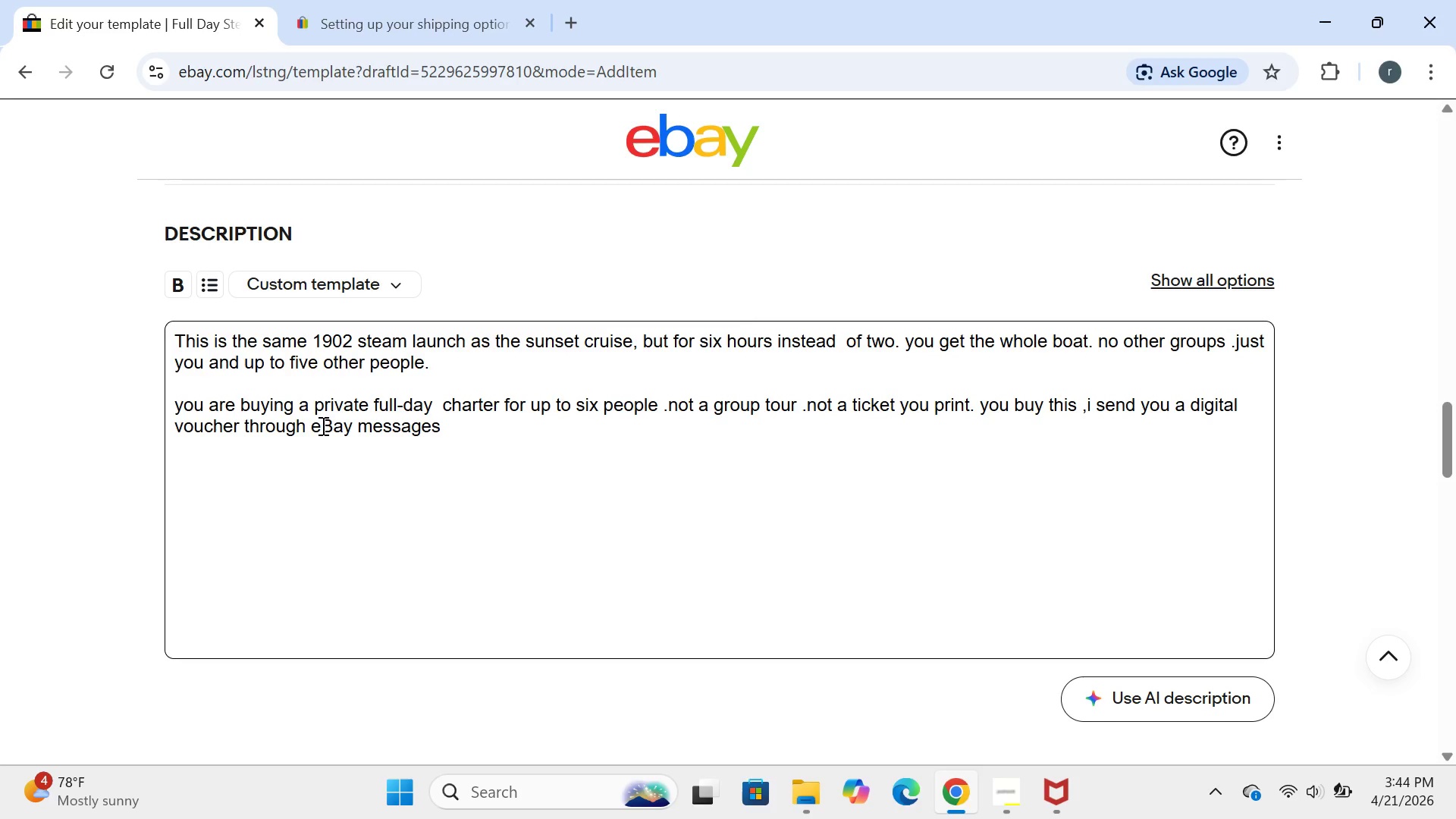 
left_click([452, 425])
 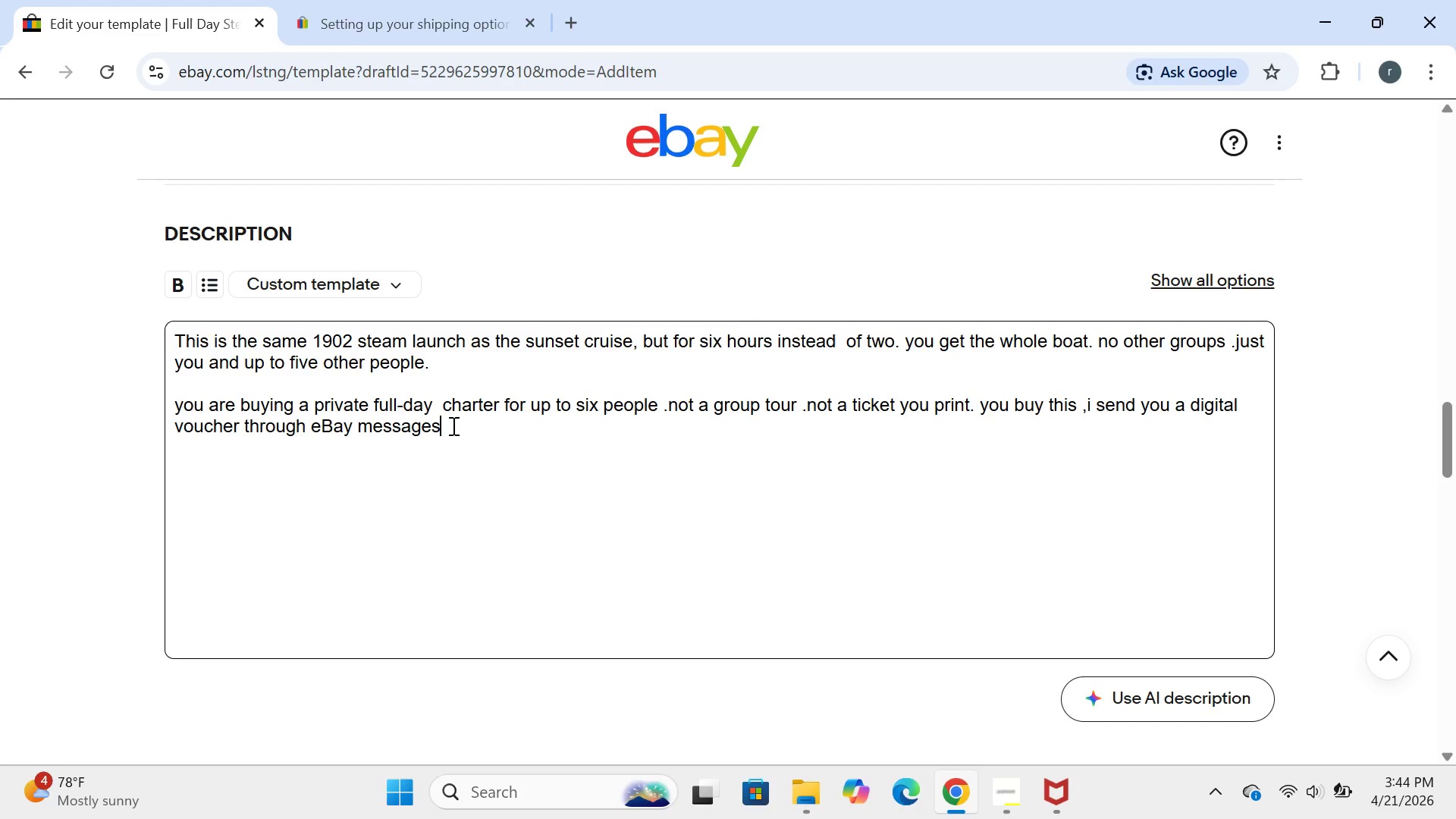 
key(Period)
 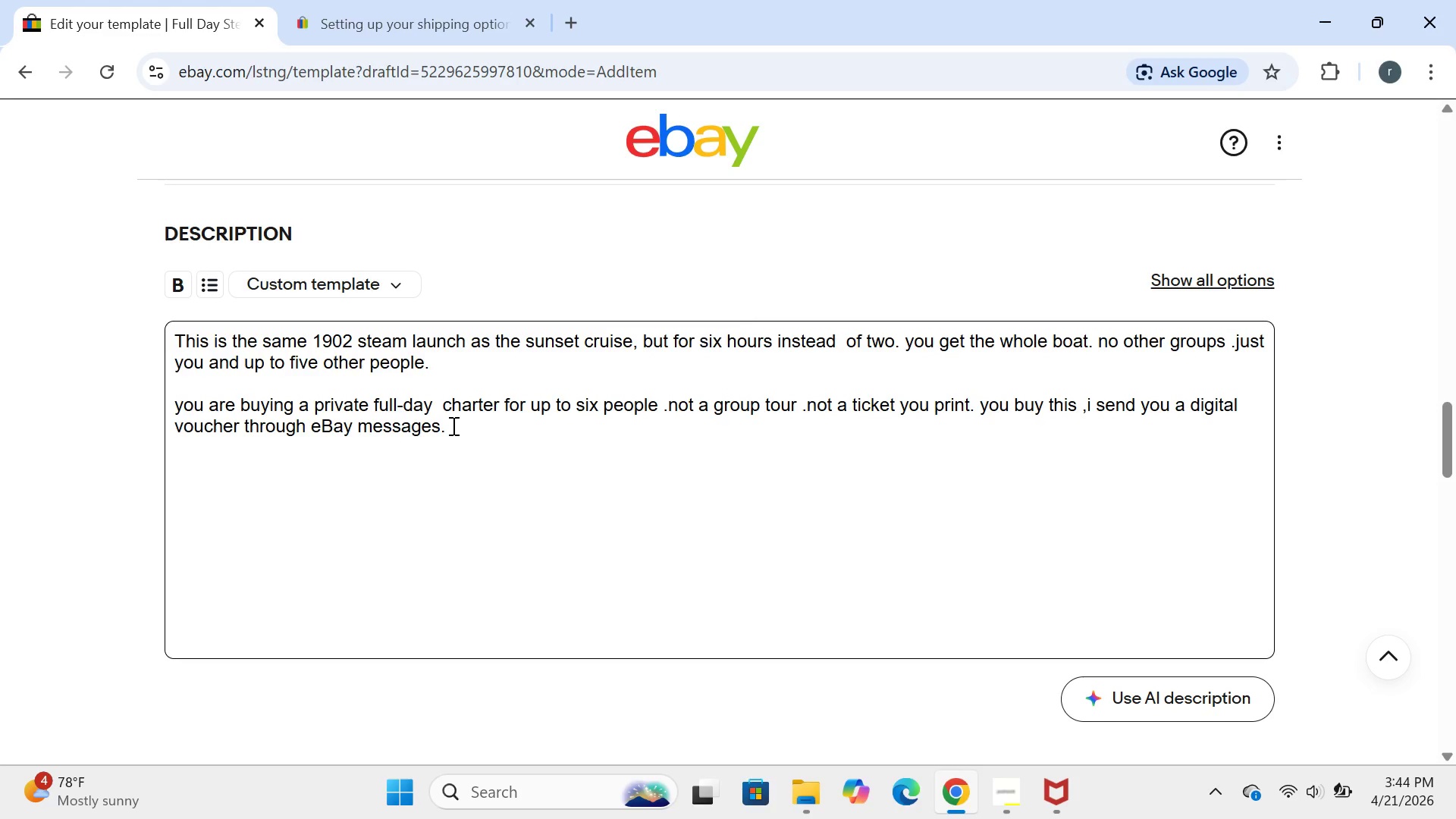 
key(Enter)
 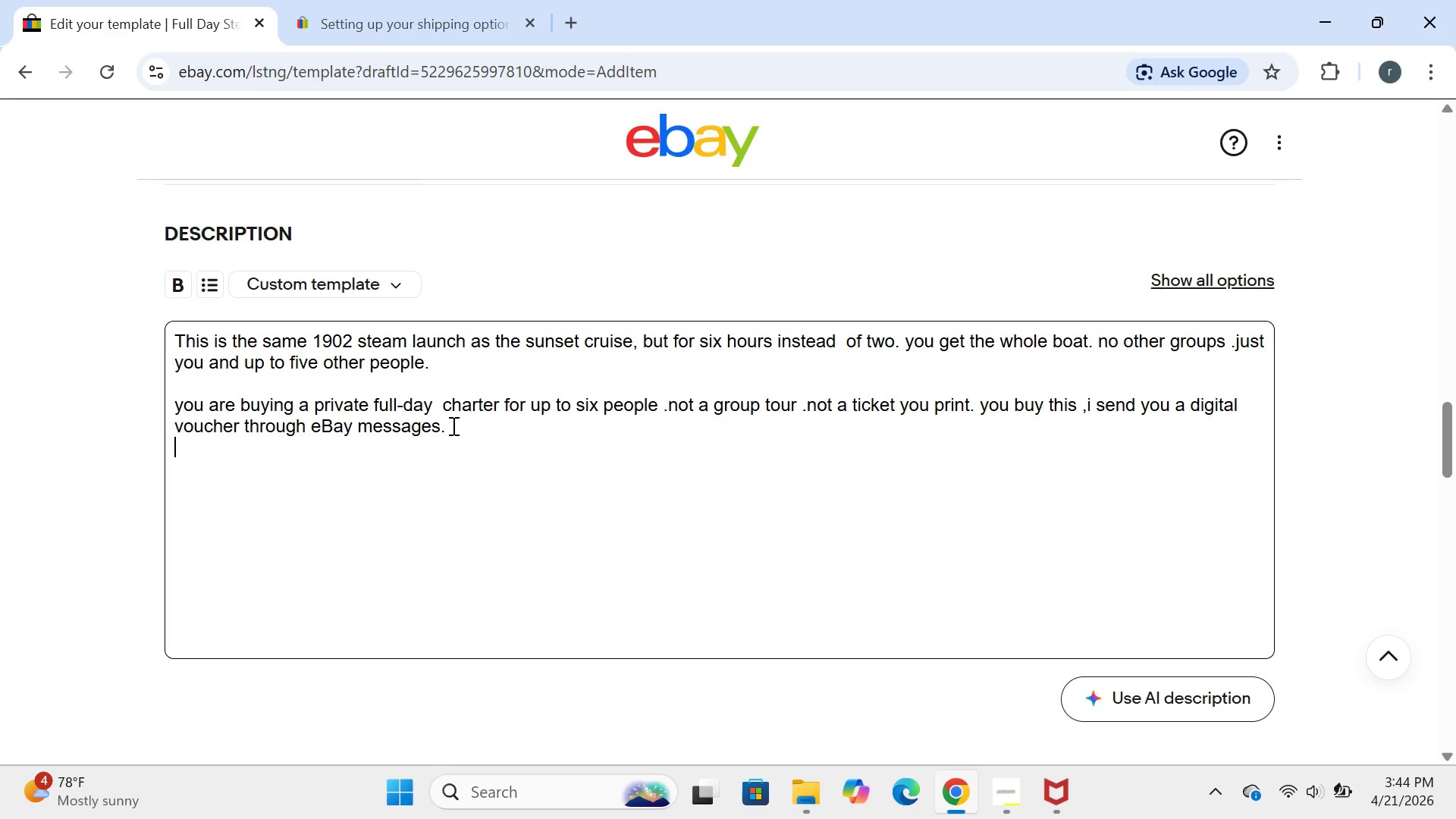 
wait(23.12)
 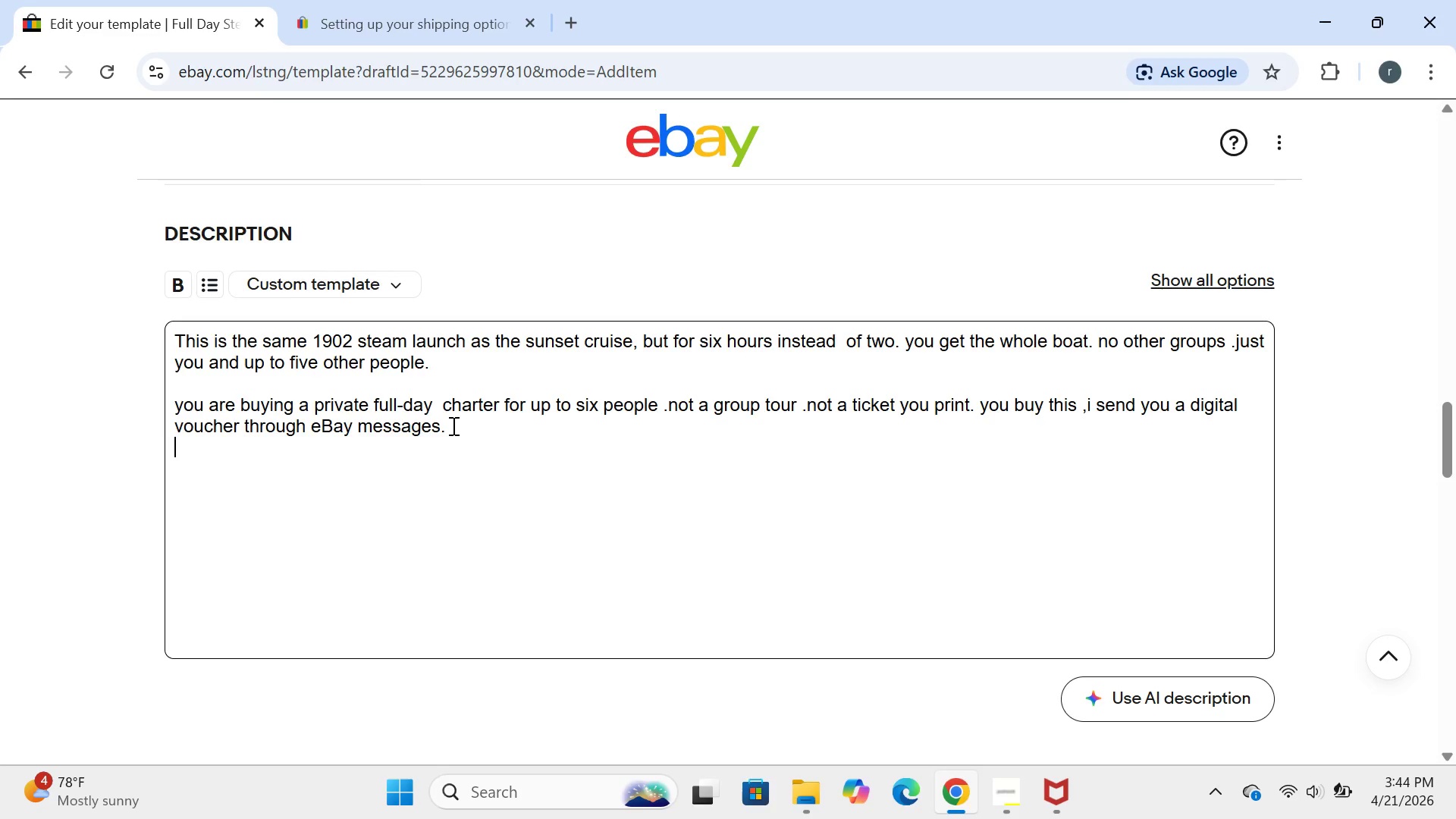 
key(Enter)
 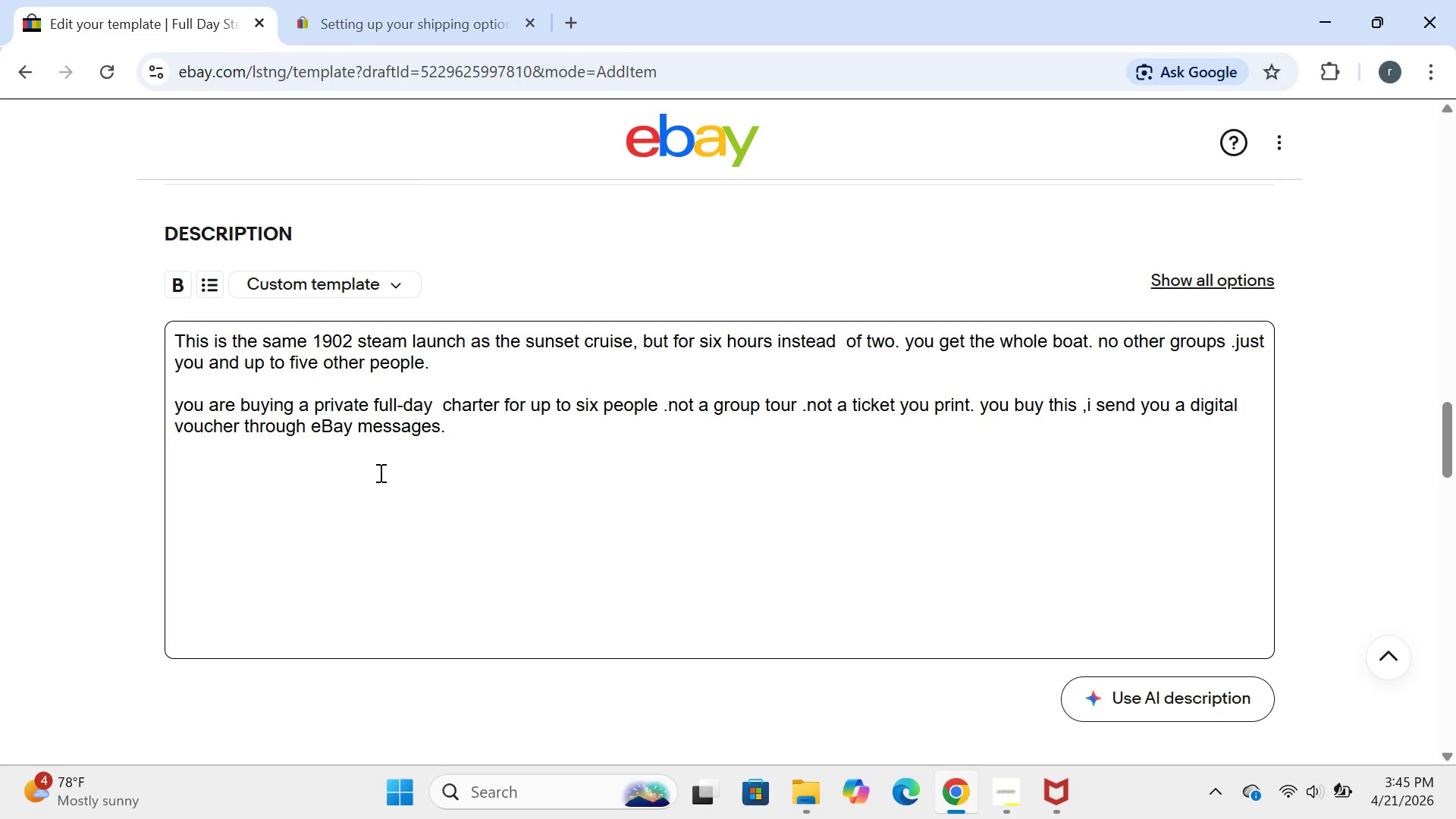 
type(what you get )
key(Backspace)
type(:)
 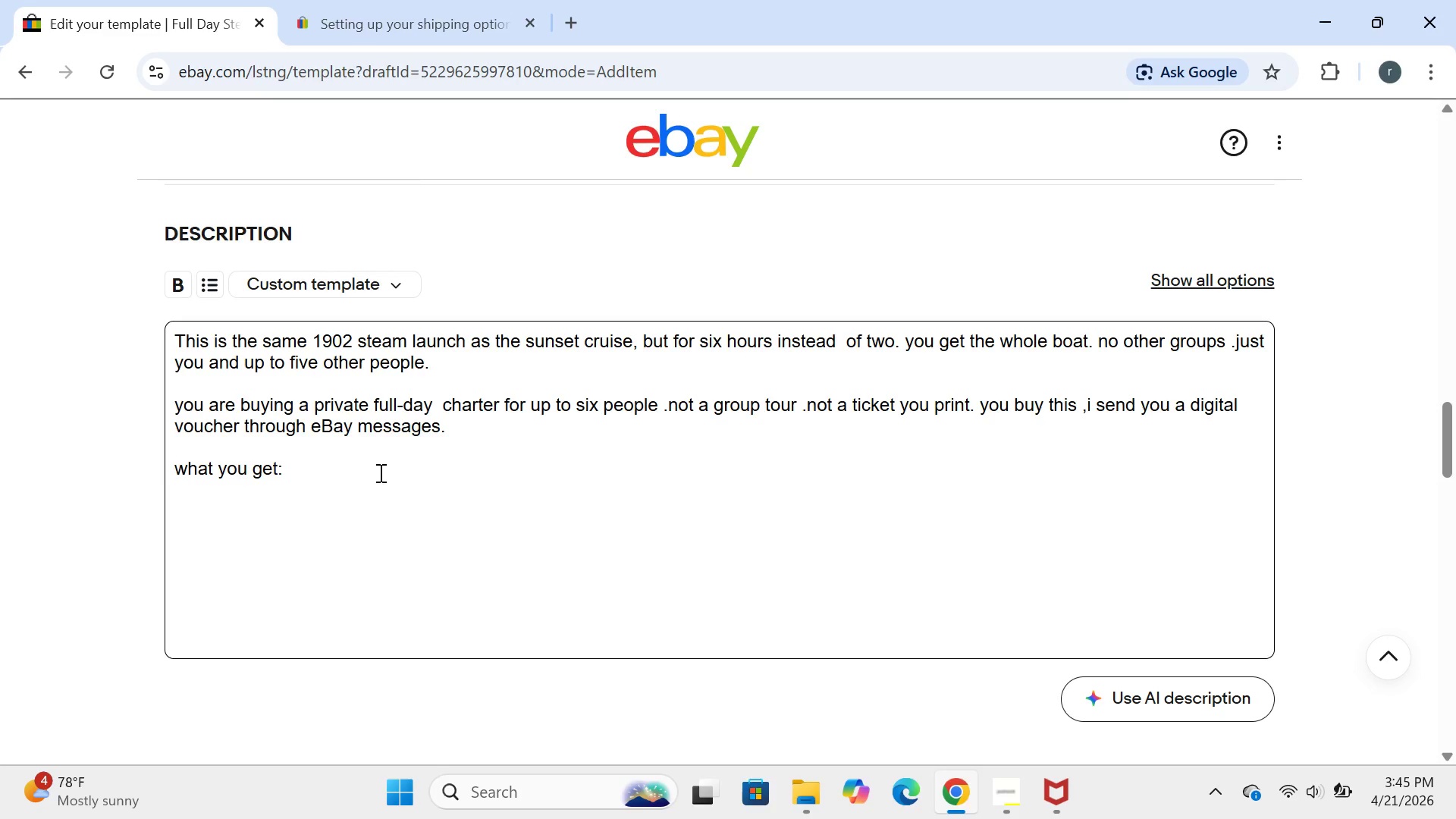 
left_click_drag(start_coordinate=[174, 472], to_coordinate=[385, 482])
 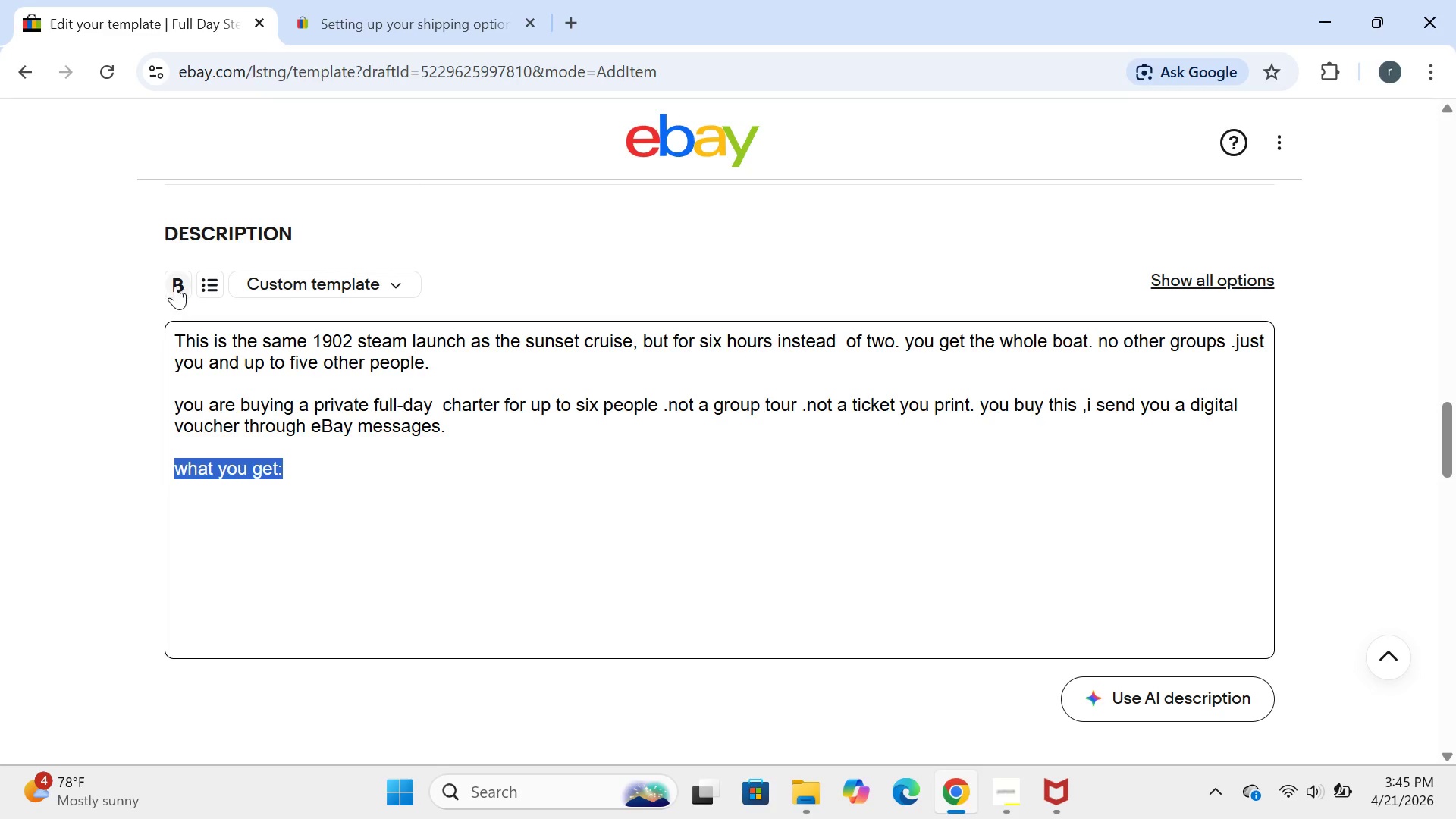 
left_click([175, 286])
 